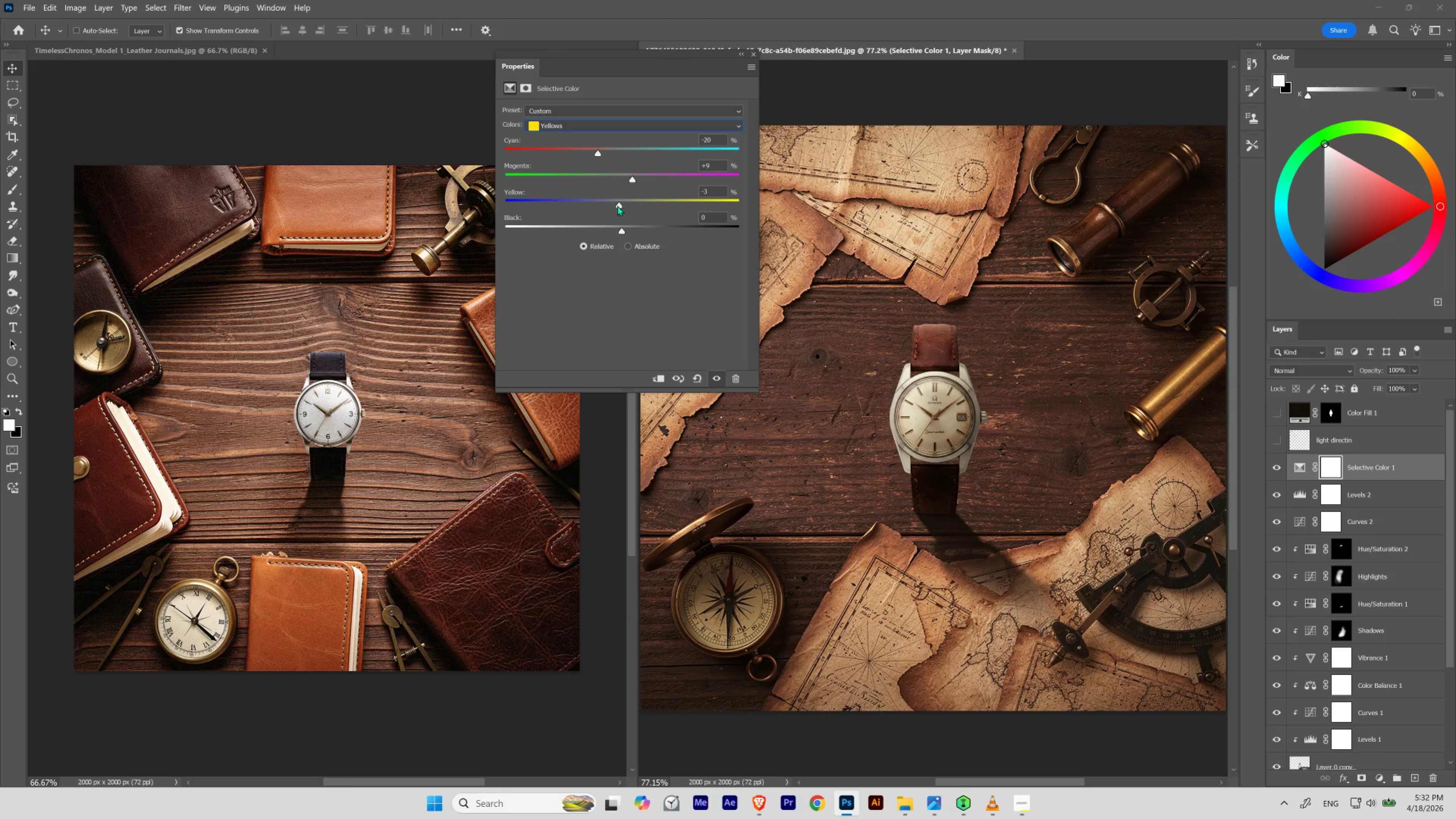 
wait(12.18)
 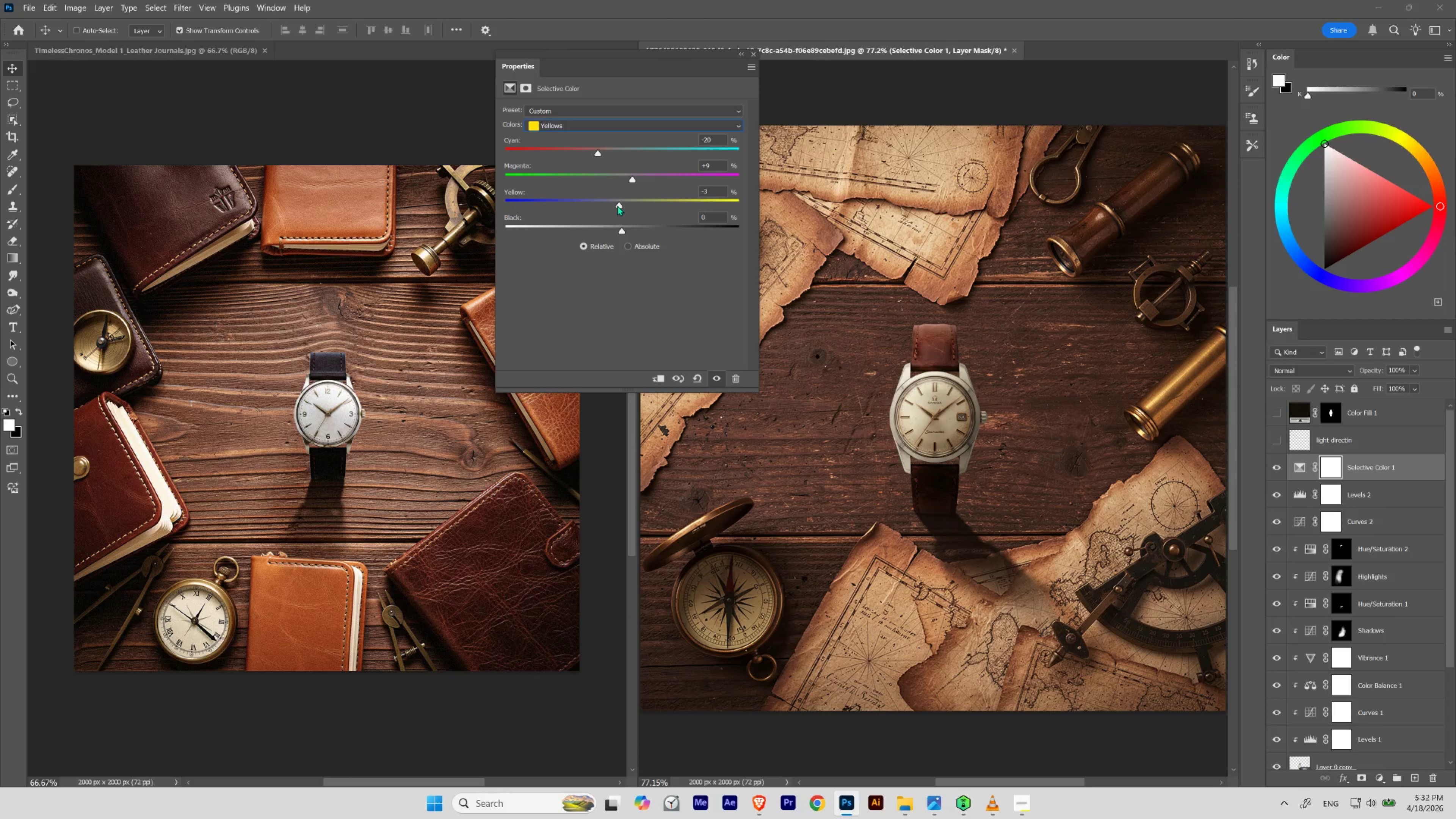 
left_click([601, 127])
 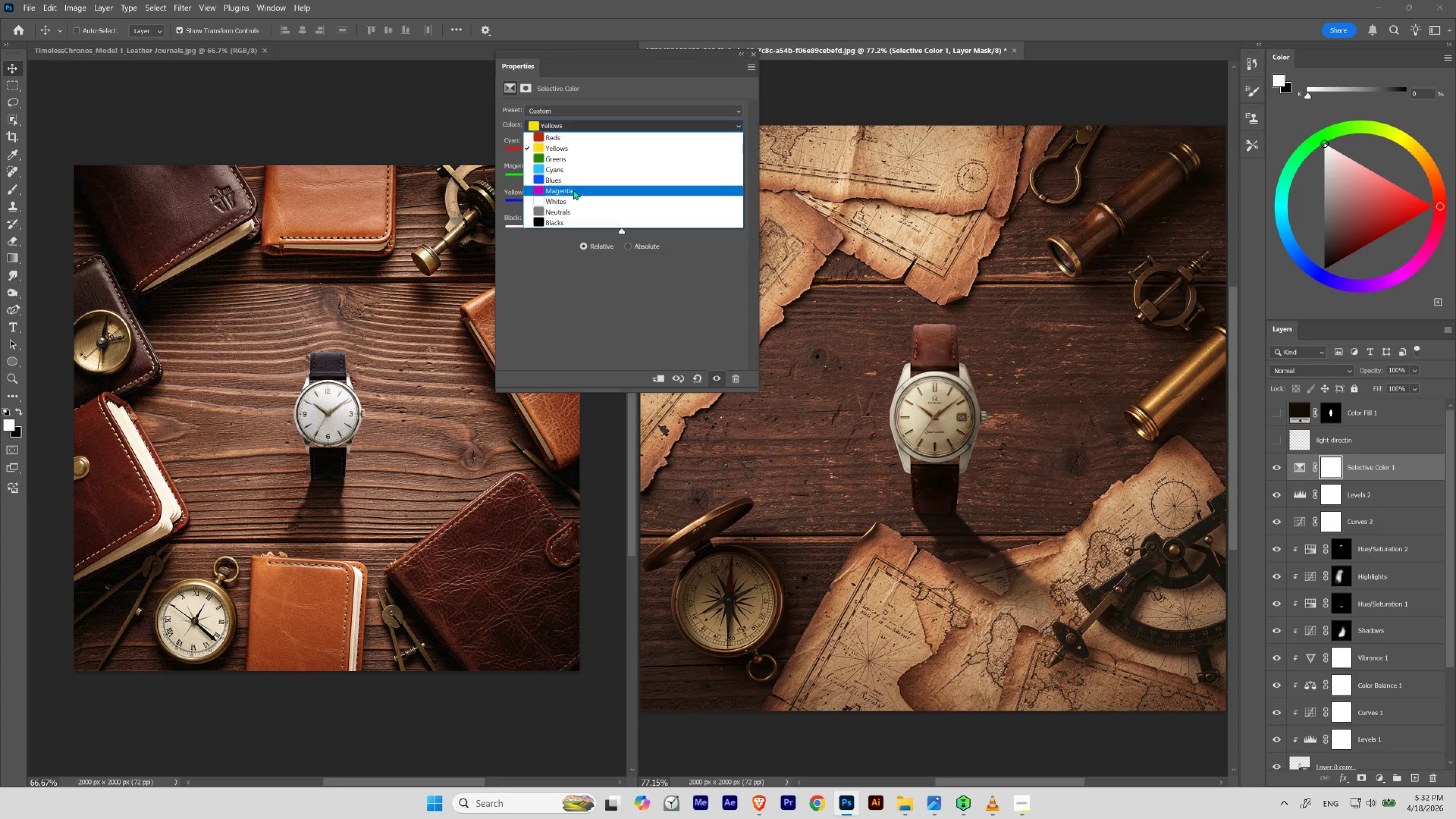 
left_click([591, 298])
 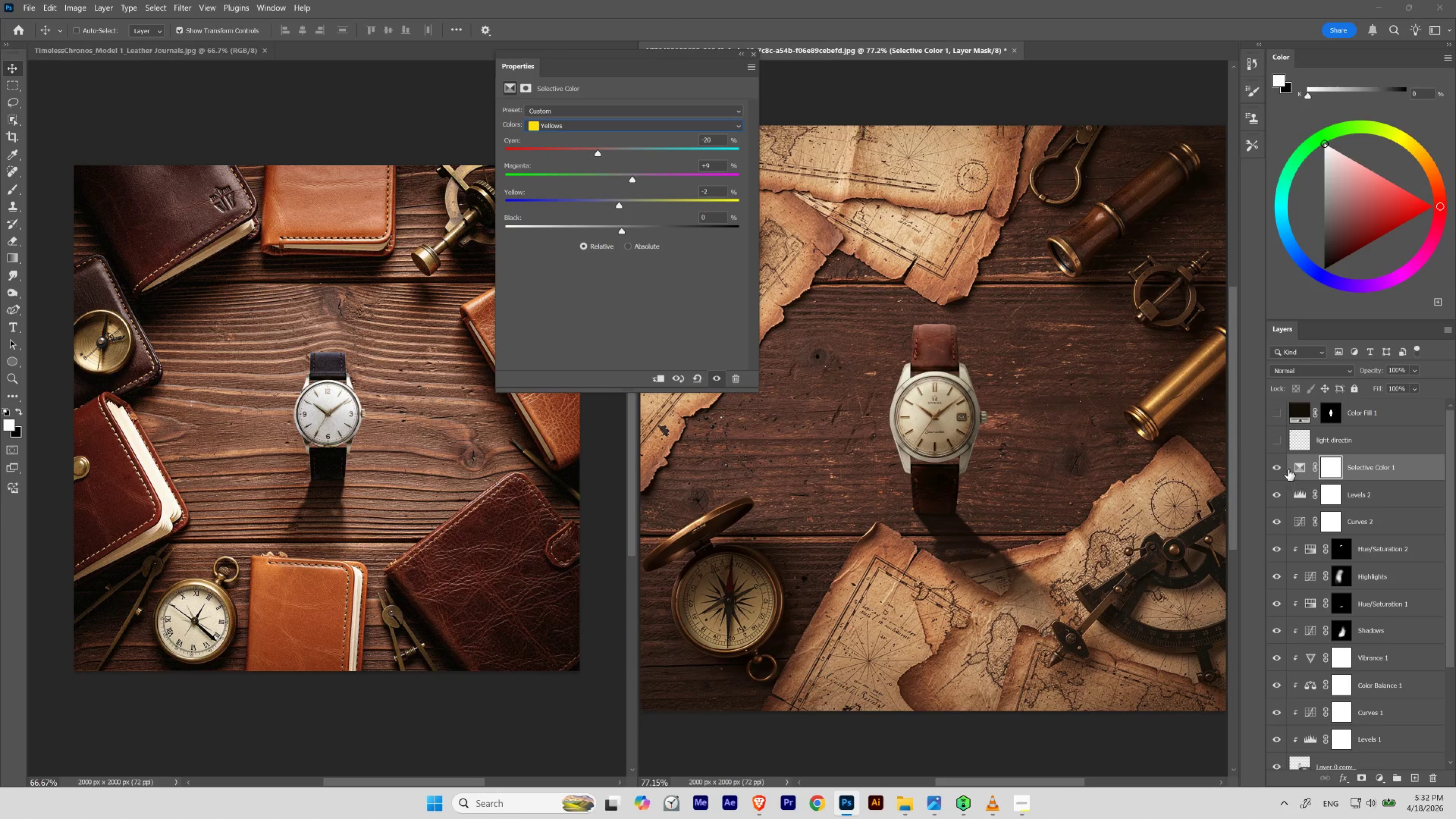 
left_click([1277, 465])
 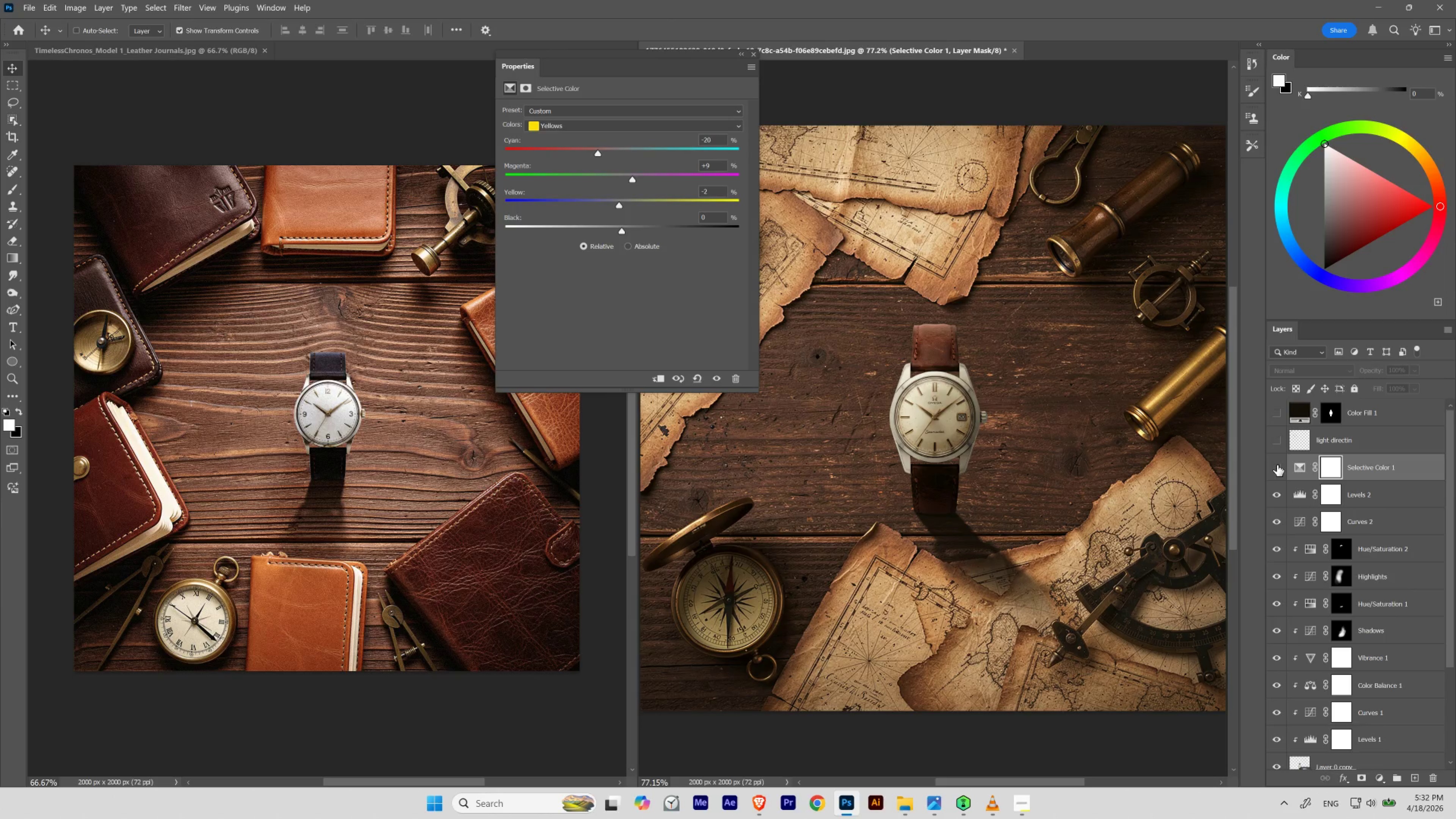 
left_click([1277, 465])
 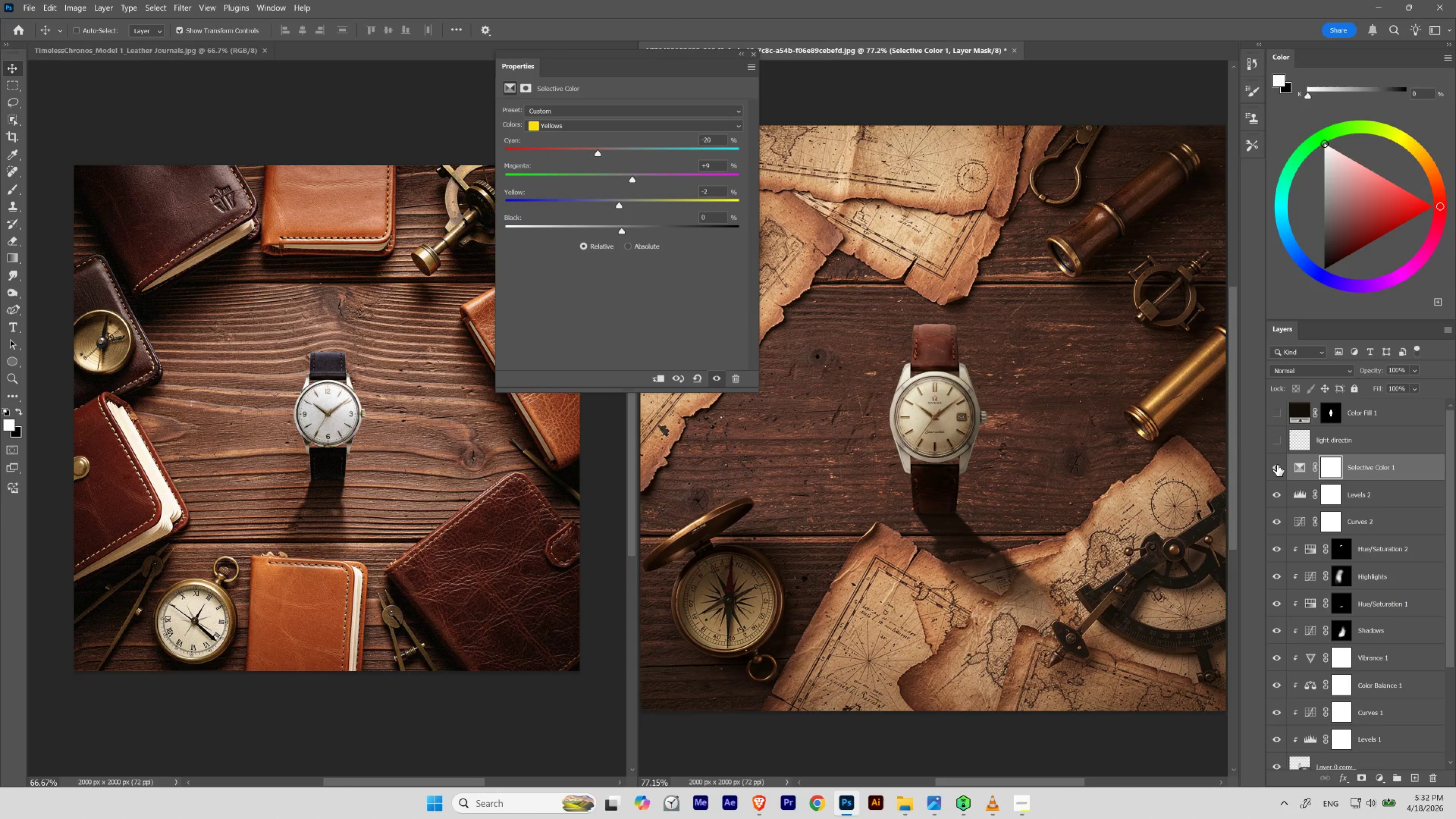 
left_click([1277, 465])
 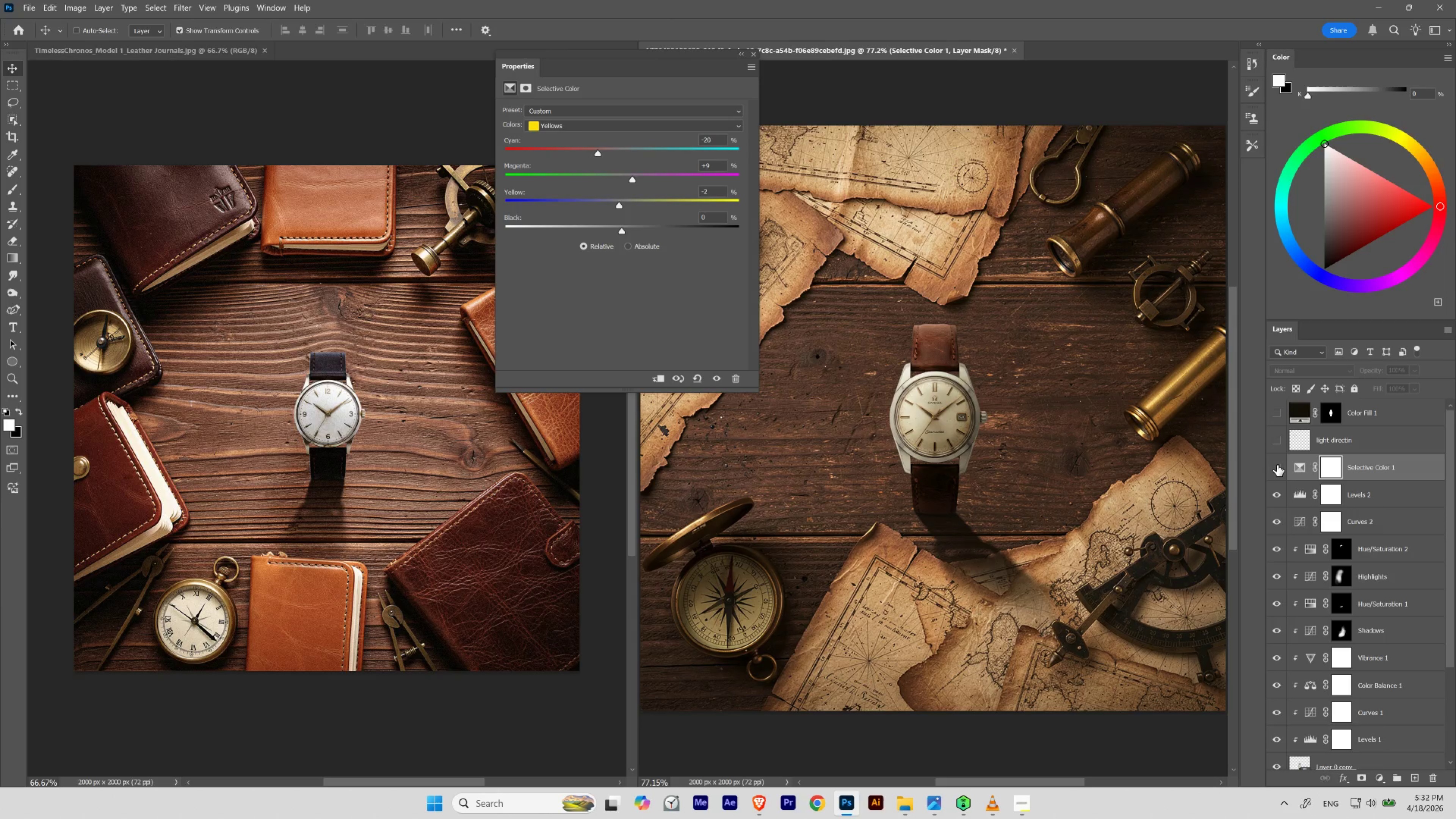 
left_click([1277, 465])
 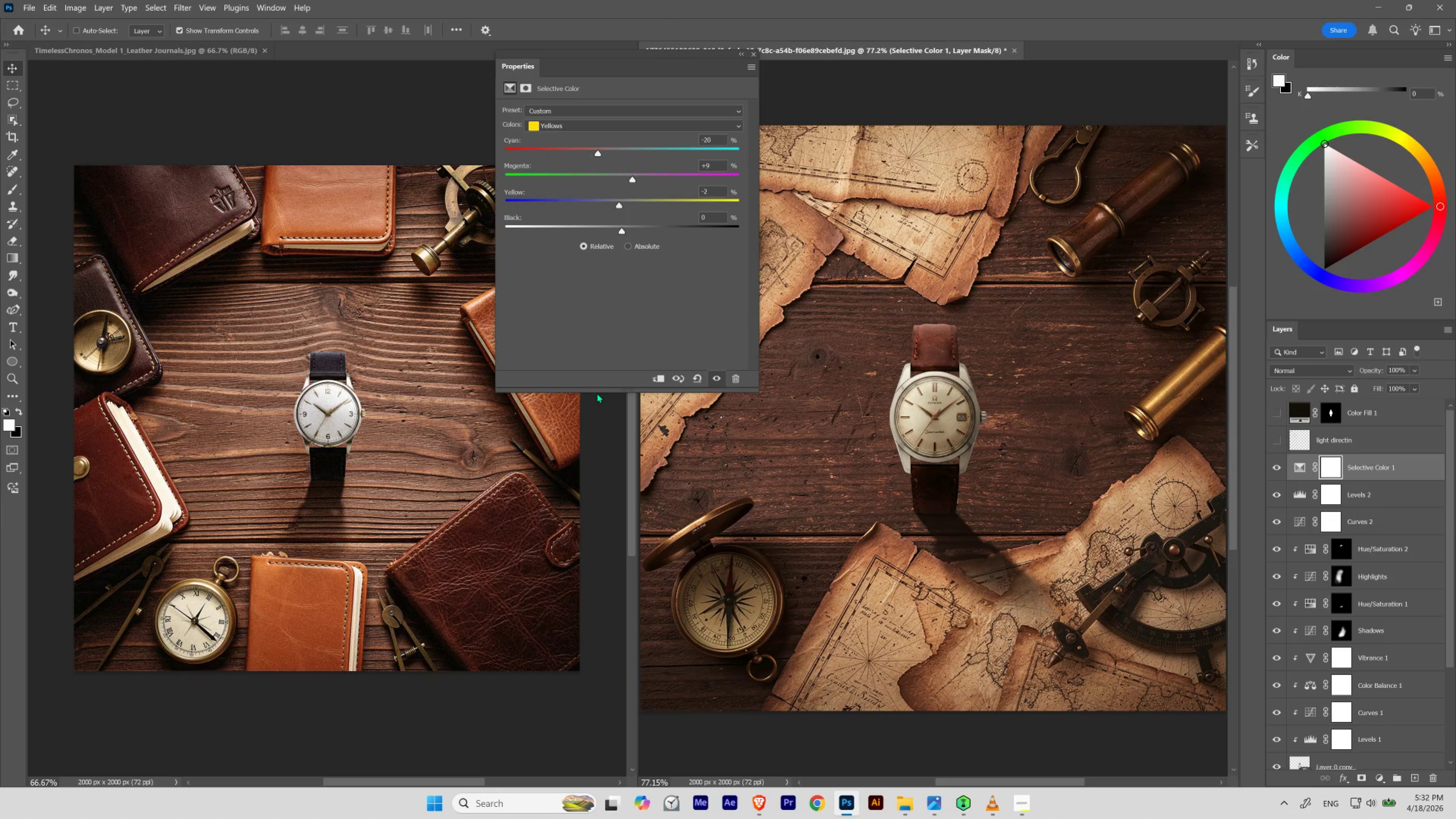 
left_click_drag(start_coordinate=[596, 391], to_coordinate=[589, 302])
 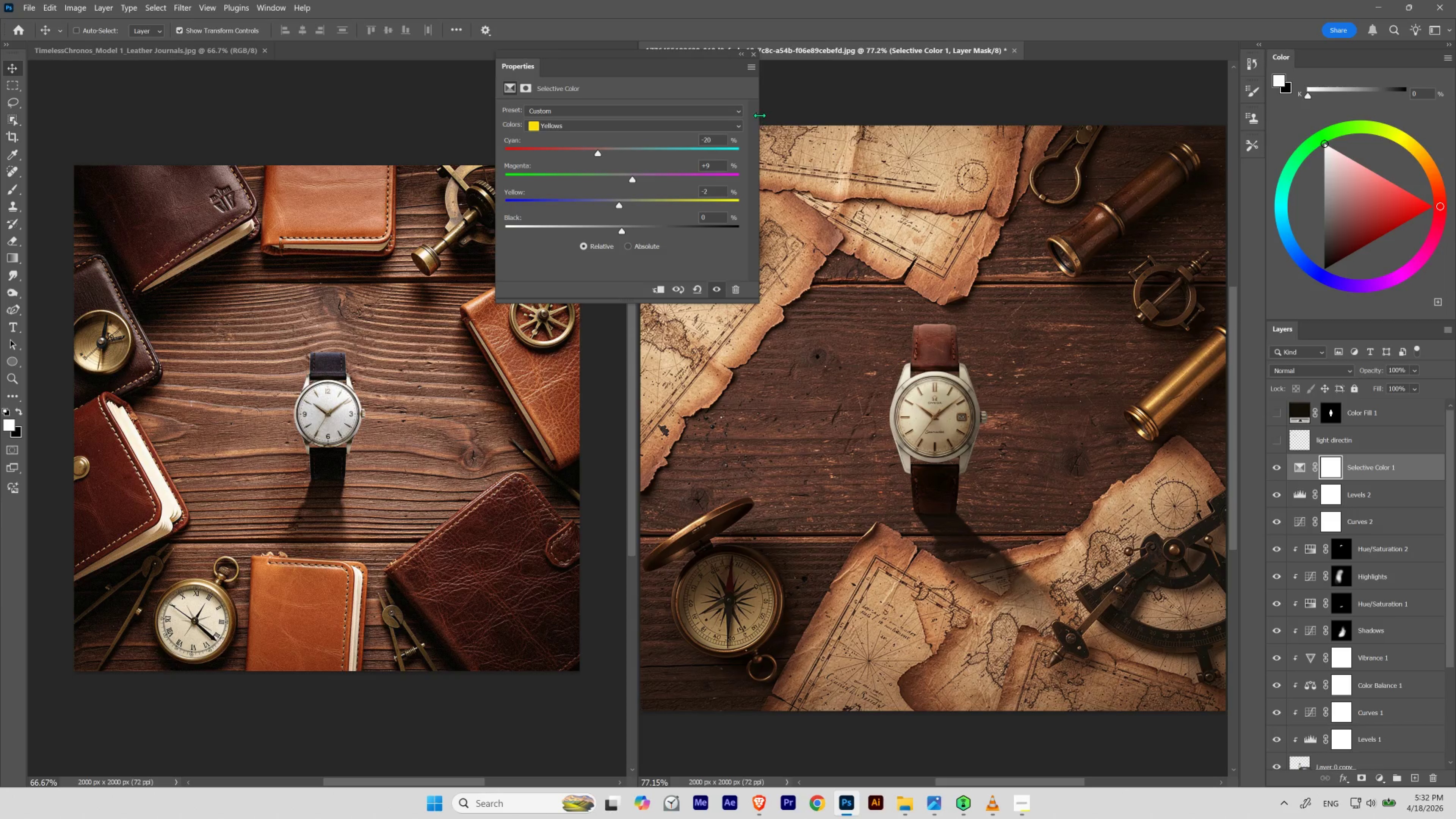 
left_click_drag(start_coordinate=[759, 115], to_coordinate=[766, 132])
 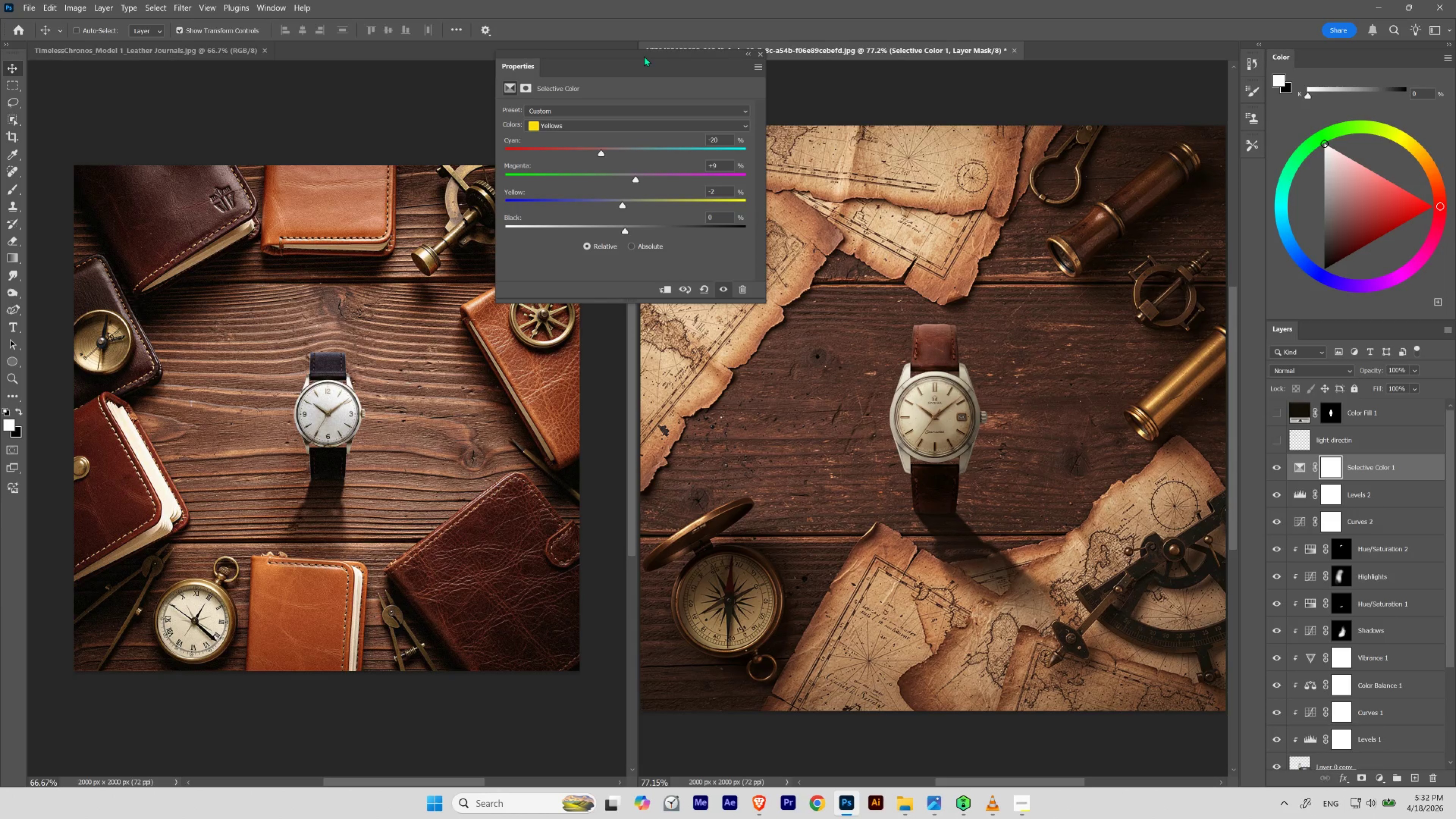 
left_click_drag(start_coordinate=[644, 53], to_coordinate=[647, 13])
 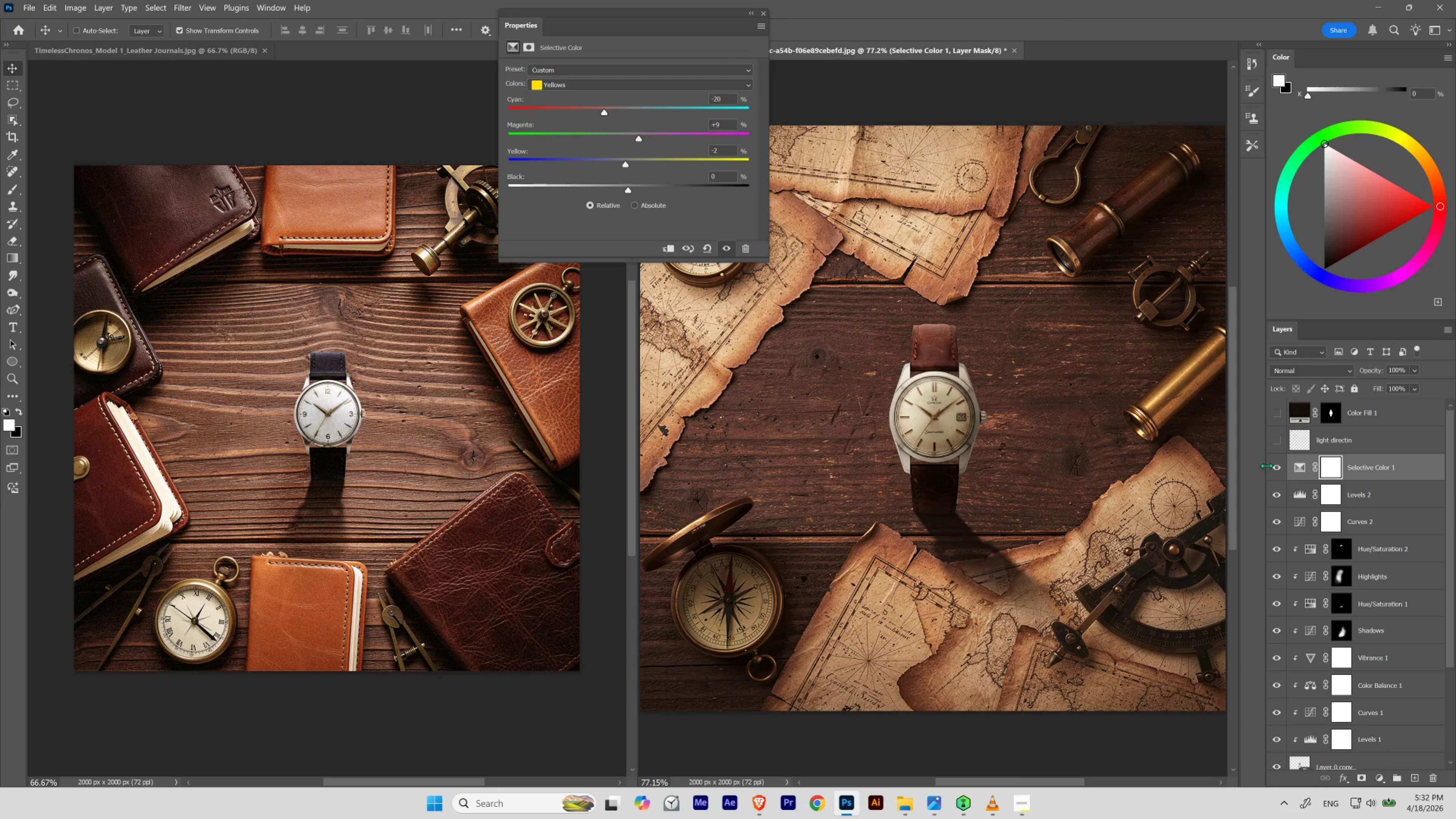 
left_click([1273, 465])
 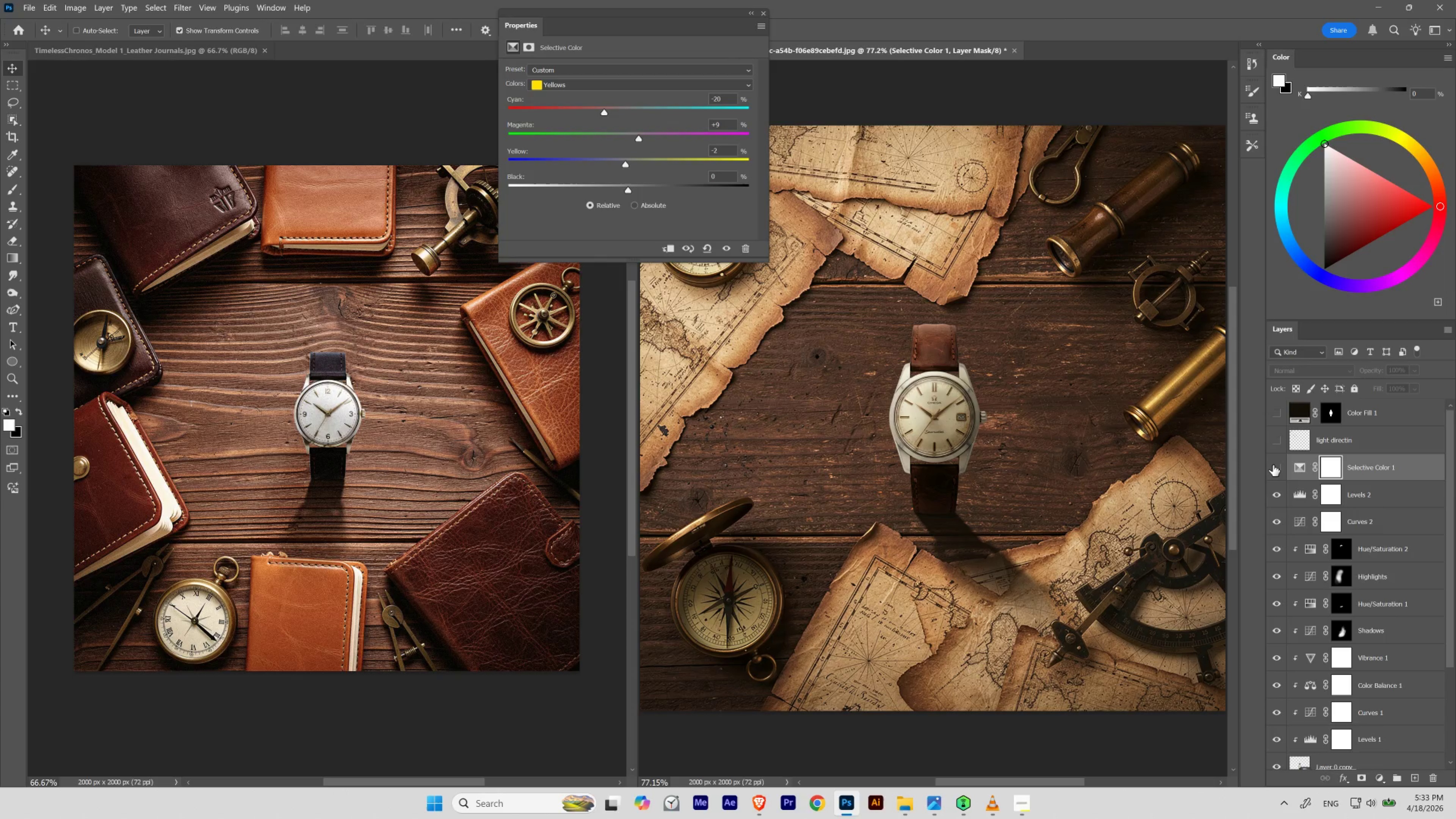 
left_click([1273, 465])
 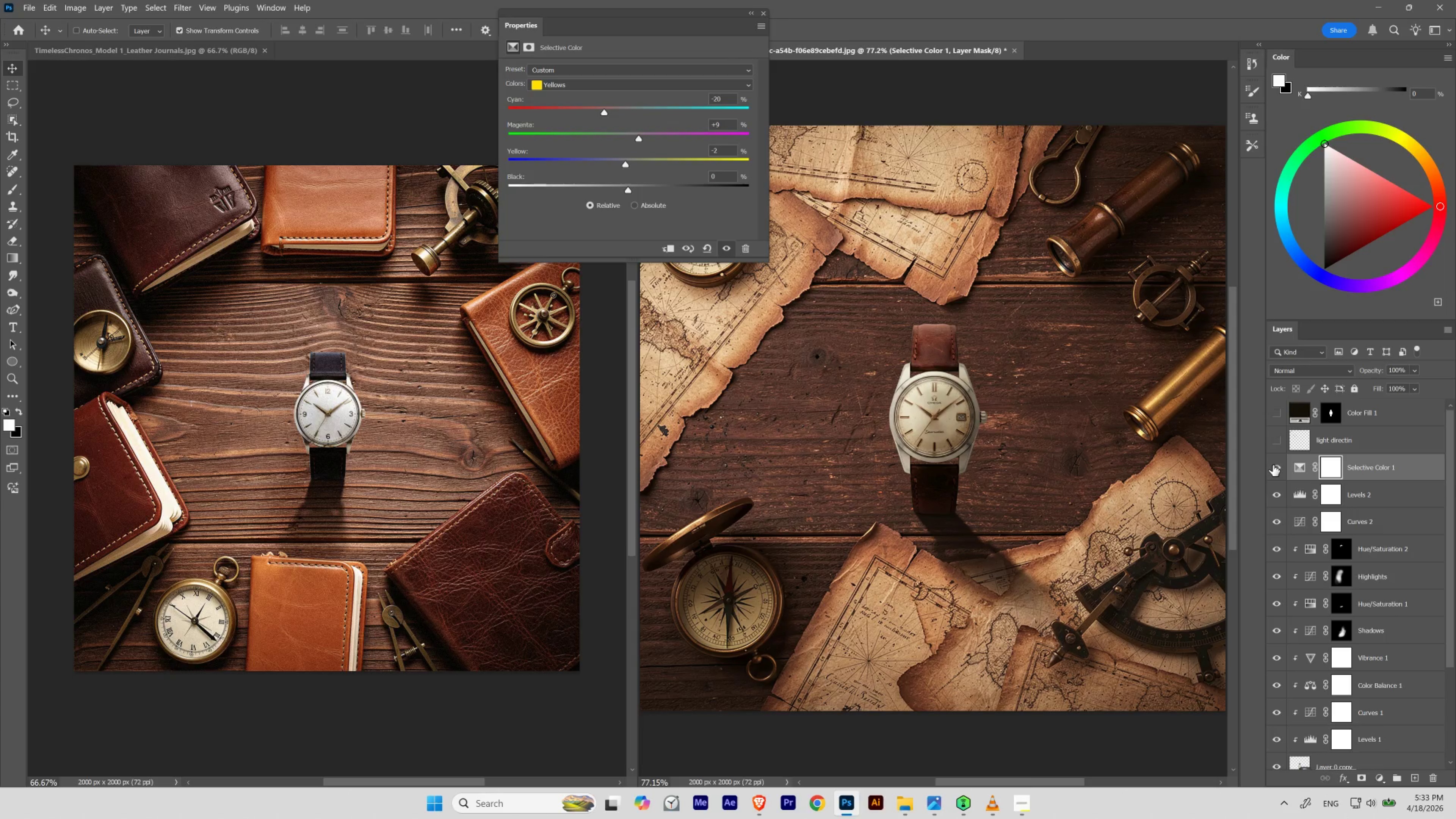 
left_click([1273, 465])
 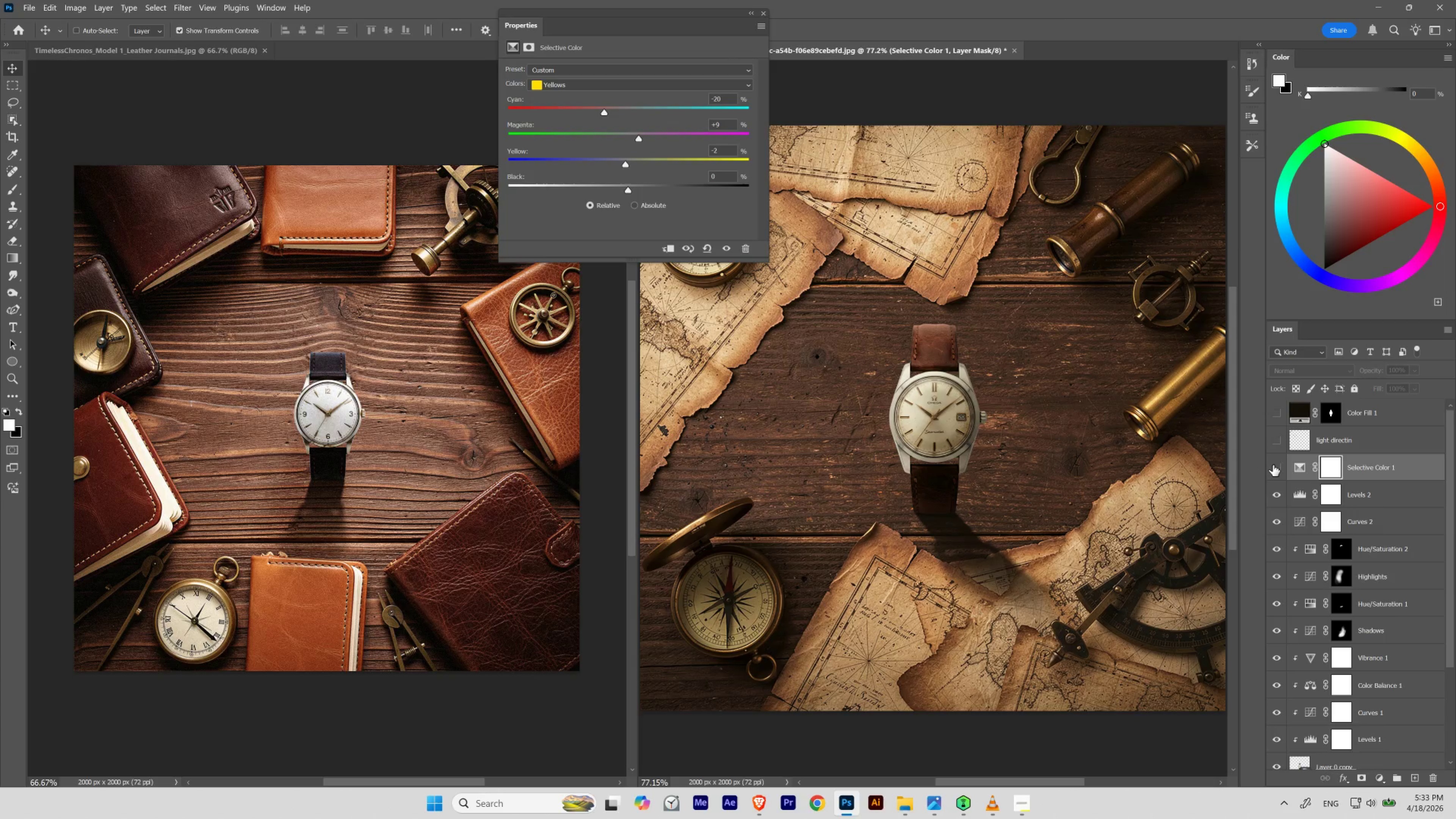 
left_click([1273, 465])
 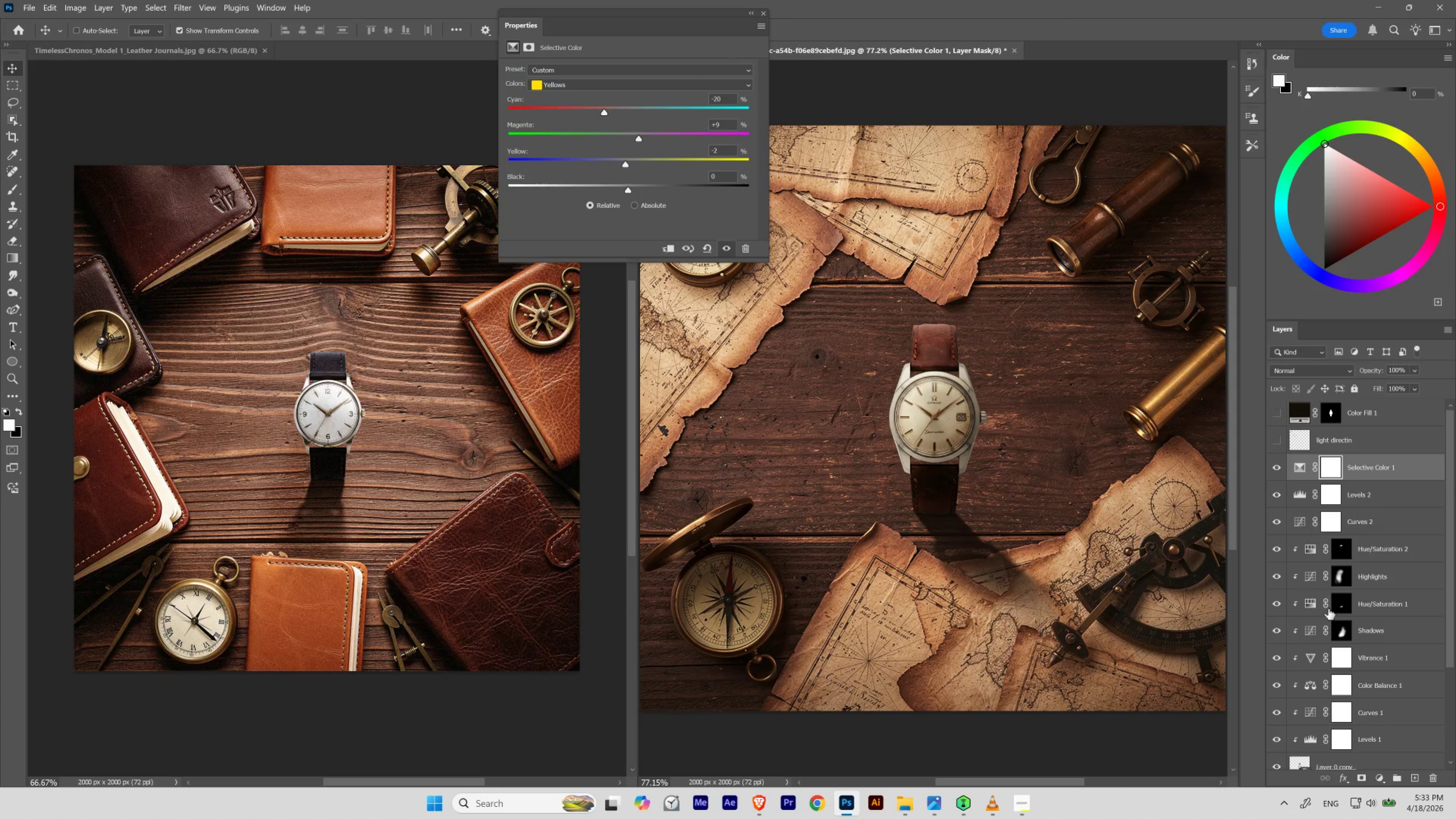 
left_click([1365, 496])
 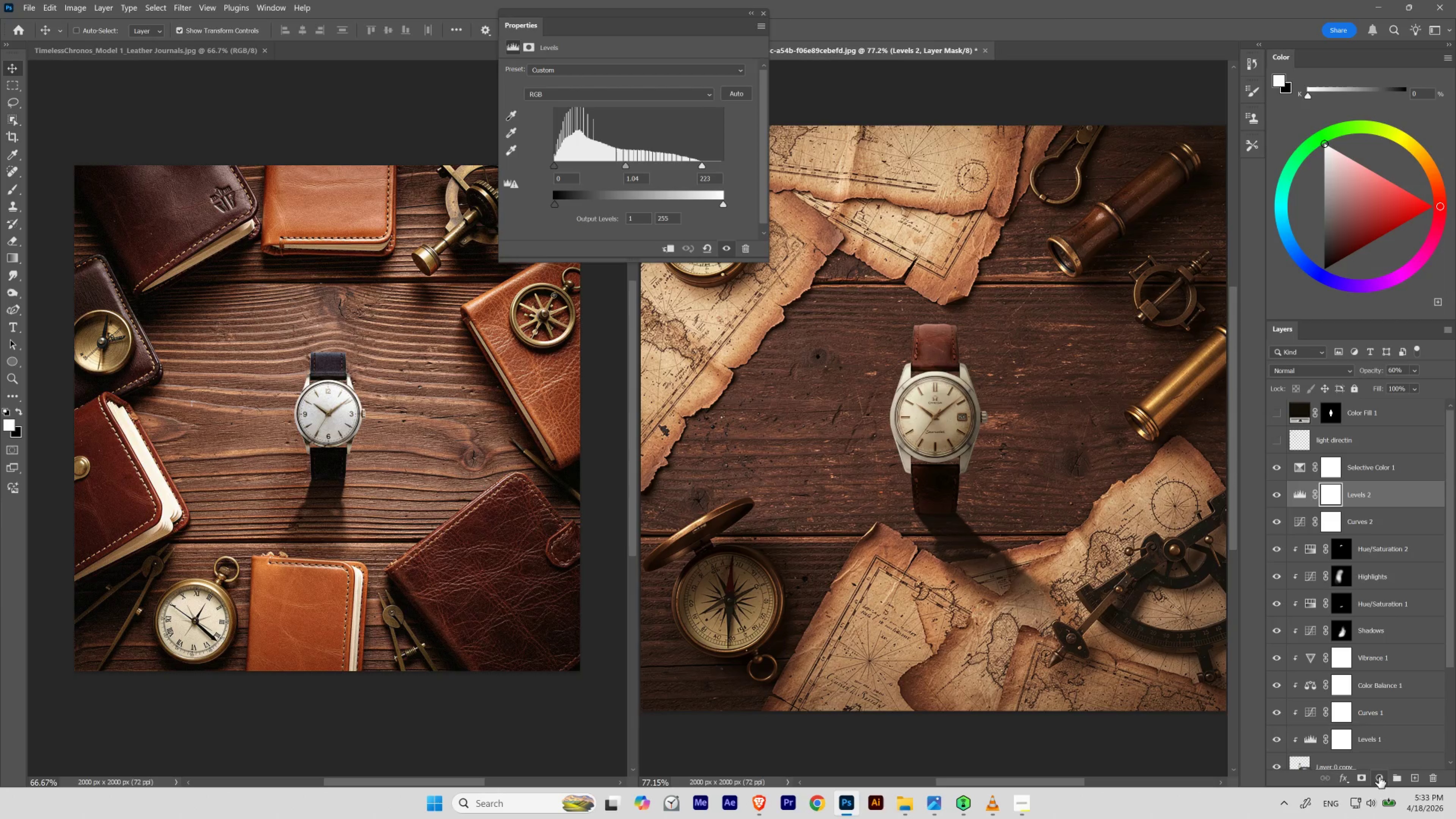 
left_click([1378, 773])
 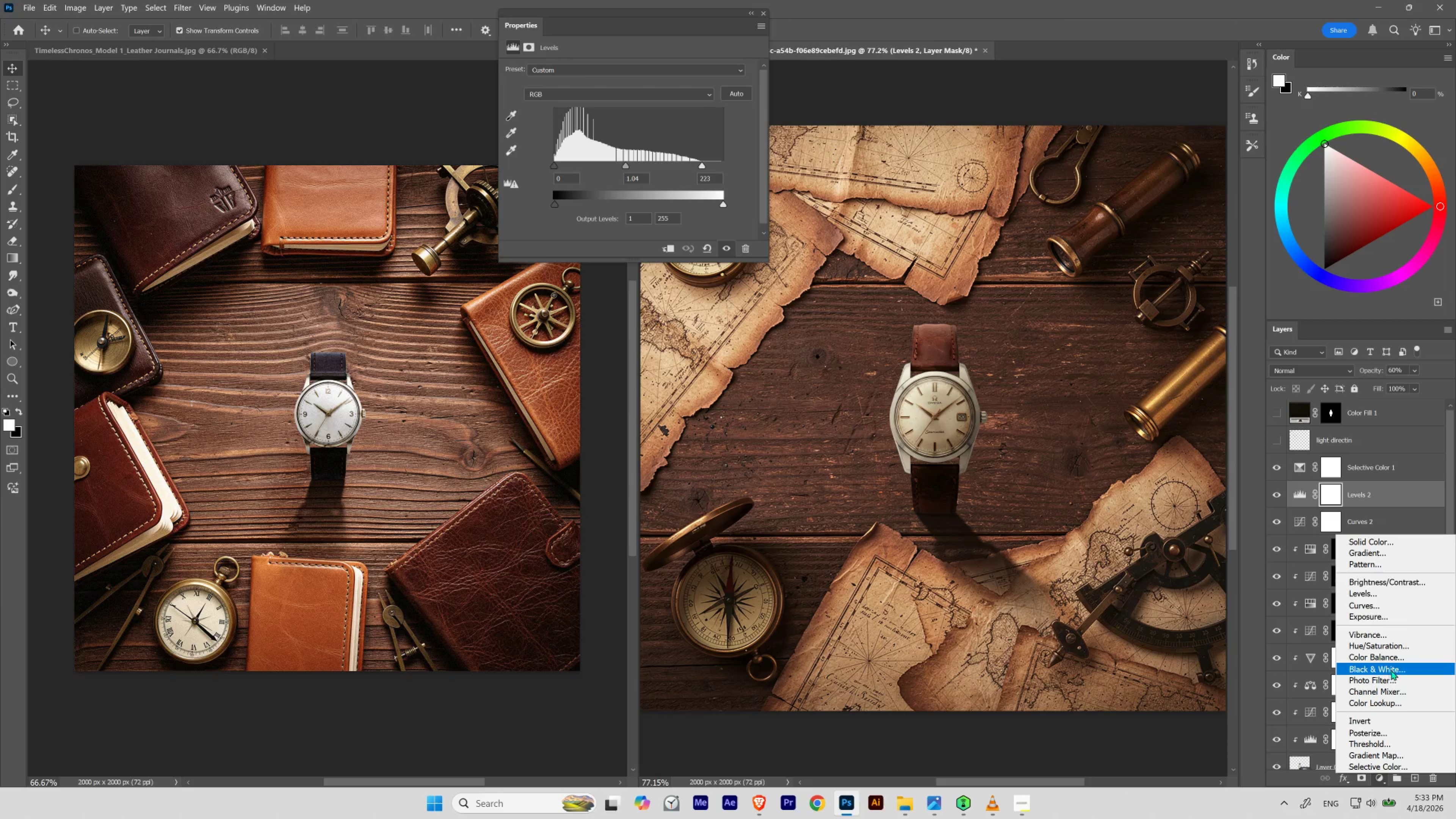 
left_click([1366, 639])
 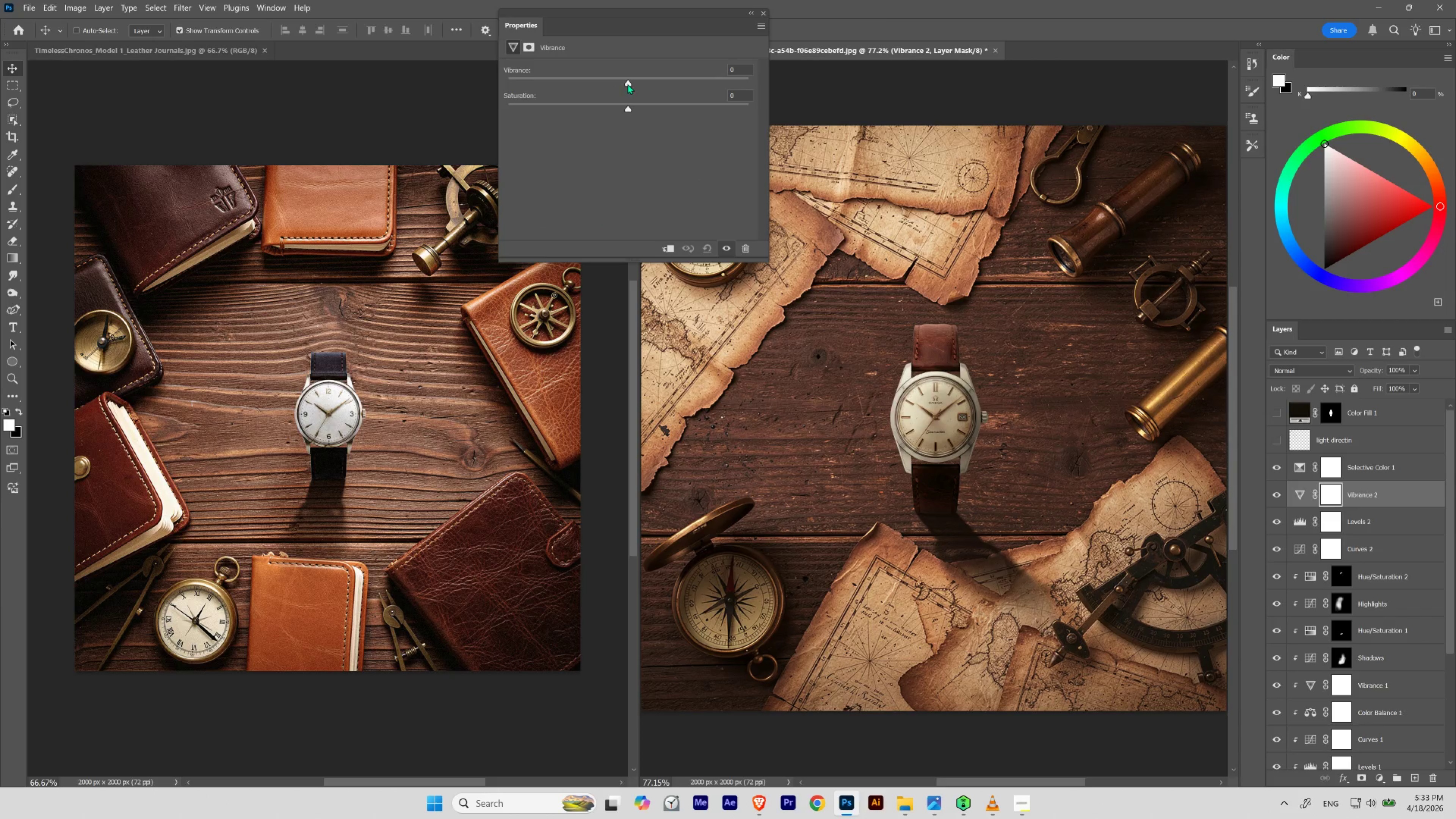 
left_click_drag(start_coordinate=[628, 83], to_coordinate=[620, 88])
 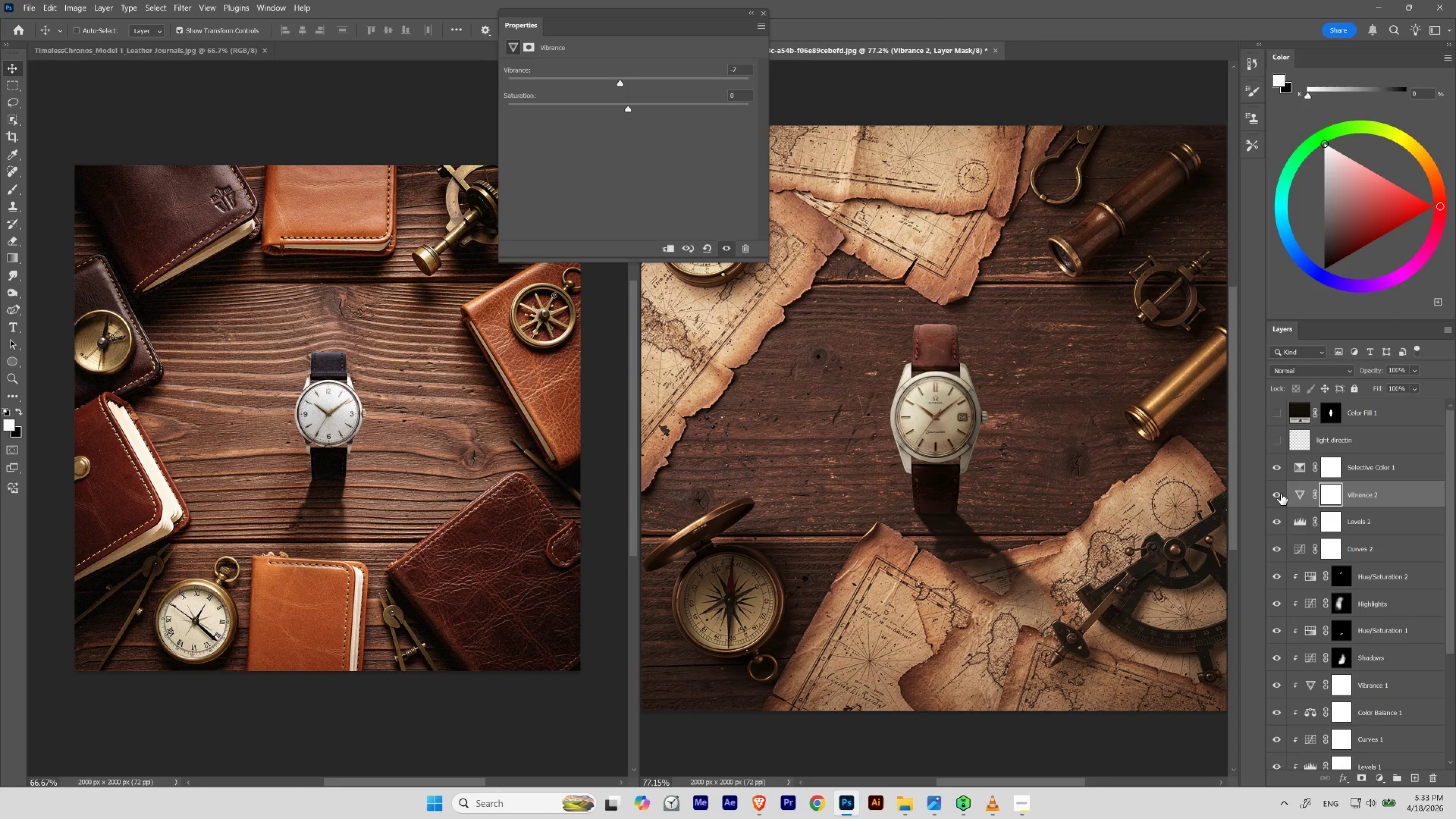 
left_click([1280, 493])
 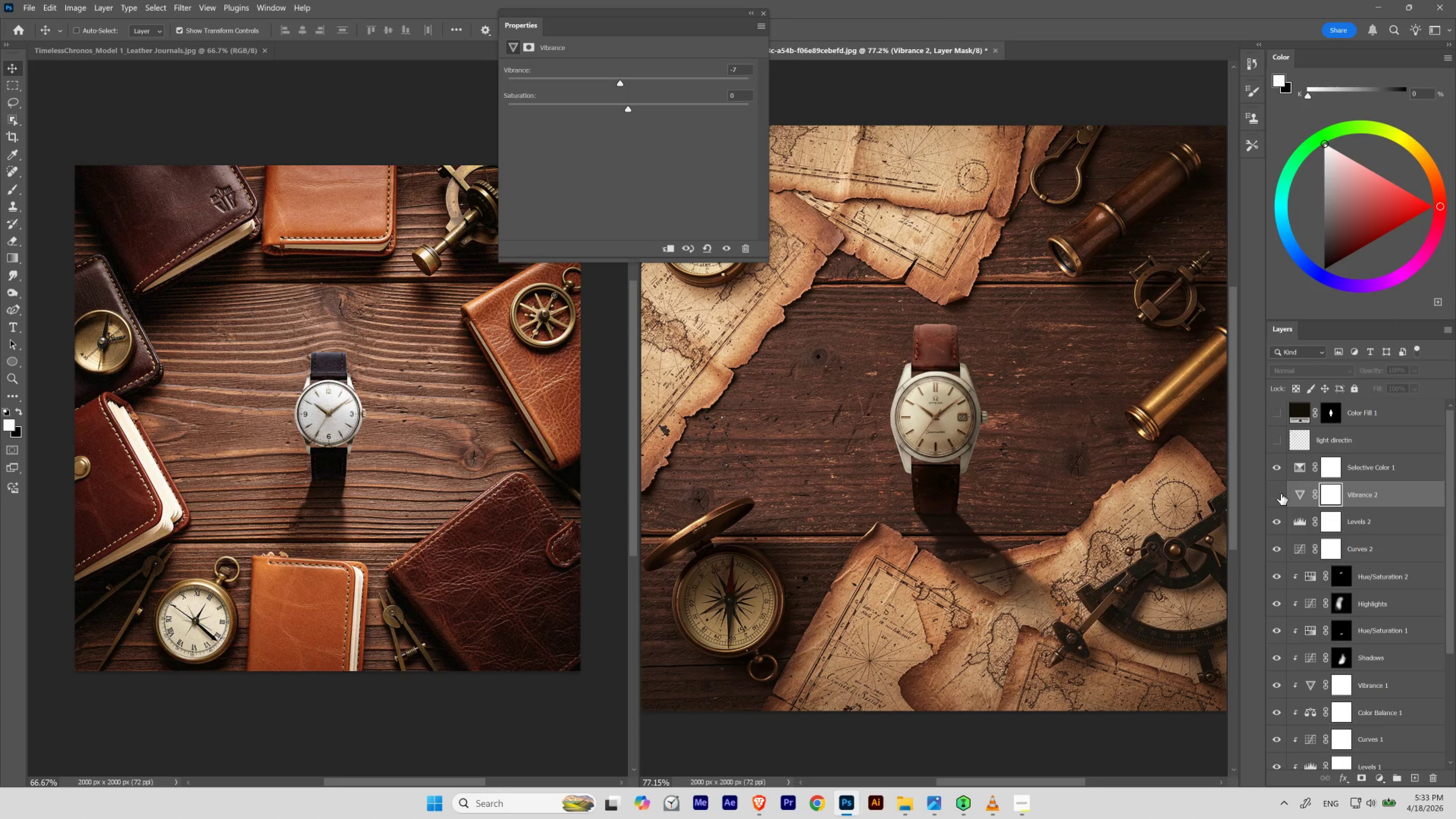 
left_click([1280, 493])
 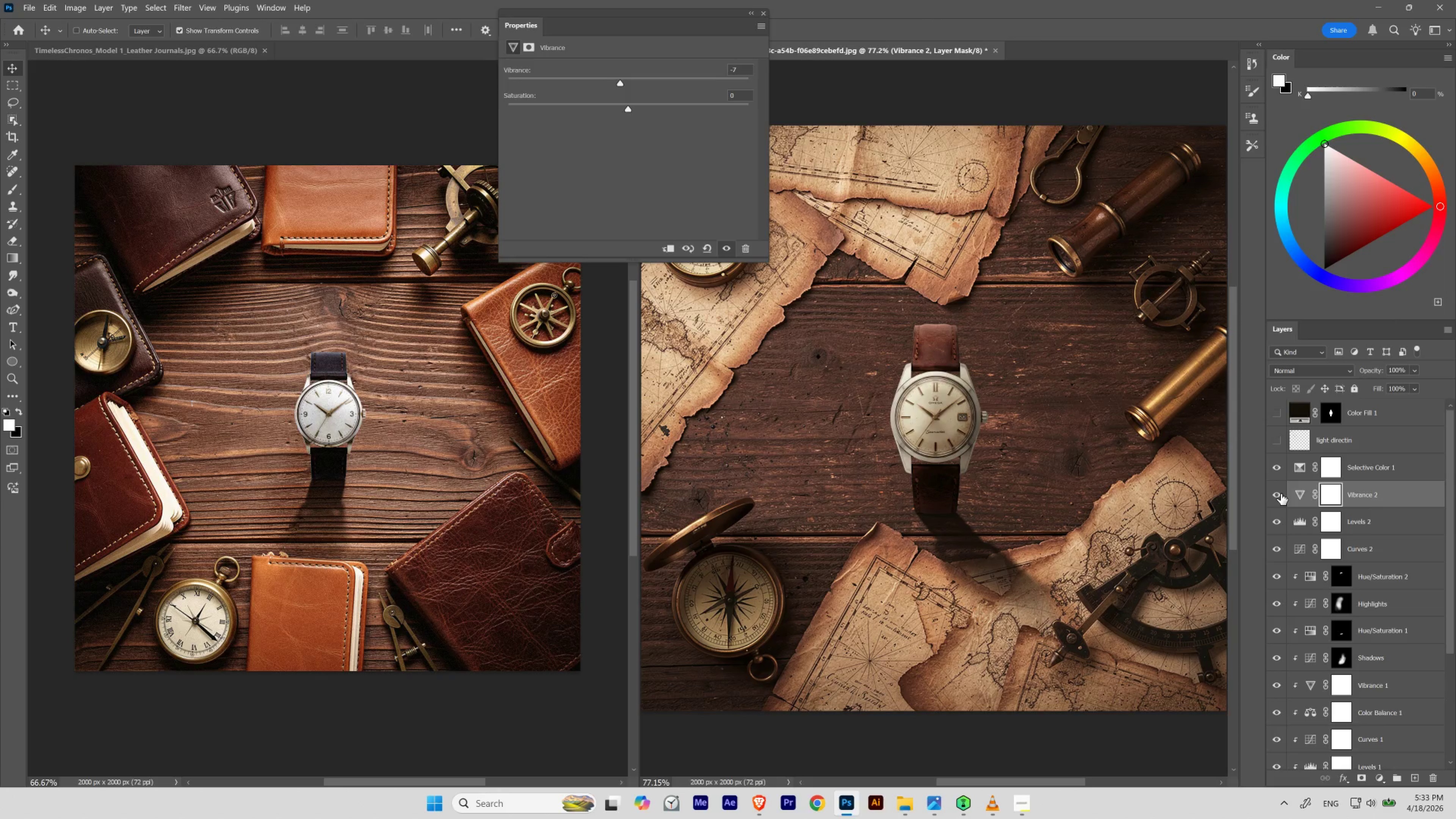 
left_click([1280, 493])
 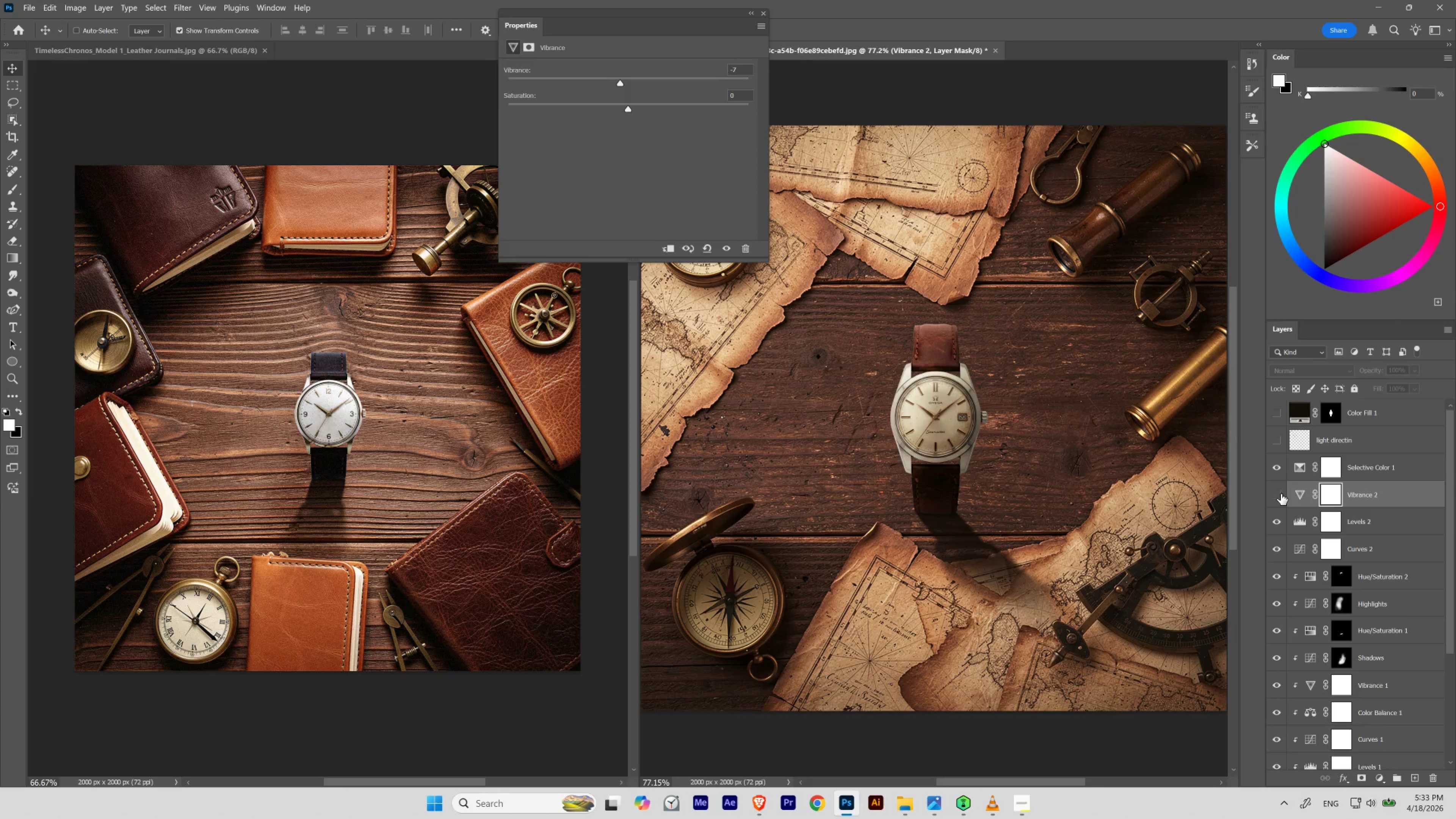 
left_click([1280, 493])
 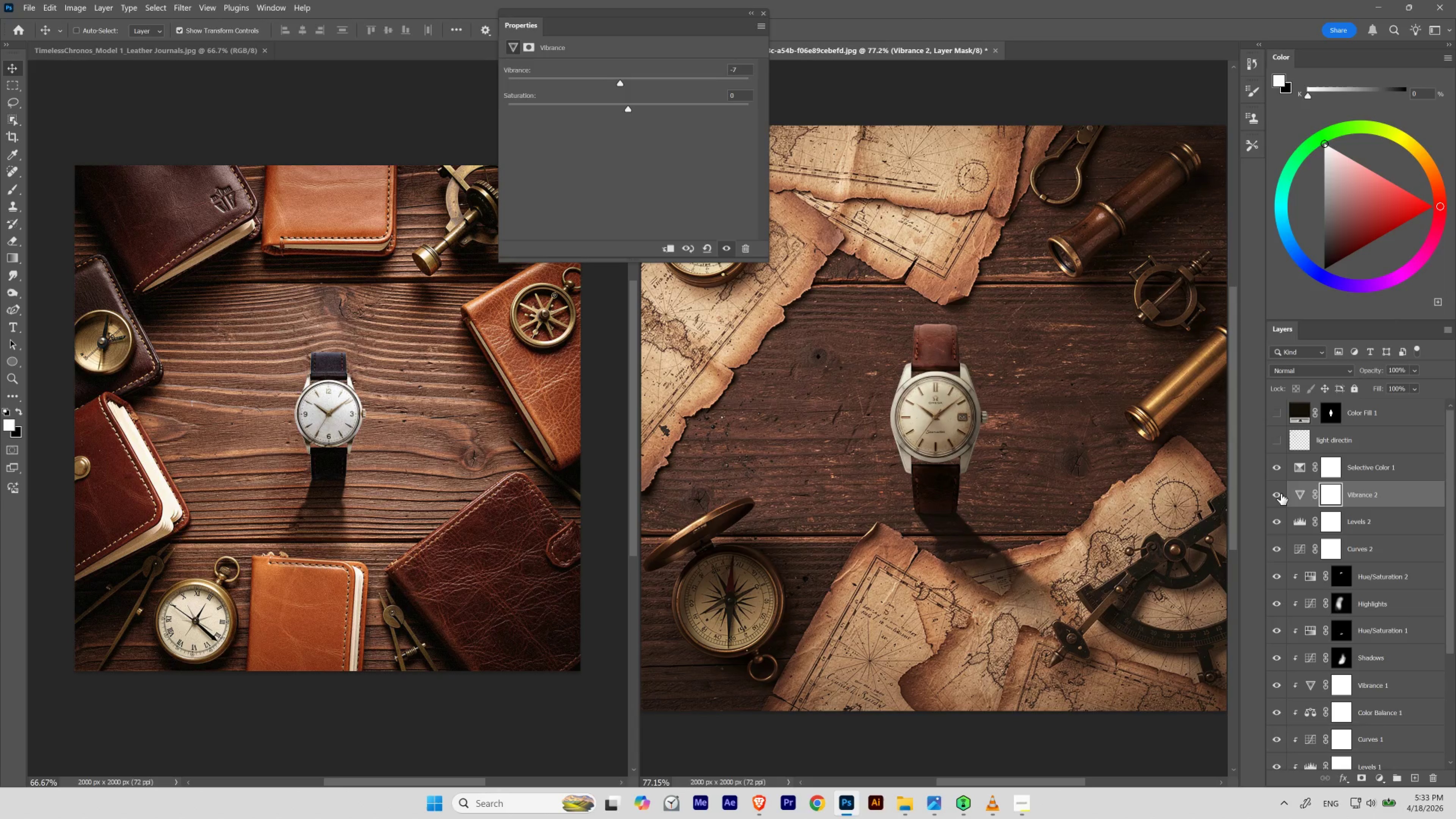 
left_click([1280, 493])
 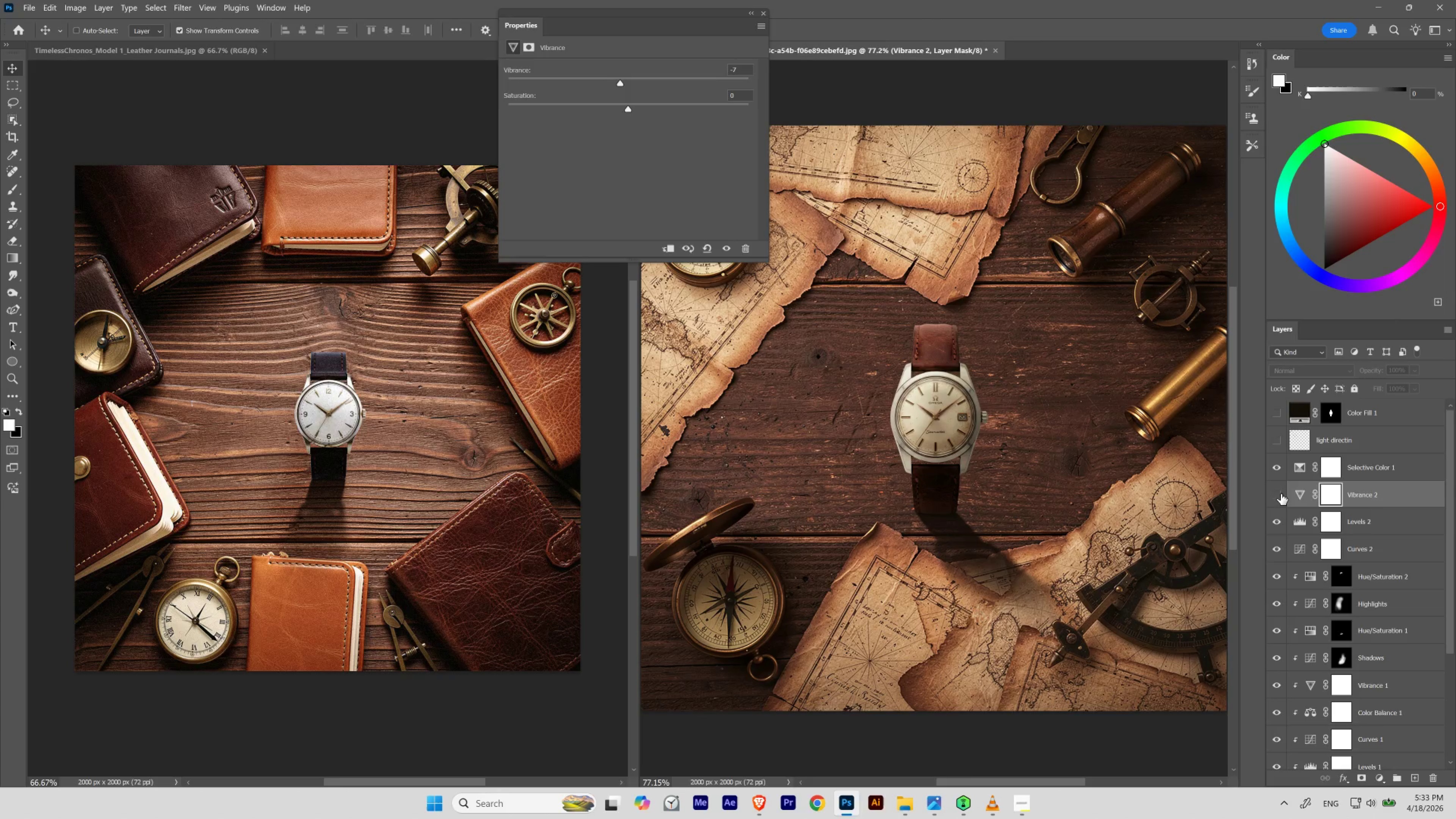 
left_click([1280, 493])
 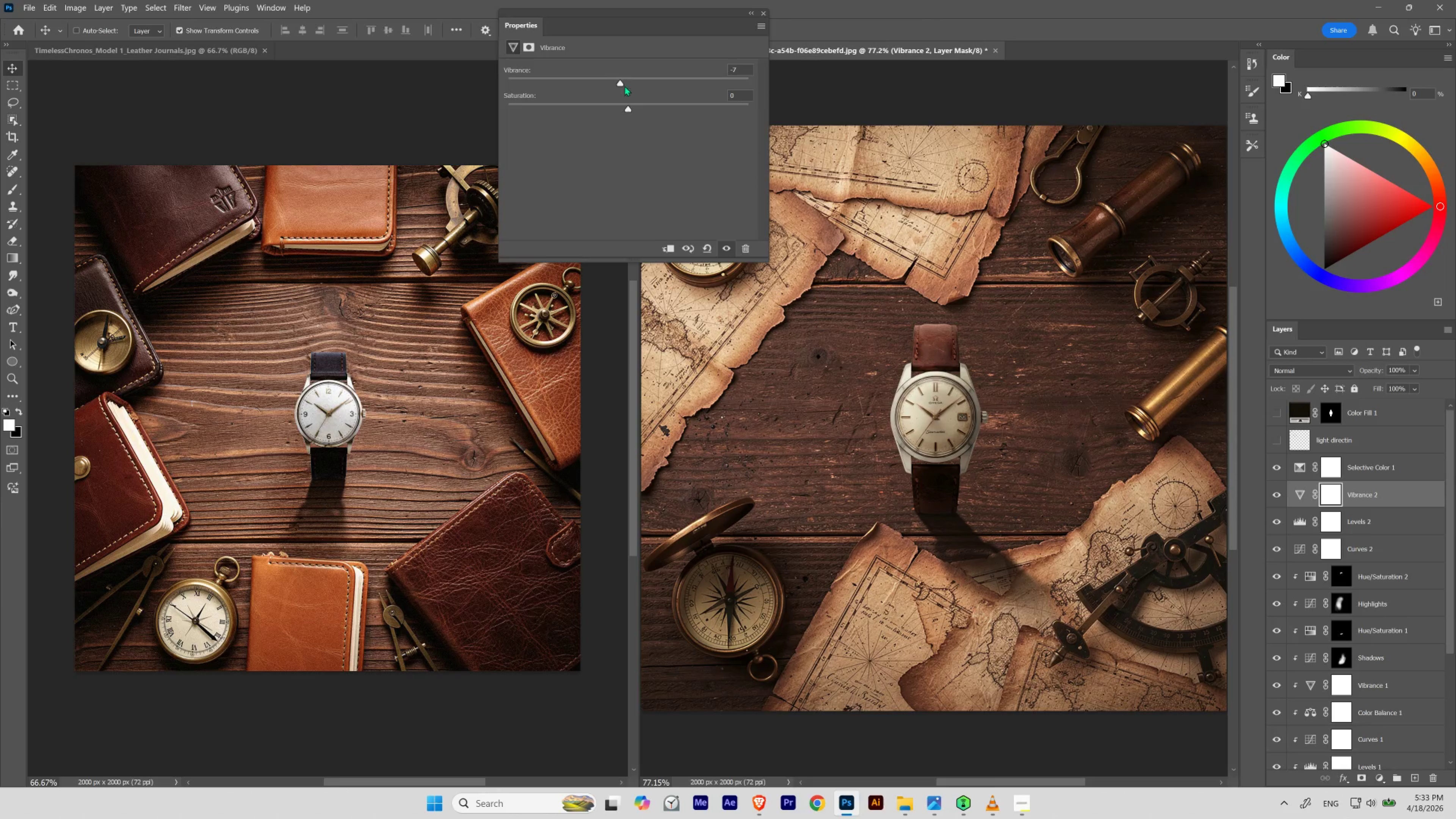 
left_click_drag(start_coordinate=[619, 83], to_coordinate=[622, 83])
 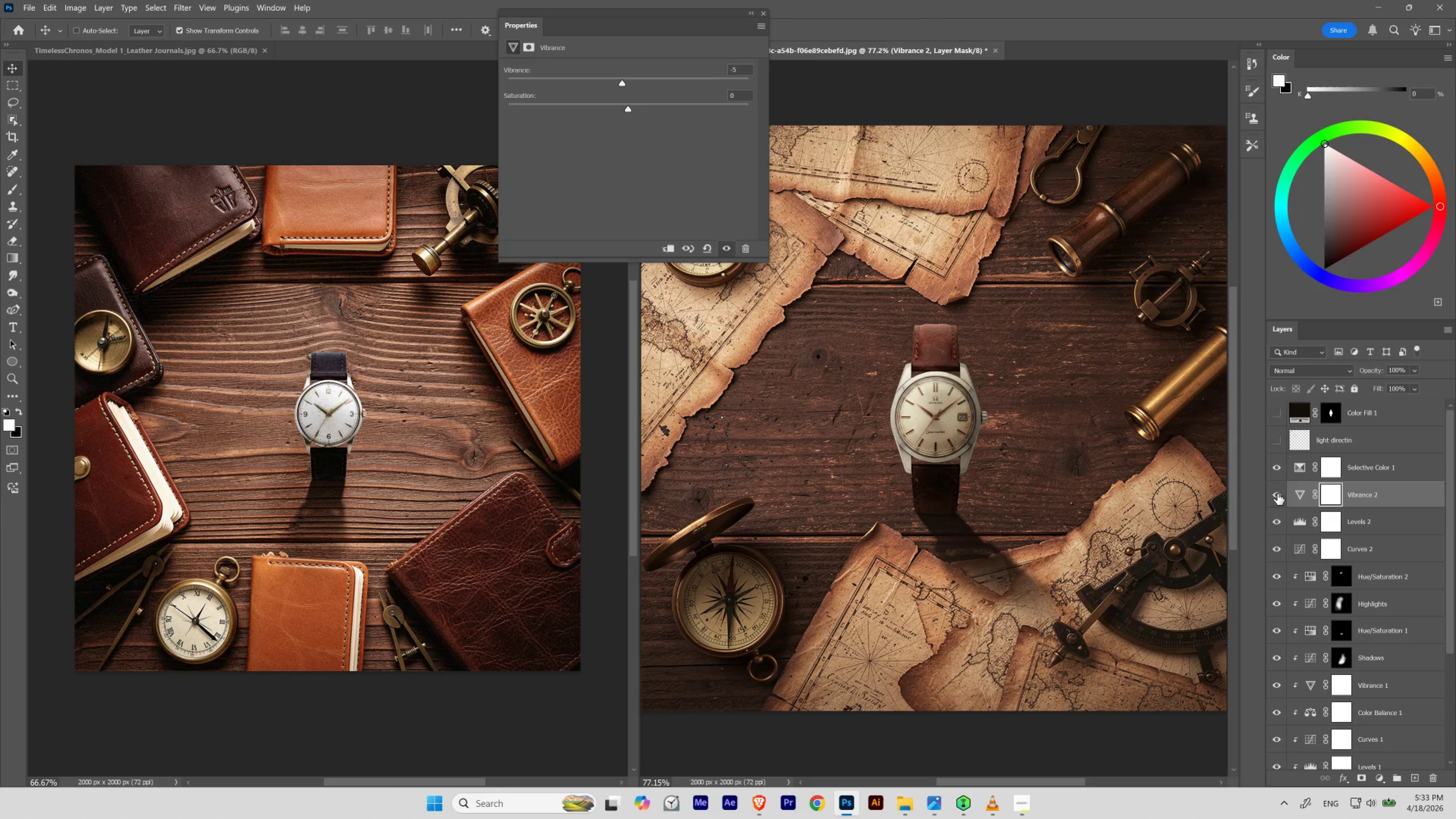 
left_click([1274, 493])
 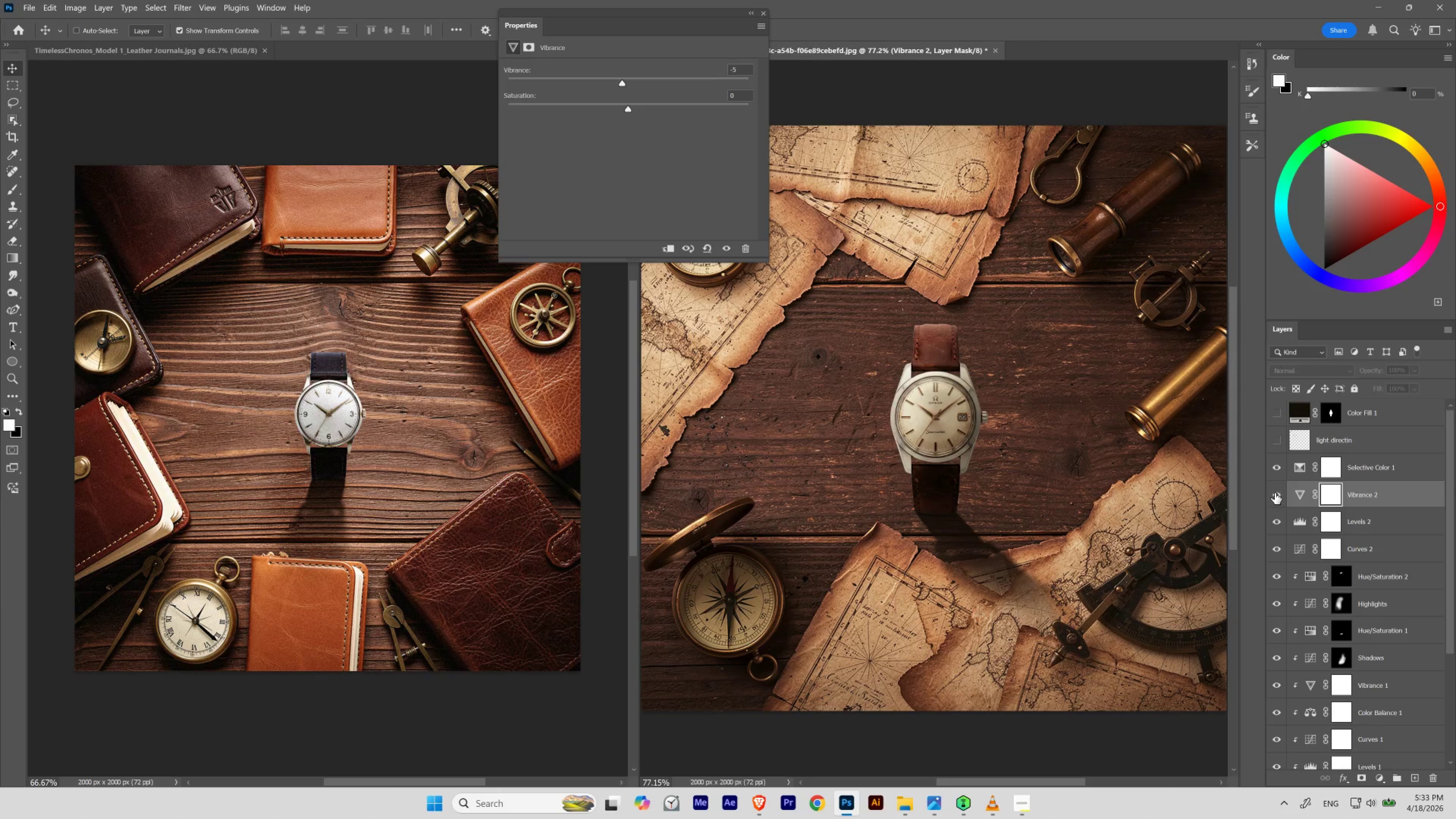 
left_click([1274, 493])
 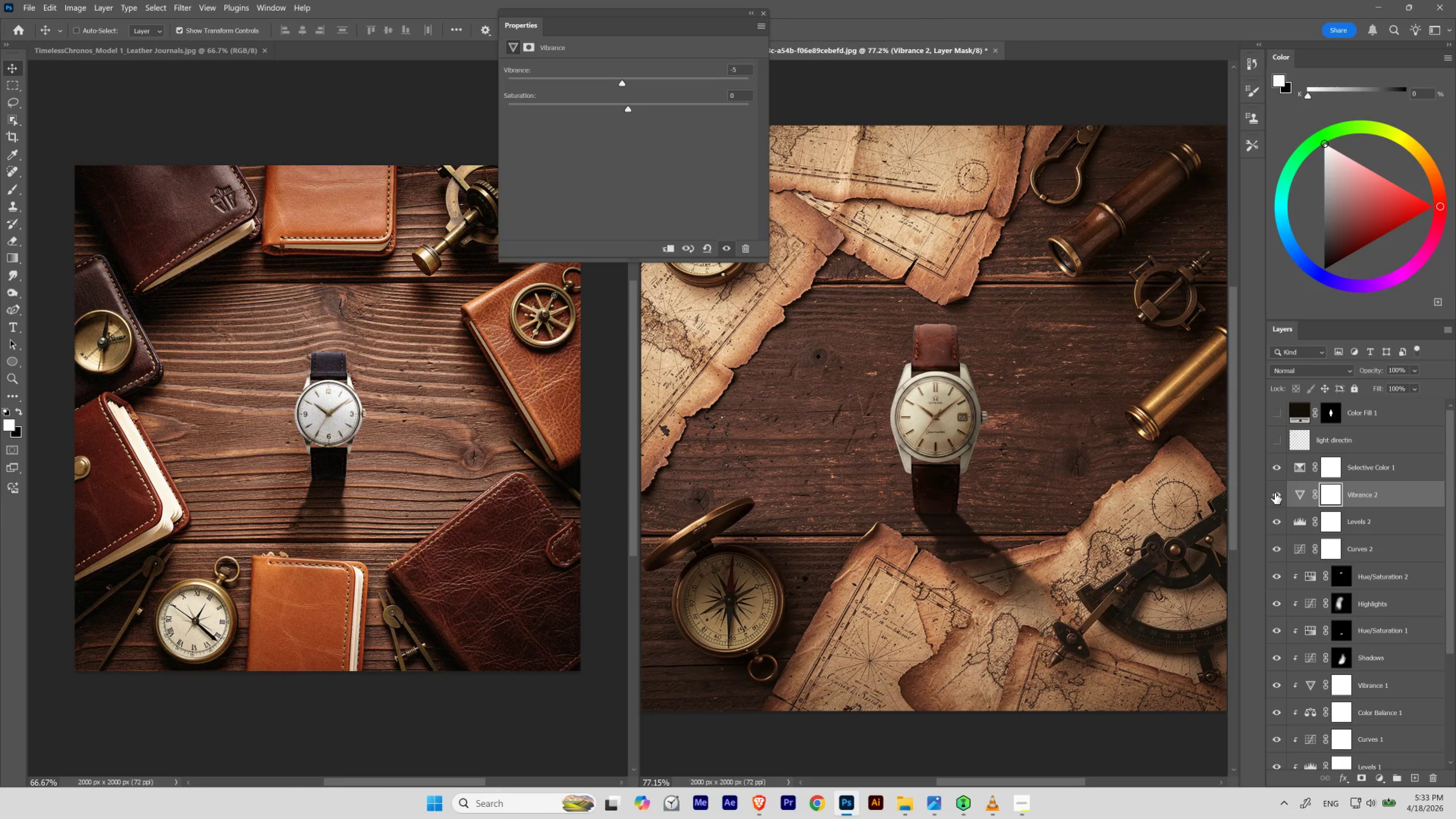 
left_click([1274, 493])
 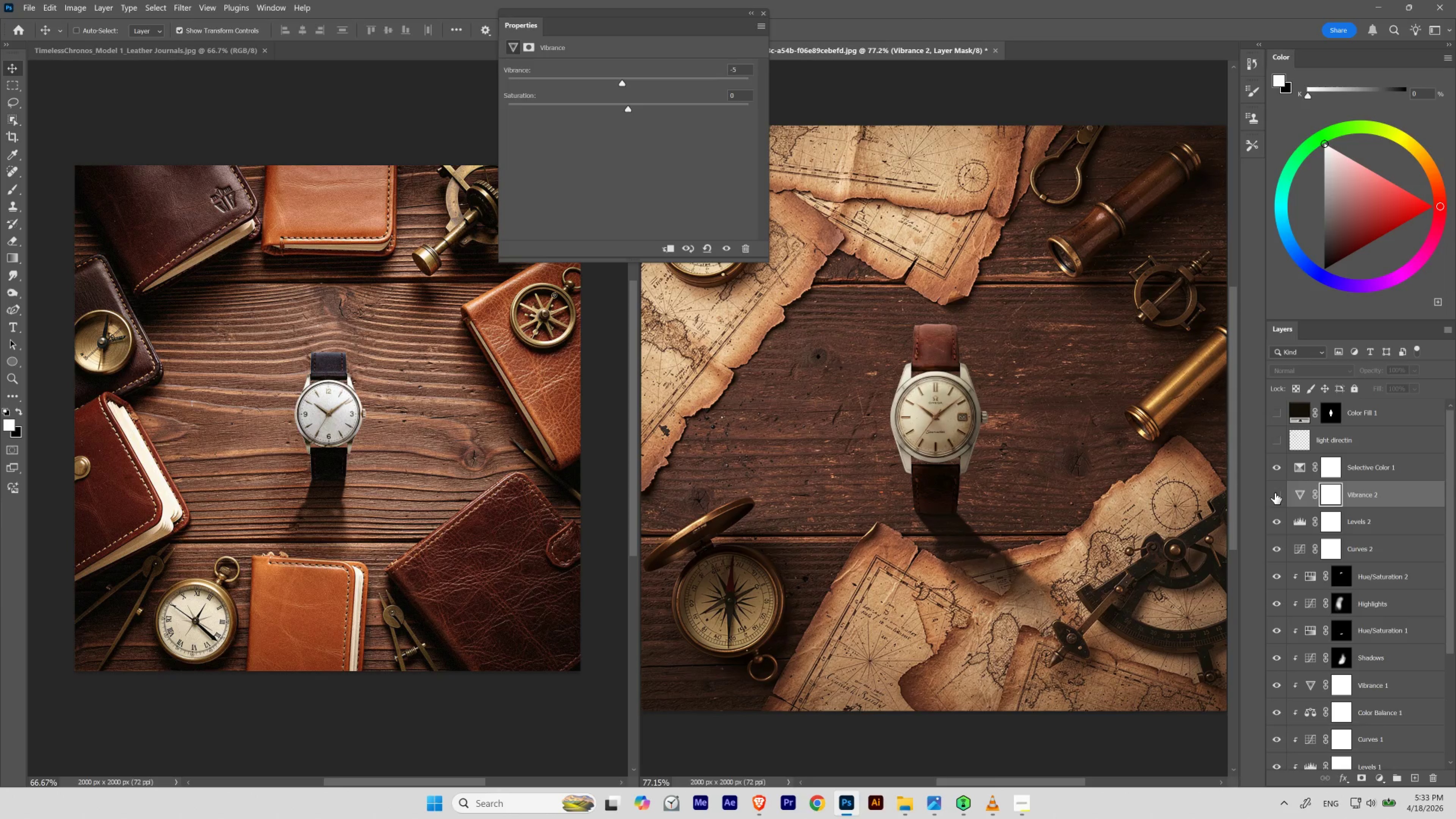 
left_click([1274, 493])
 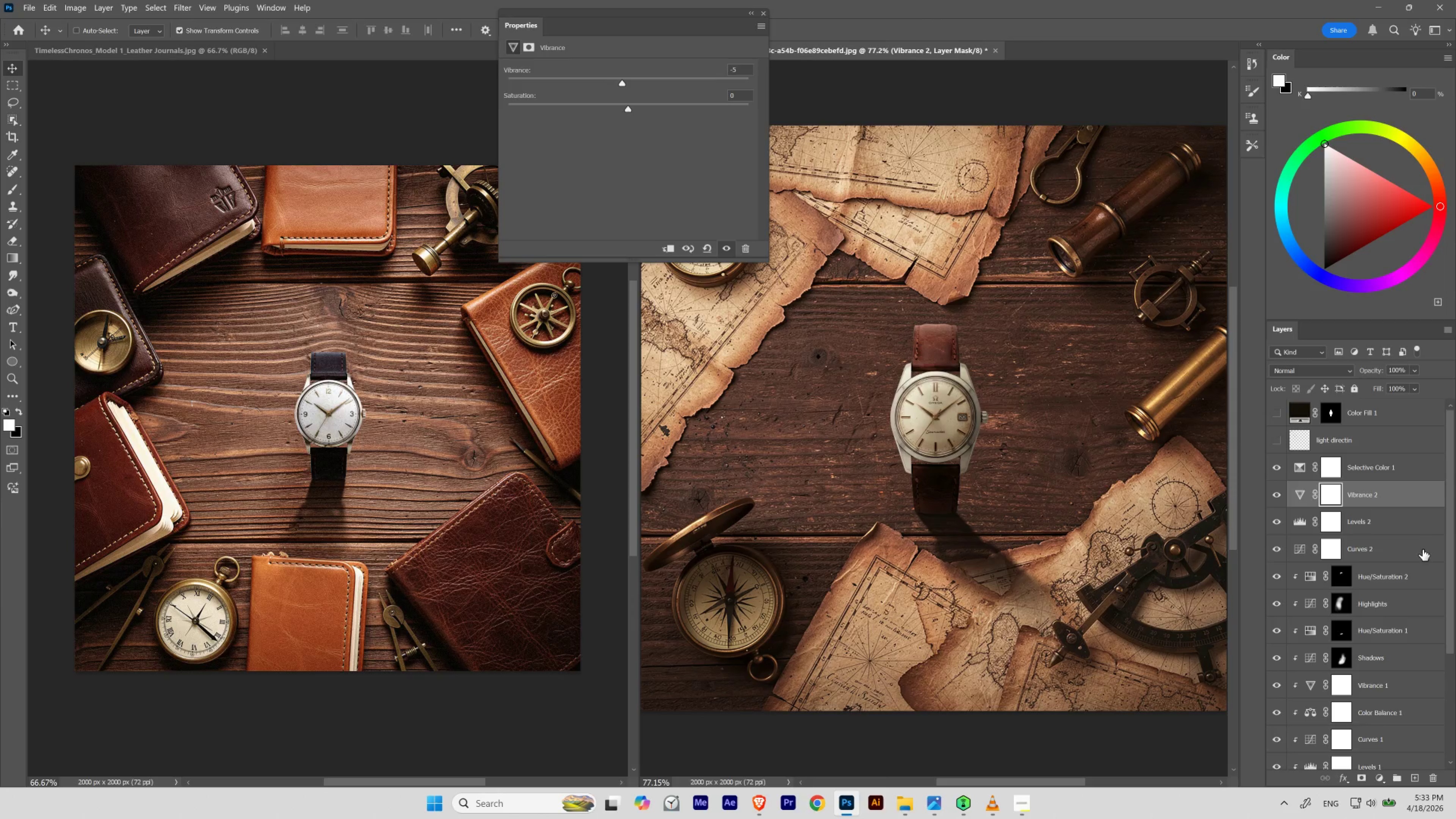 
wait(6.29)
 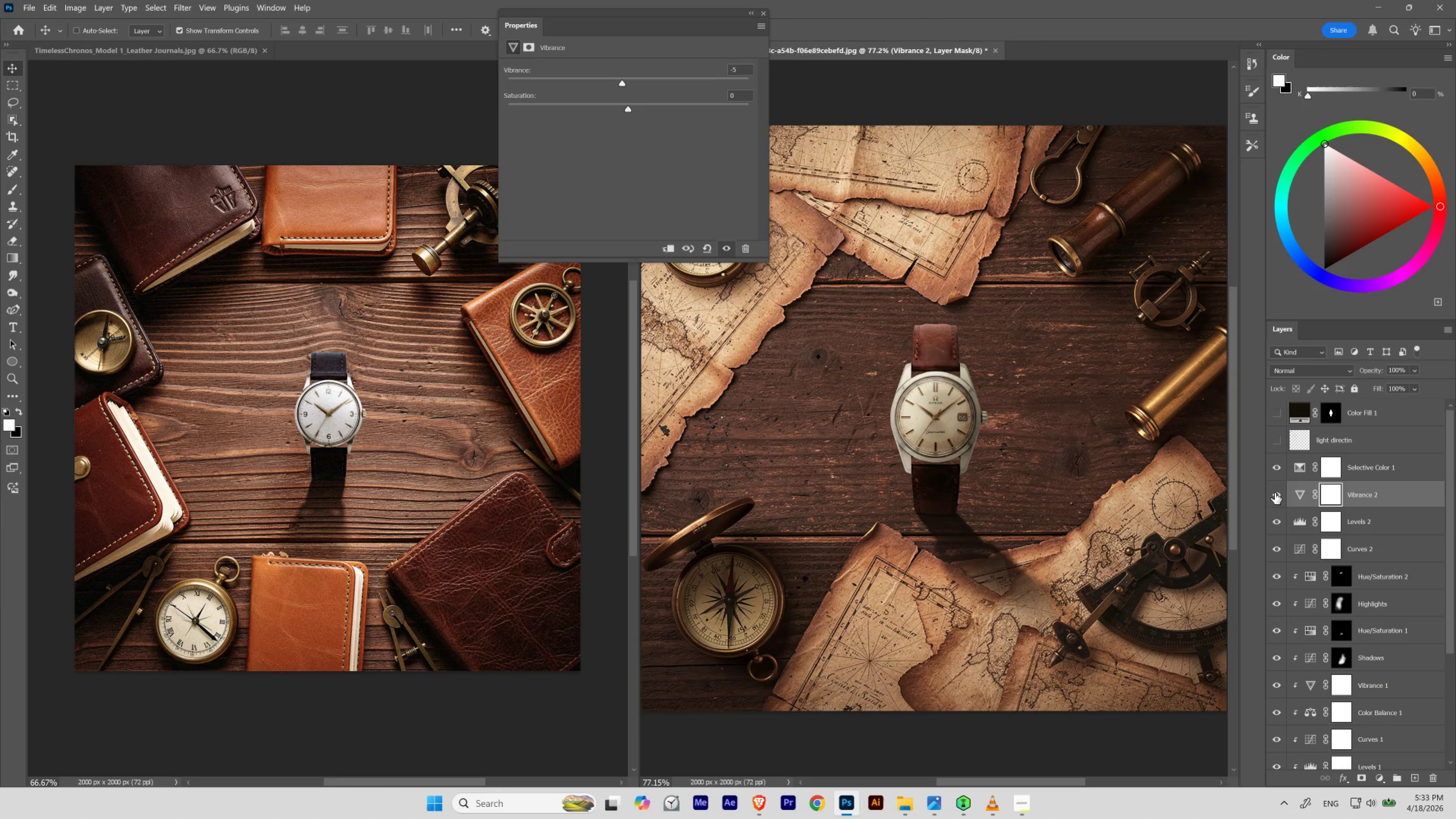 
left_click([1379, 778])
 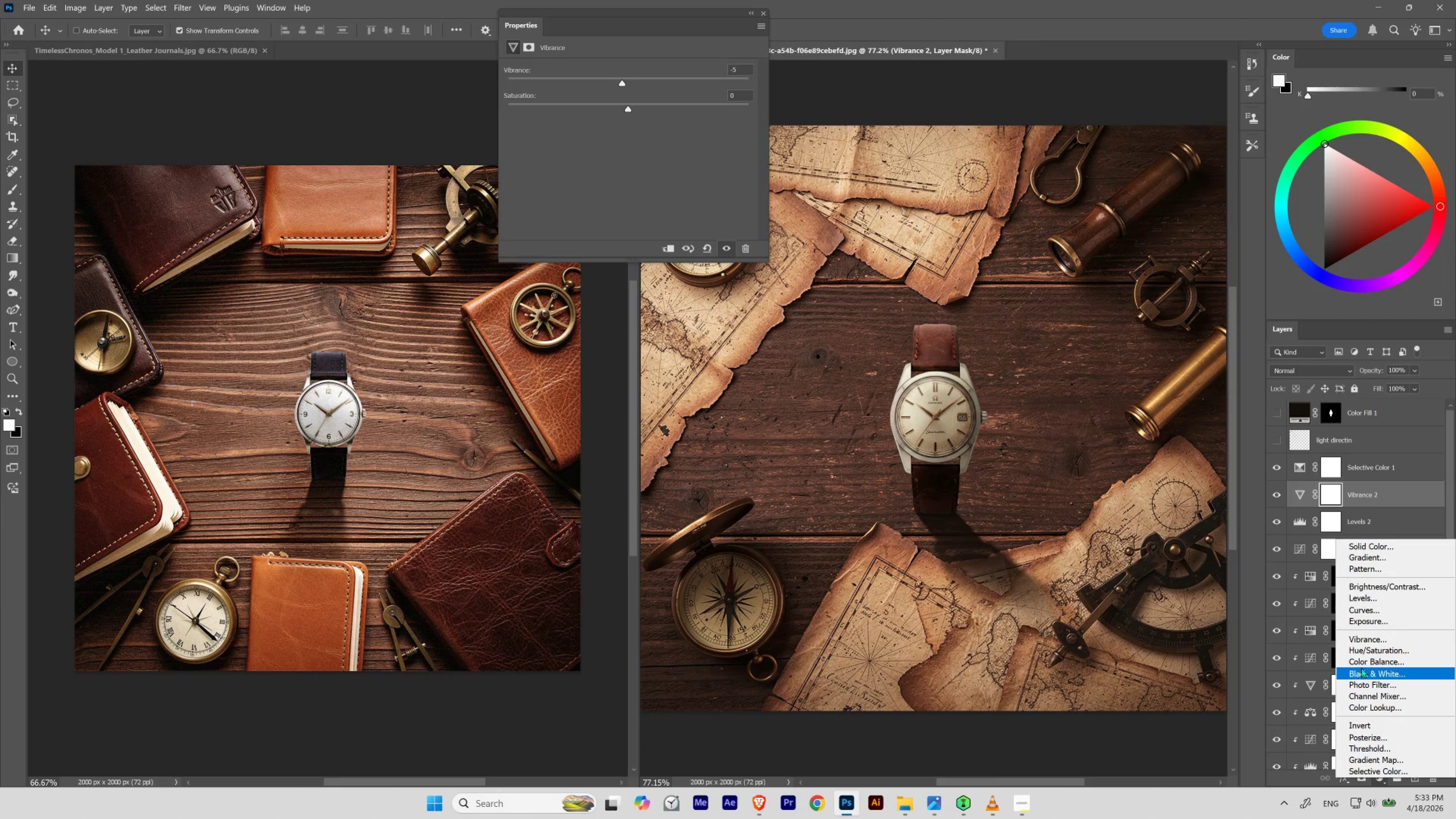 
left_click([1361, 661])
 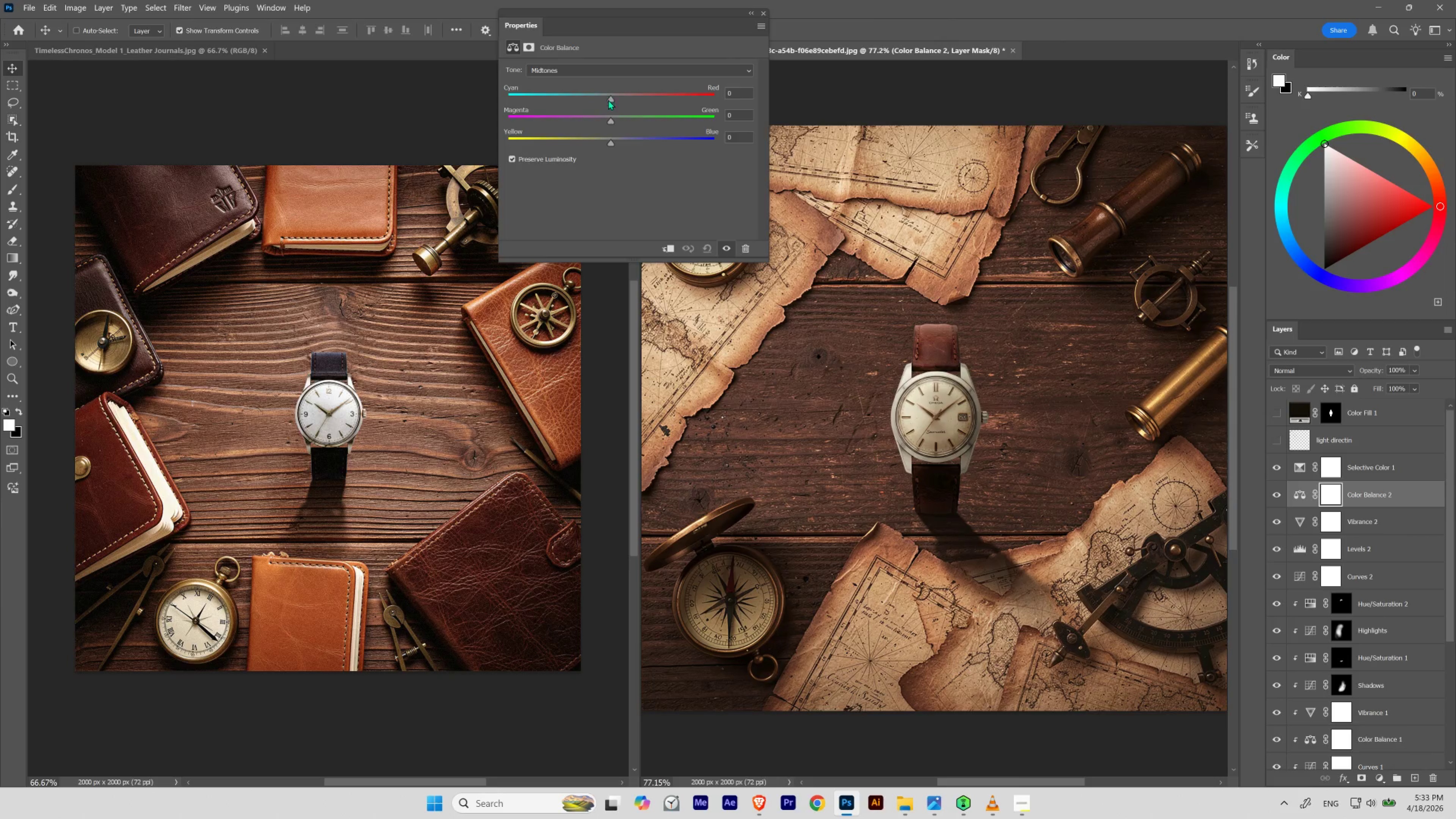 
left_click_drag(start_coordinate=[610, 100], to_coordinate=[616, 100])
 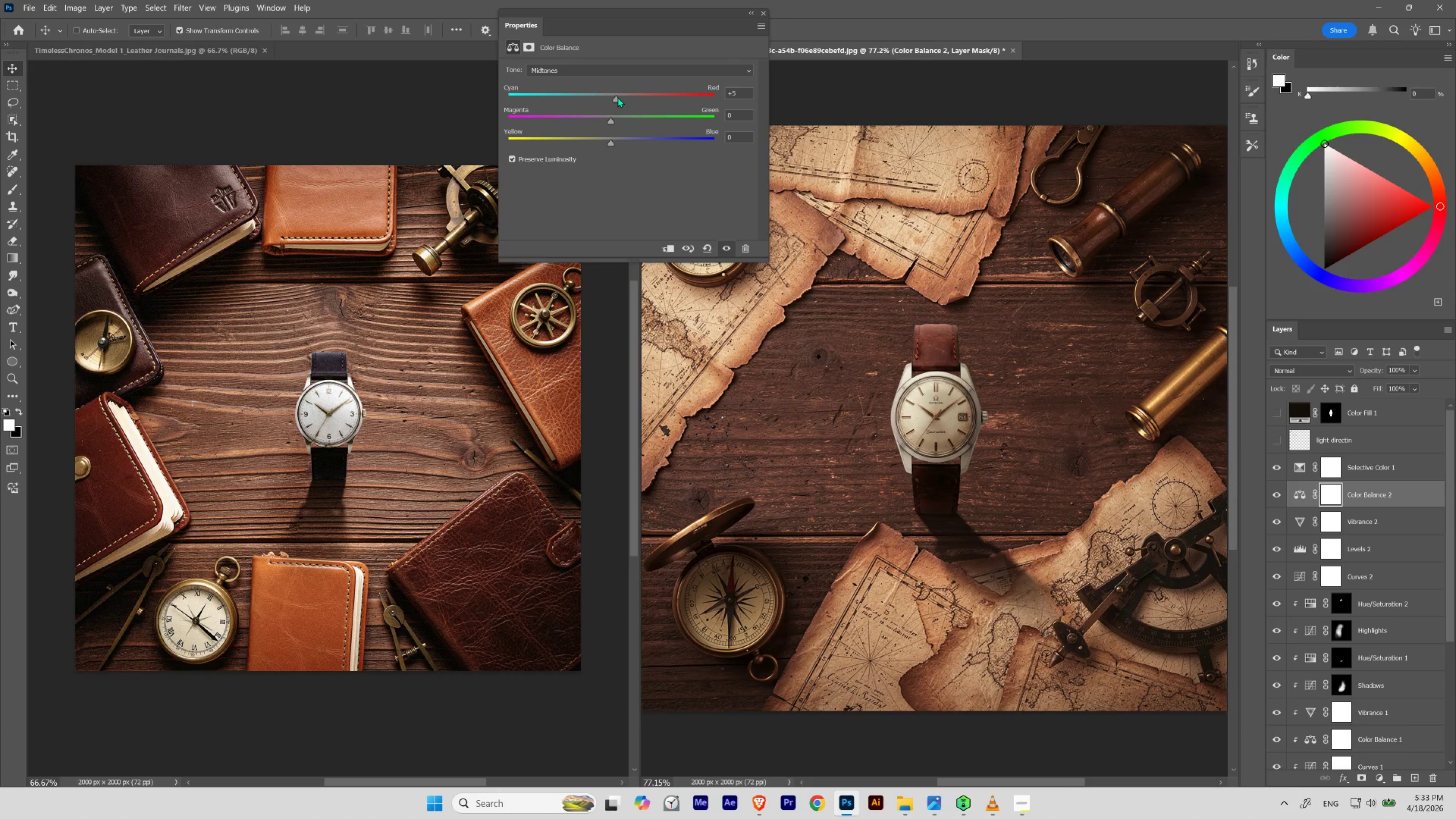 
left_click_drag(start_coordinate=[617, 98], to_coordinate=[617, 101])
 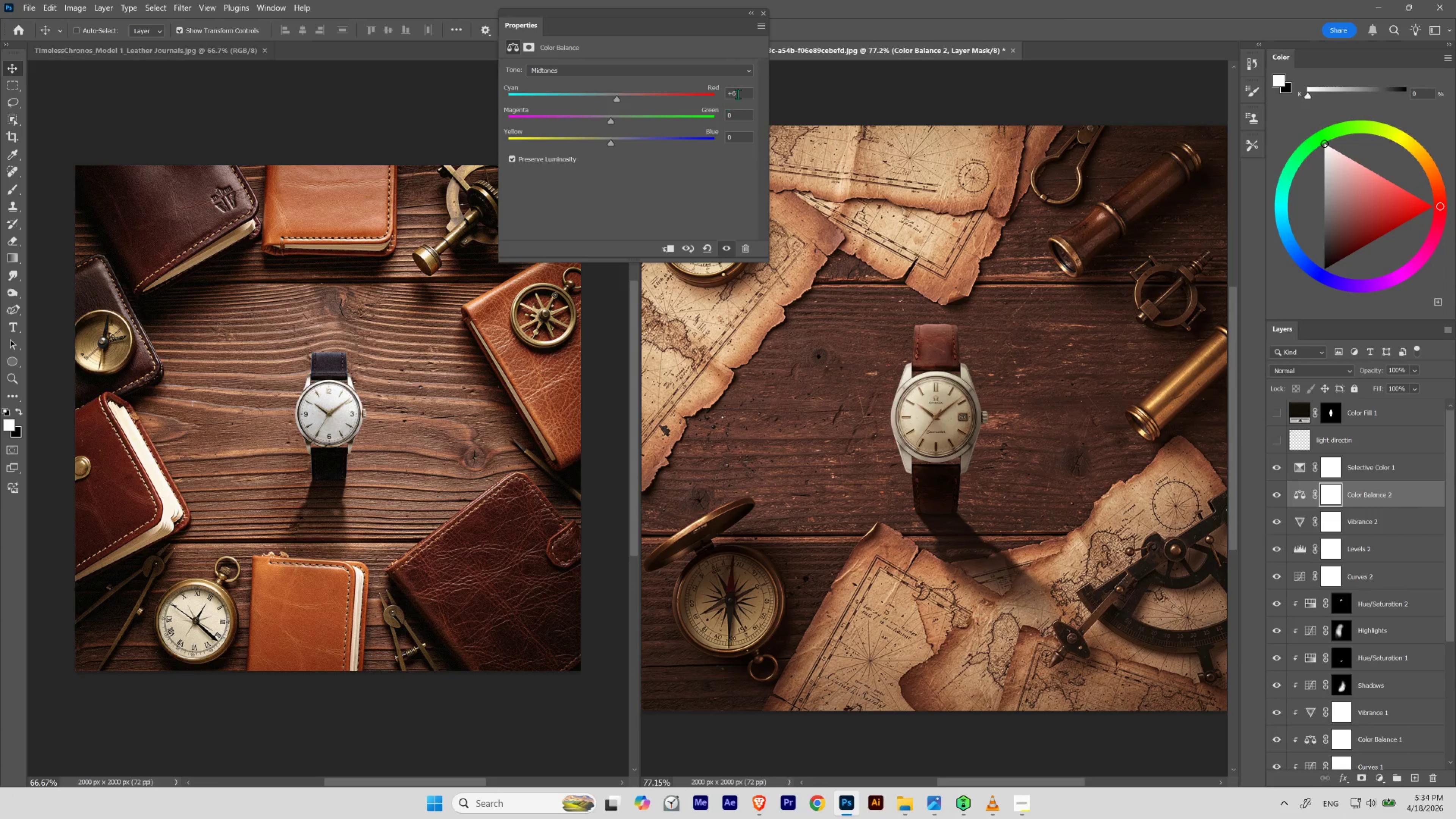 
left_click_drag(start_coordinate=[739, 93], to_coordinate=[703, 94])
 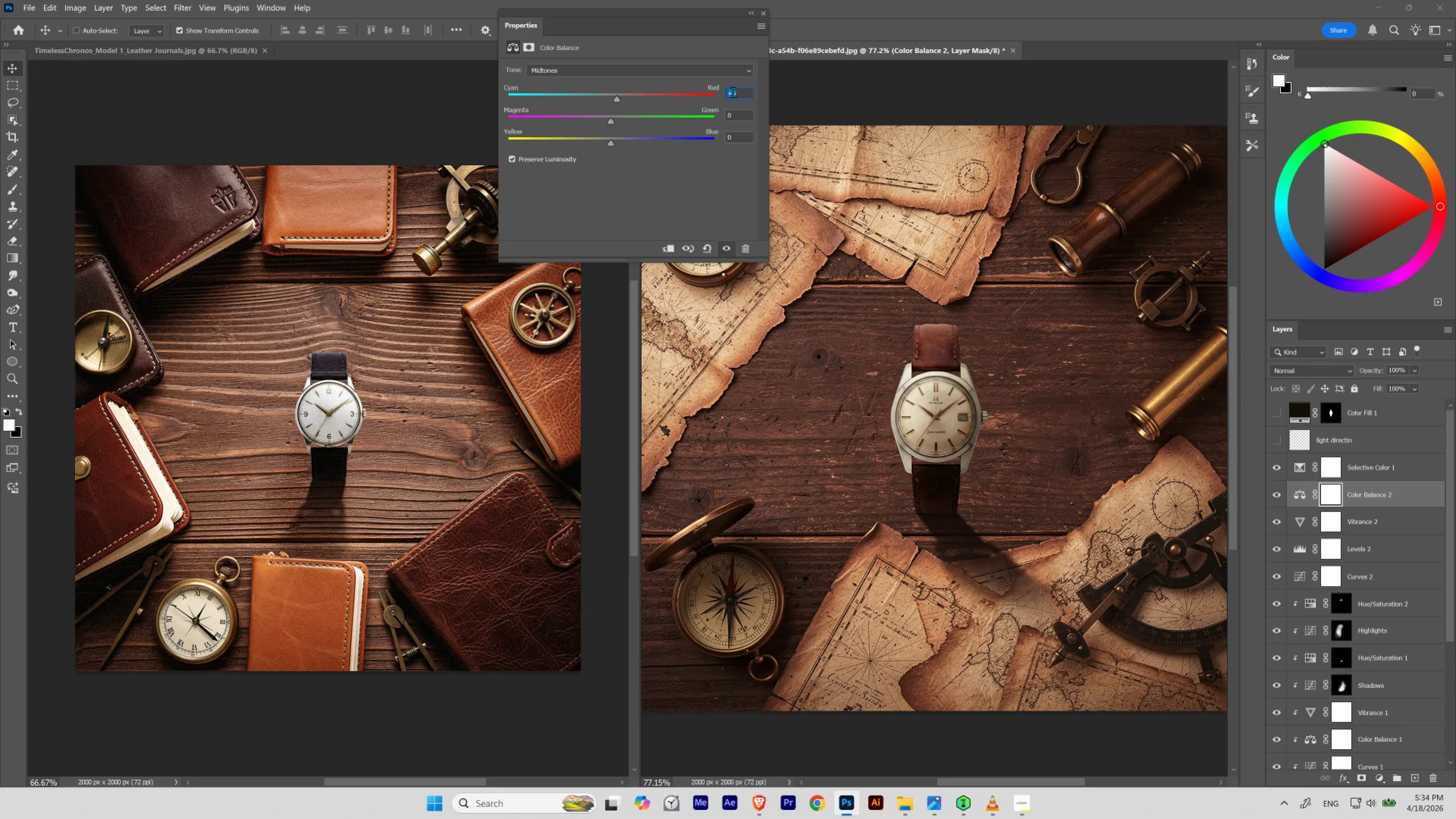 
scroll: coordinate [733, 92], scroll_direction: down, amount: 3.0
 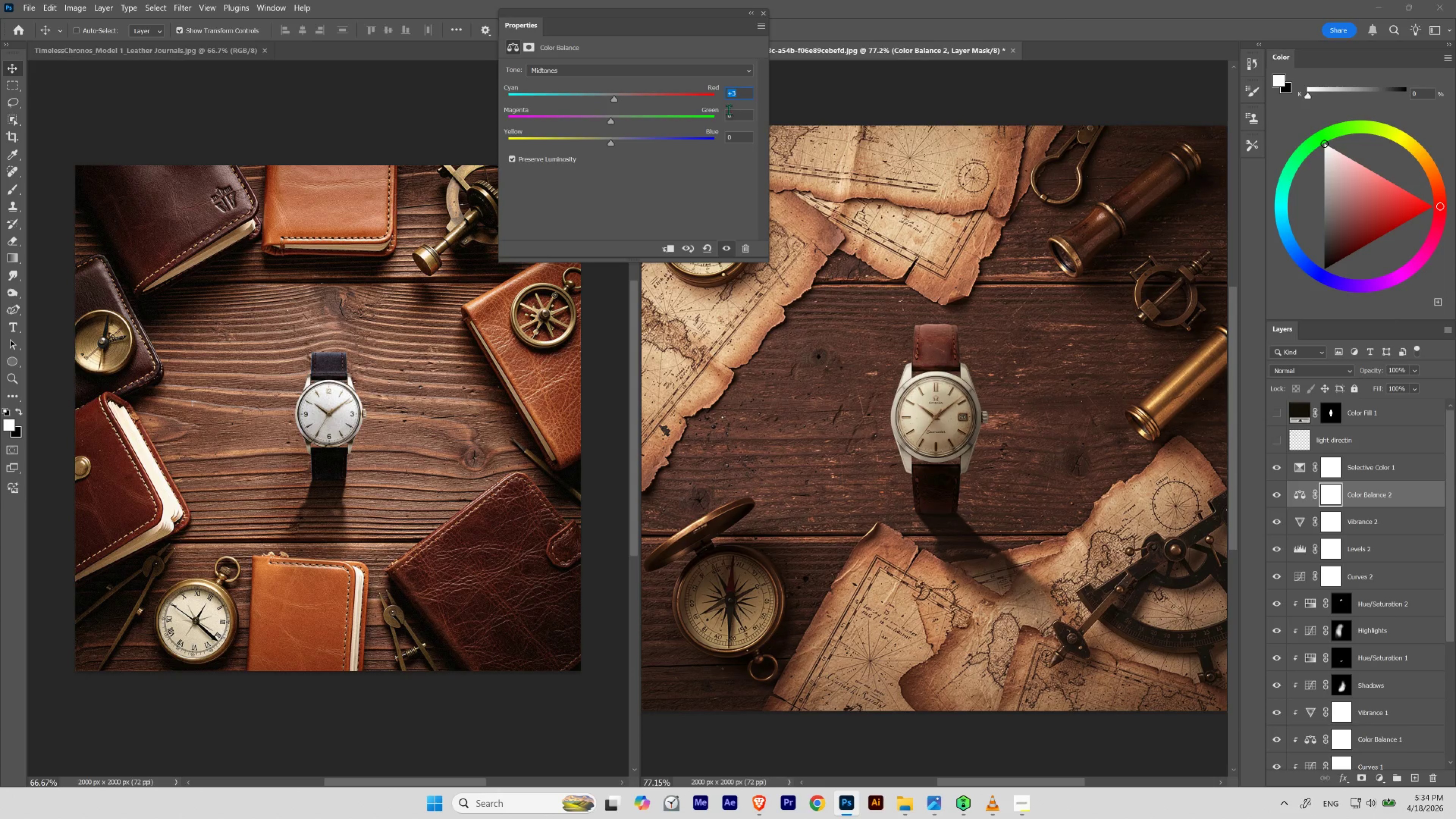 
left_click_drag(start_coordinate=[731, 114], to_coordinate=[716, 114])
 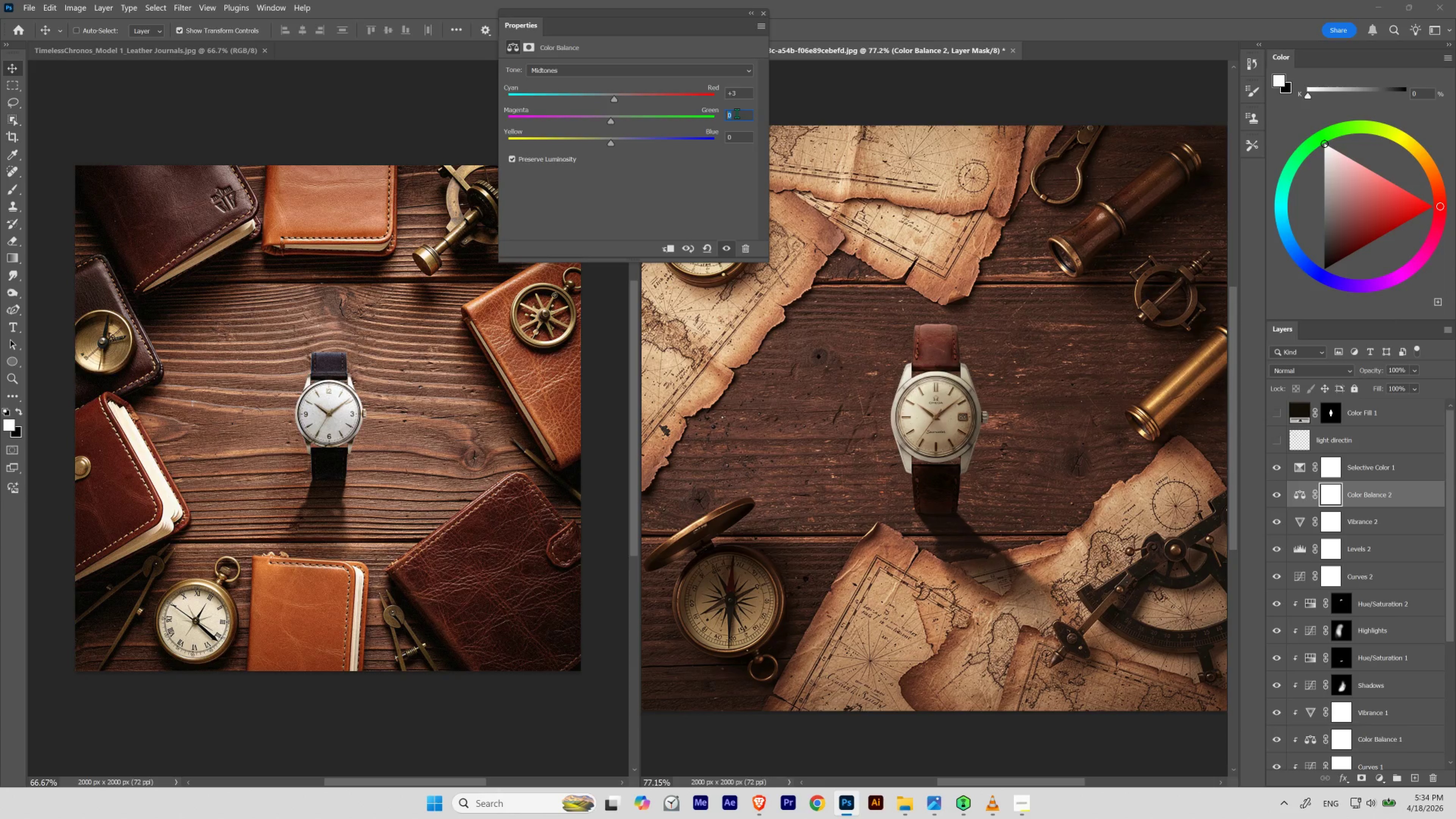 
scroll: coordinate [737, 113], scroll_direction: down, amount: 2.0
 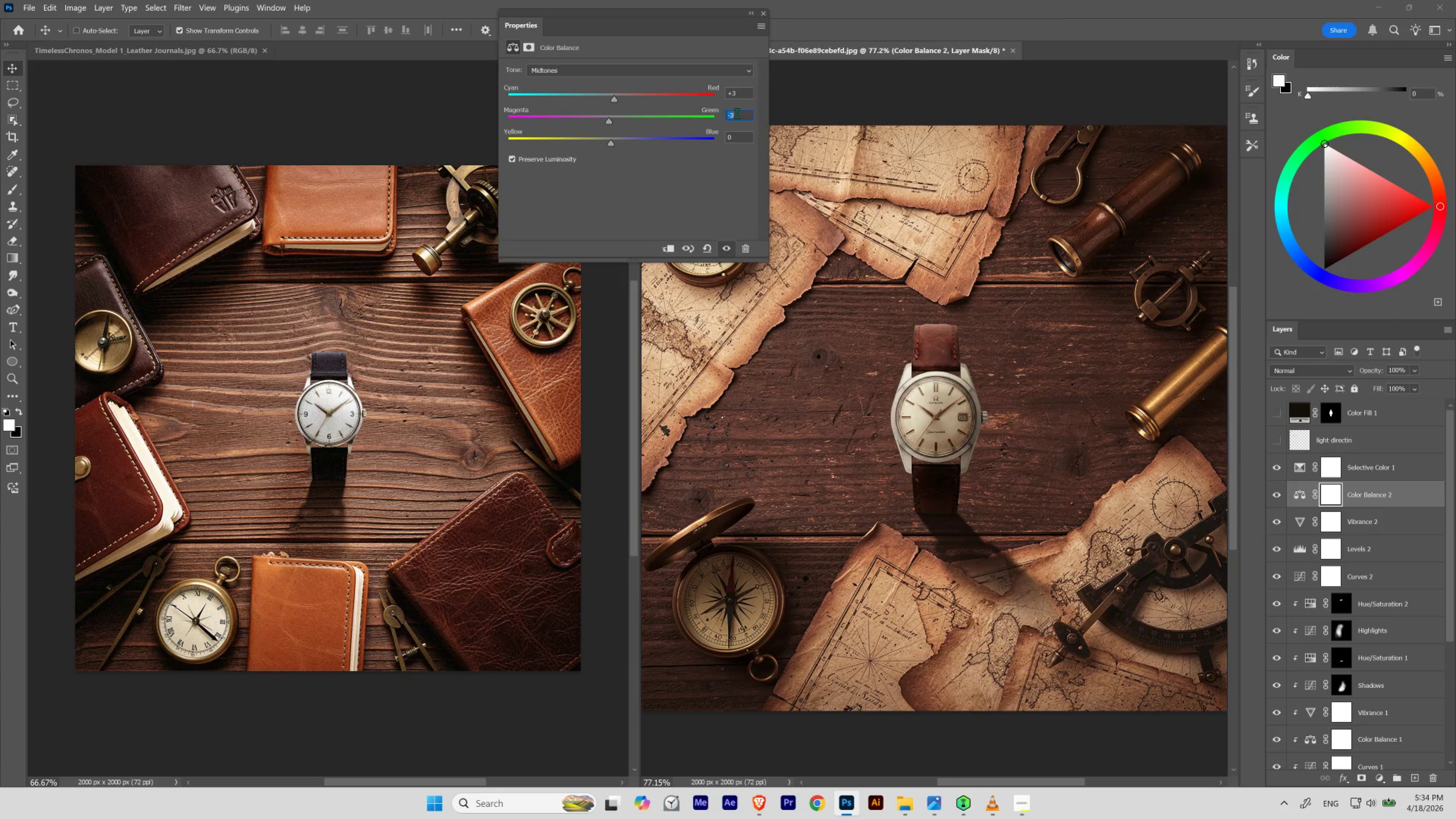 
scroll: coordinate [737, 113], scroll_direction: none, amount: 0.0
 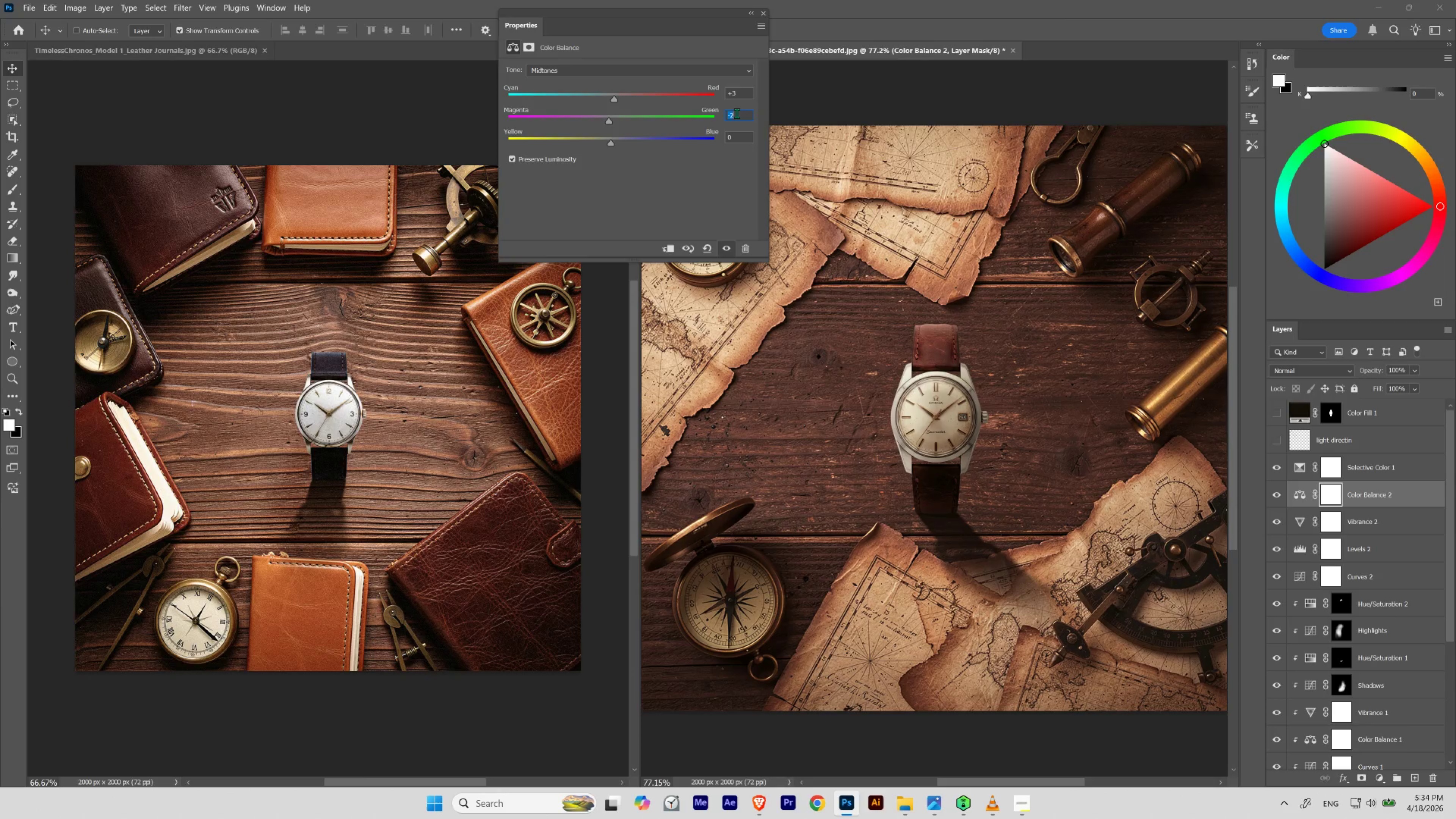 
scroll: coordinate [737, 113], scroll_direction: up, amount: 1.0
 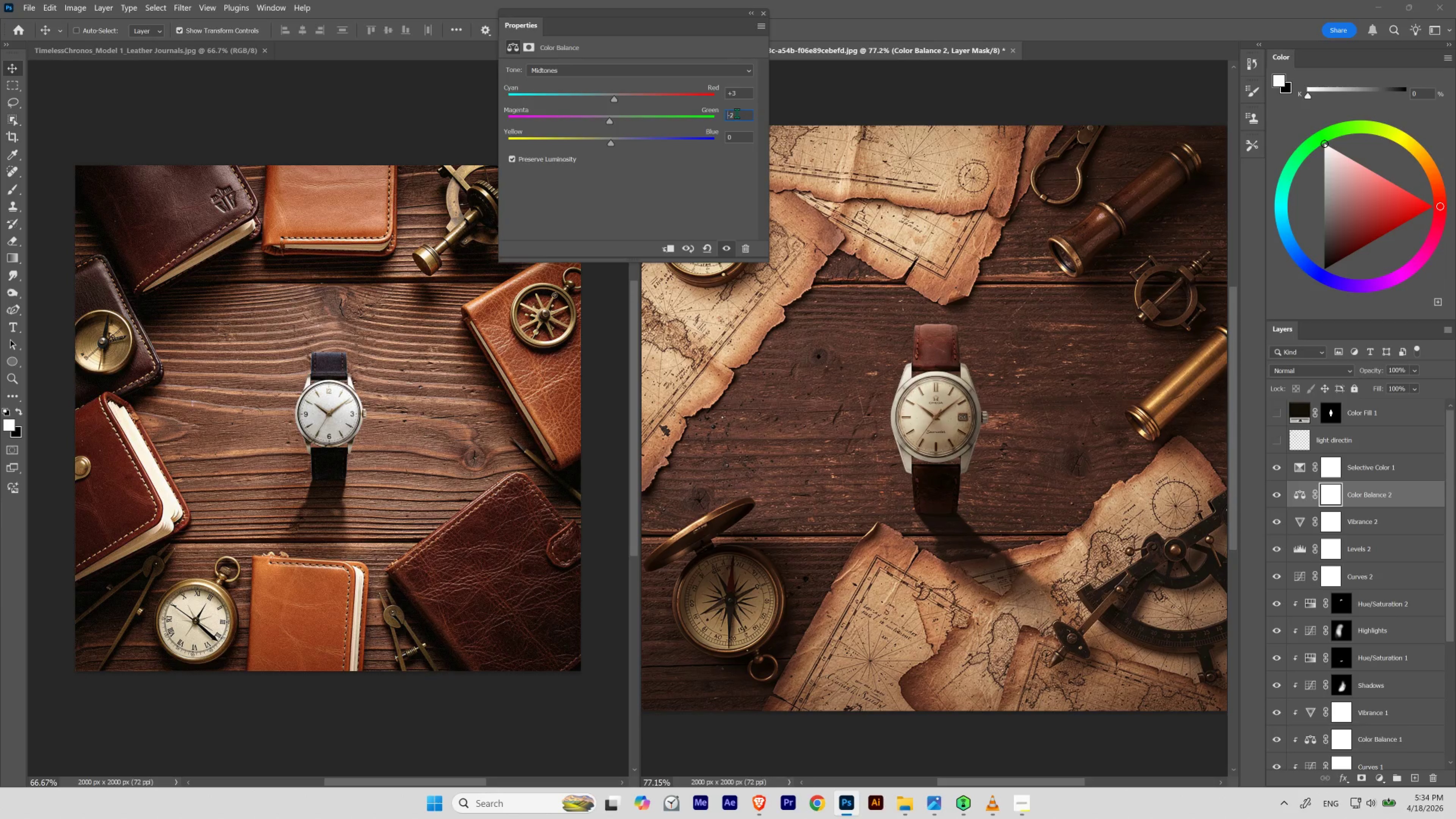 
scroll: coordinate [737, 113], scroll_direction: down, amount: 1.0
 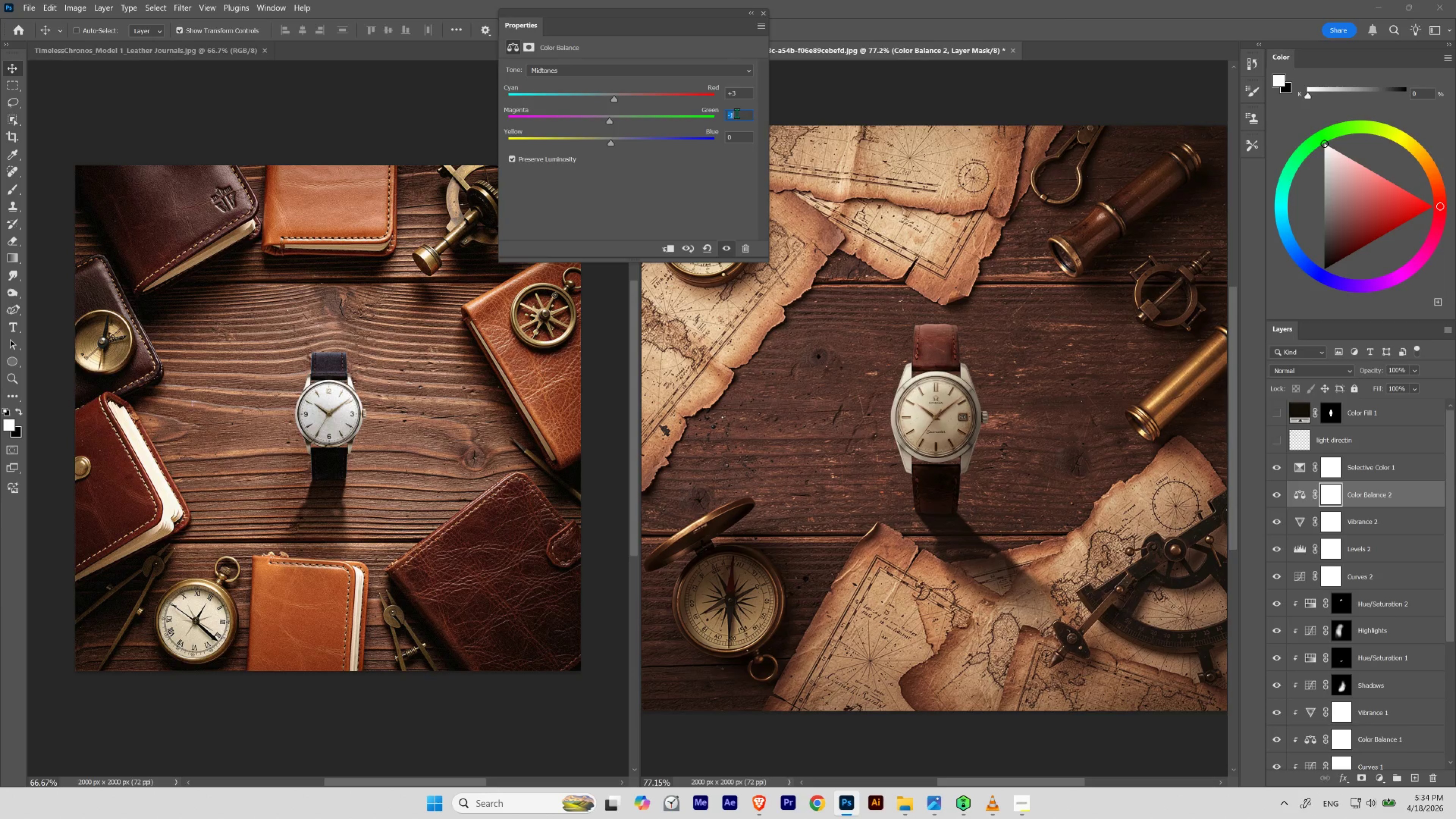 
scroll: coordinate [737, 113], scroll_direction: up, amount: 1.0
 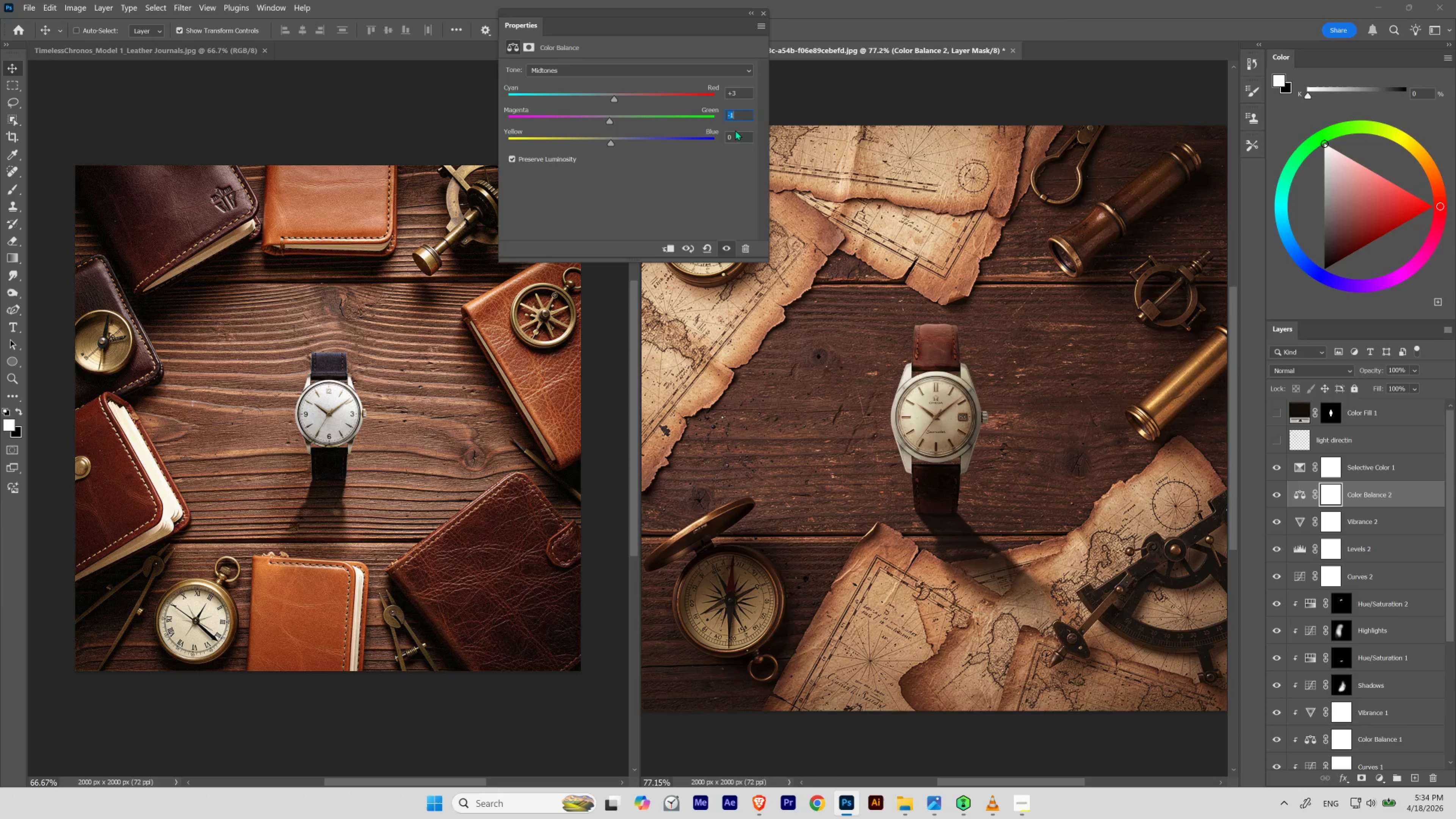 
left_click_drag(start_coordinate=[737, 135], to_coordinate=[706, 138])
 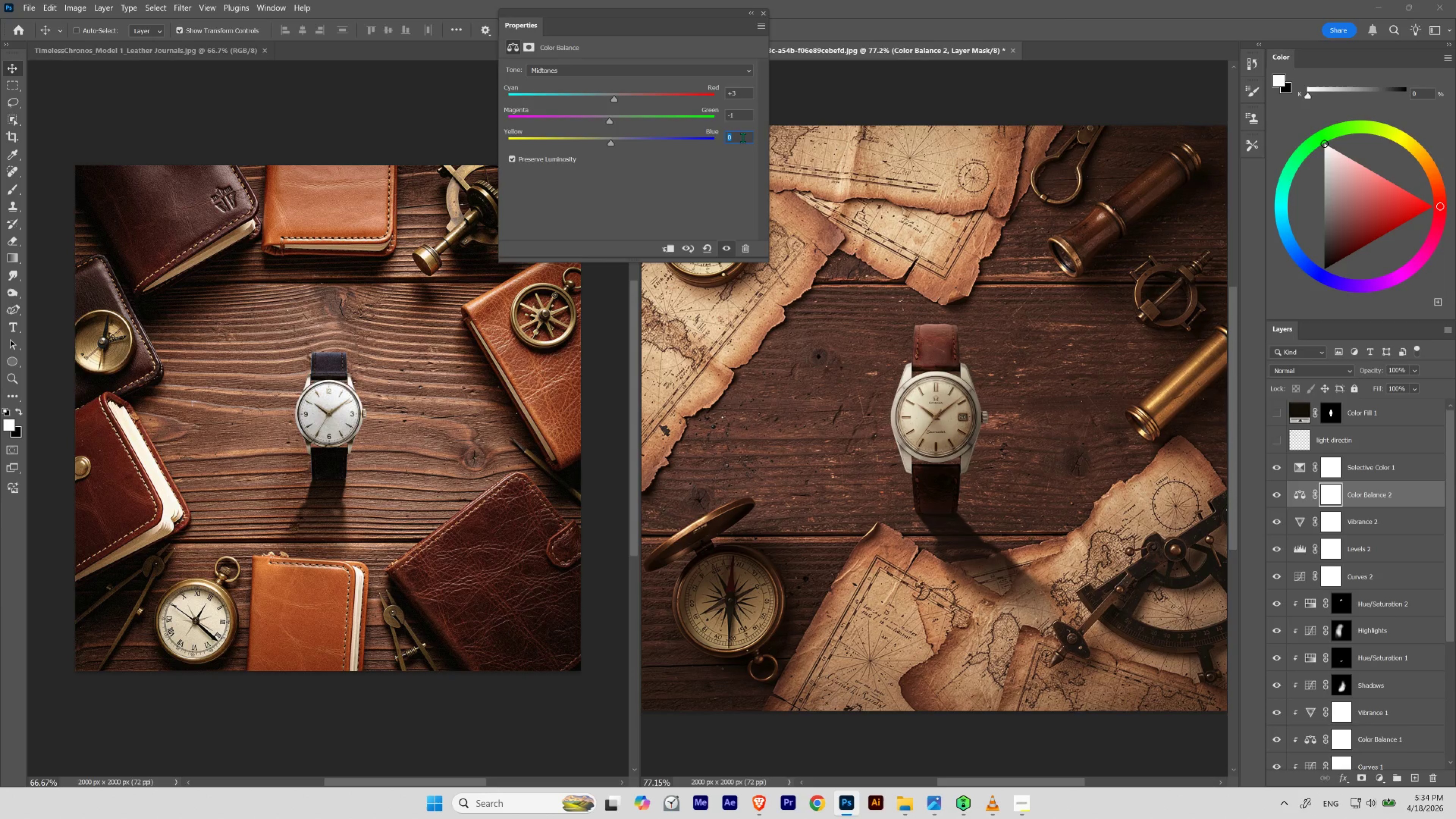 
scroll: coordinate [743, 138], scroll_direction: down, amount: 4.0
 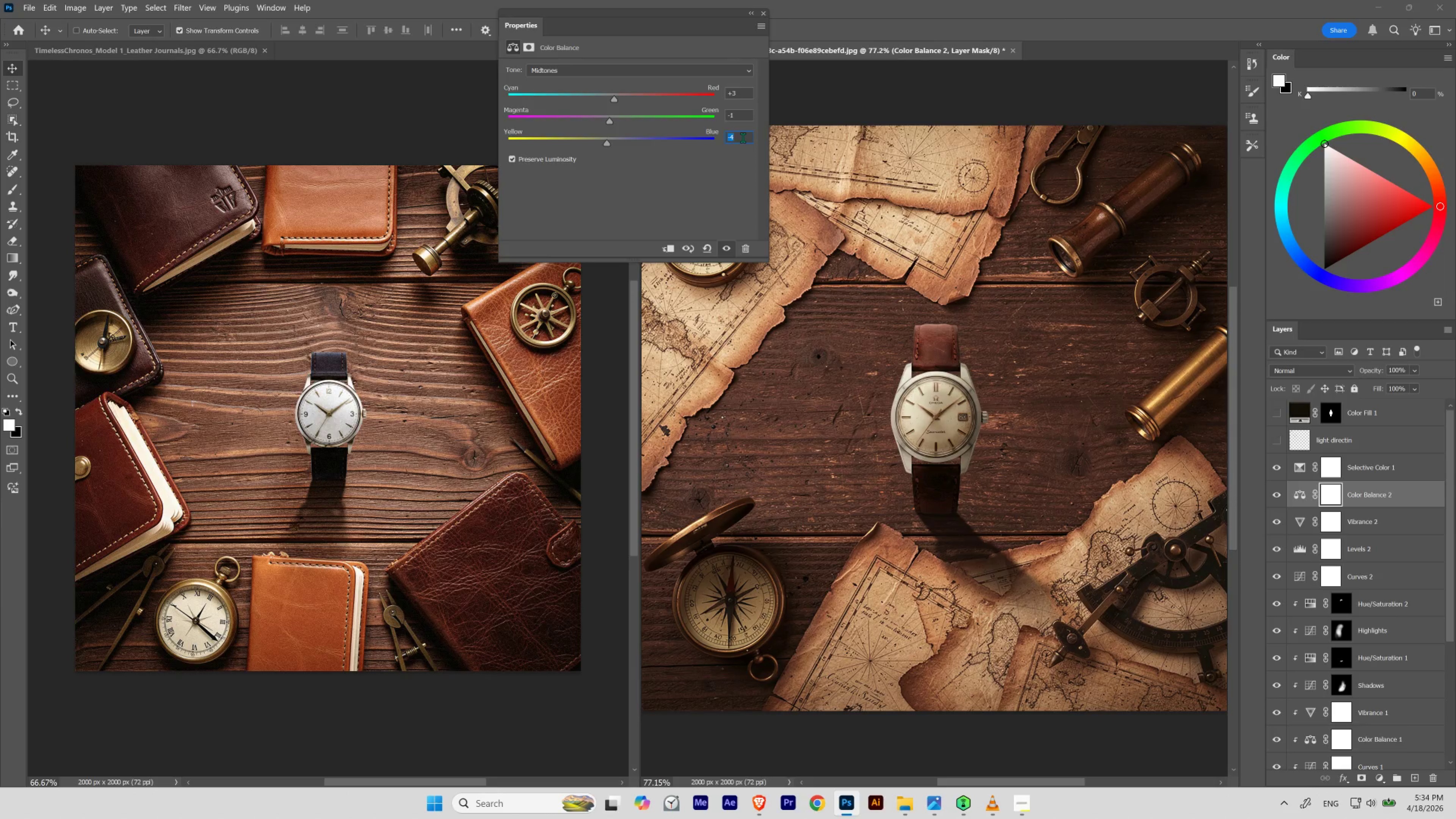 
scroll: coordinate [743, 138], scroll_direction: none, amount: 0.0
 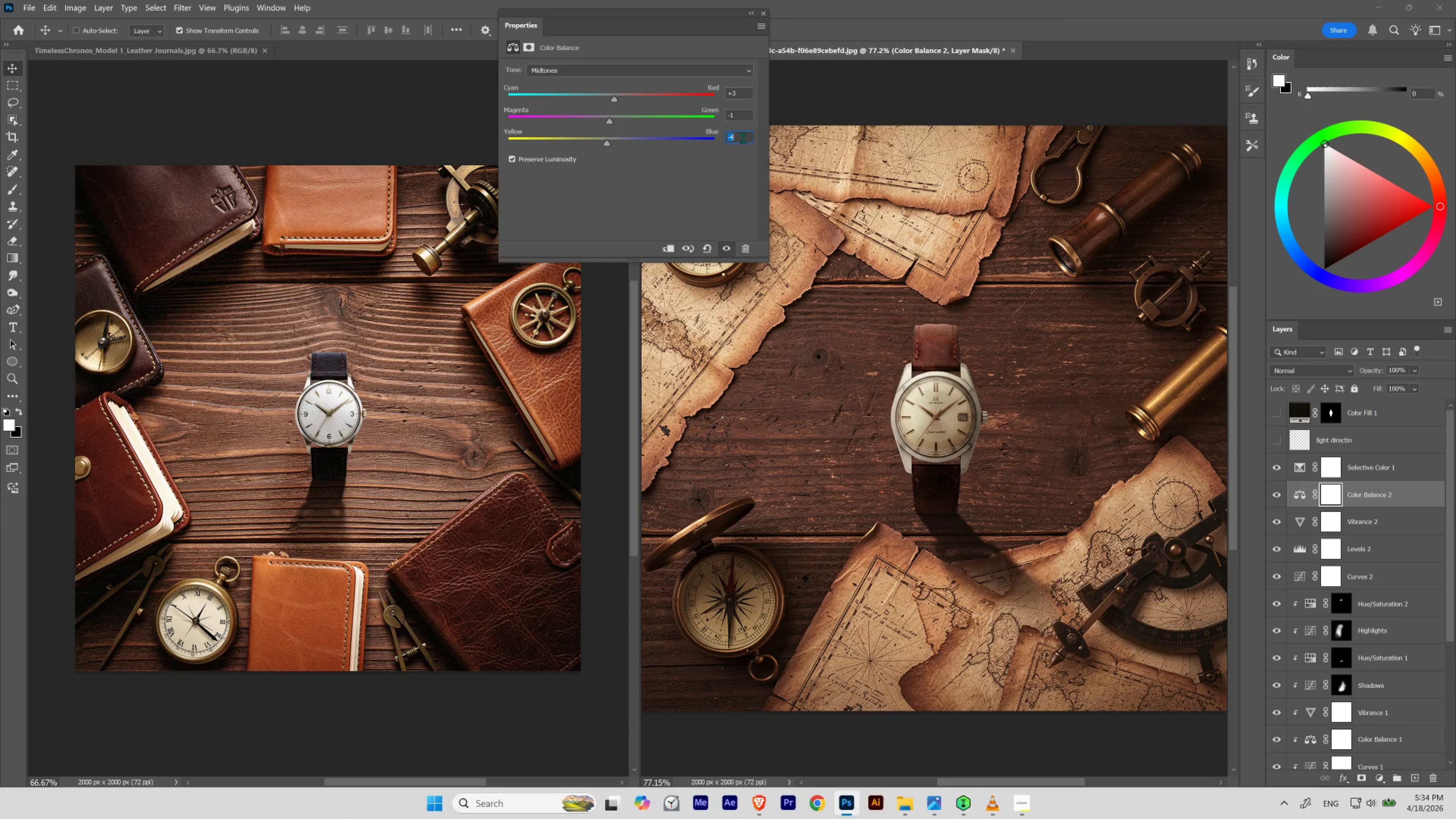 
scroll: coordinate [742, 138], scroll_direction: up, amount: 3.0
 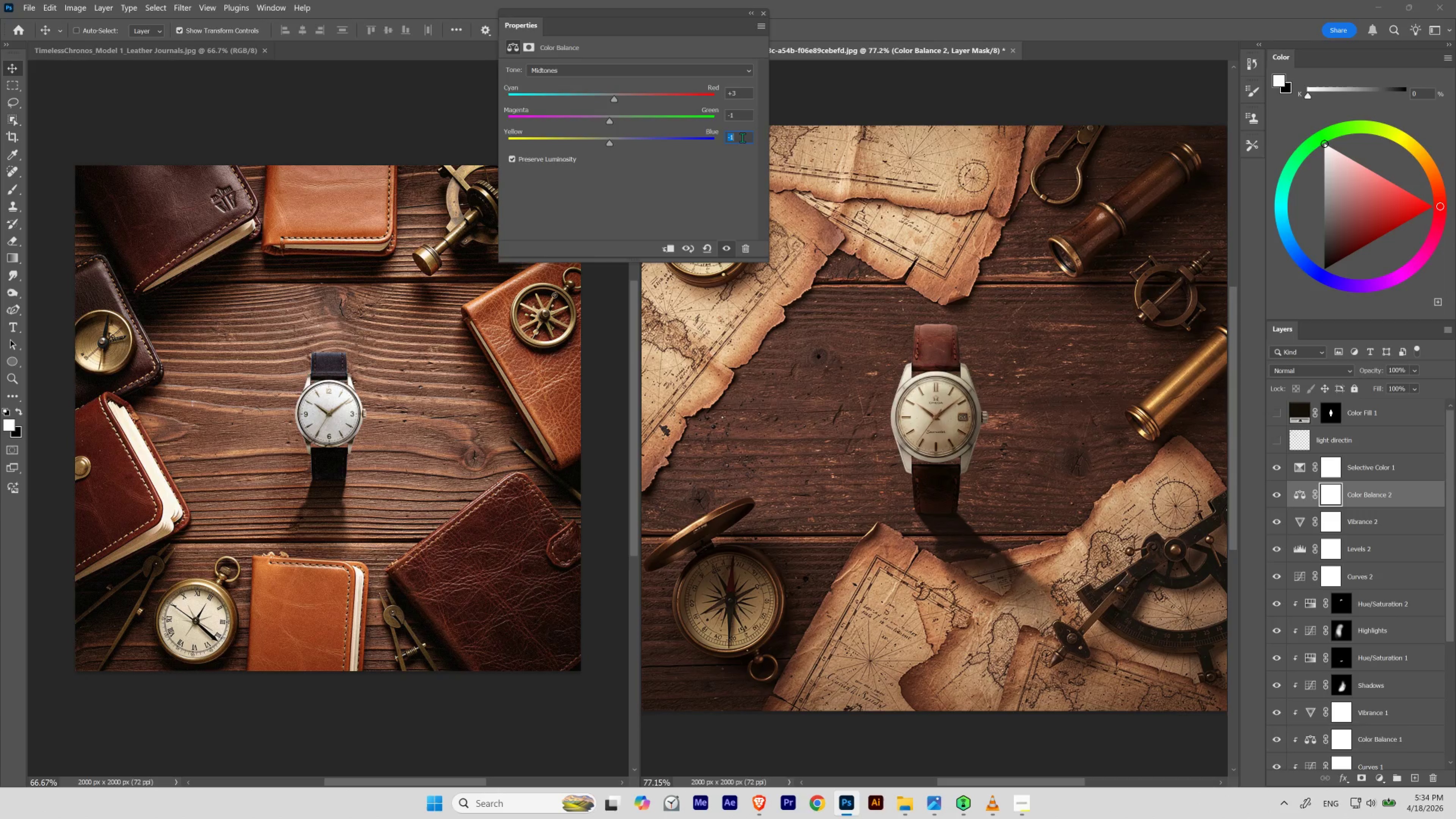 
scroll: coordinate [742, 138], scroll_direction: down, amount: 1.0
 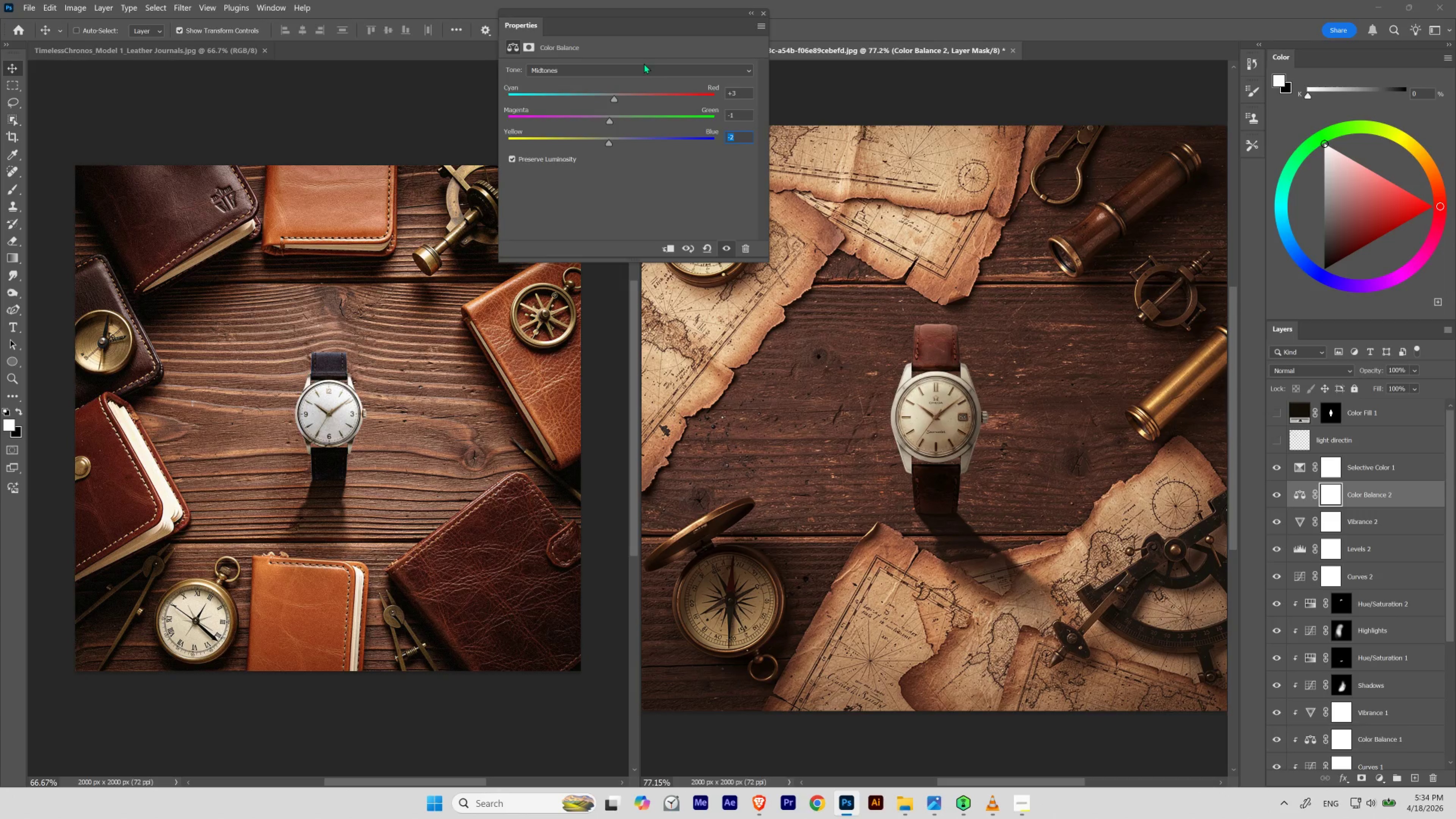 
left_click([640, 68])
 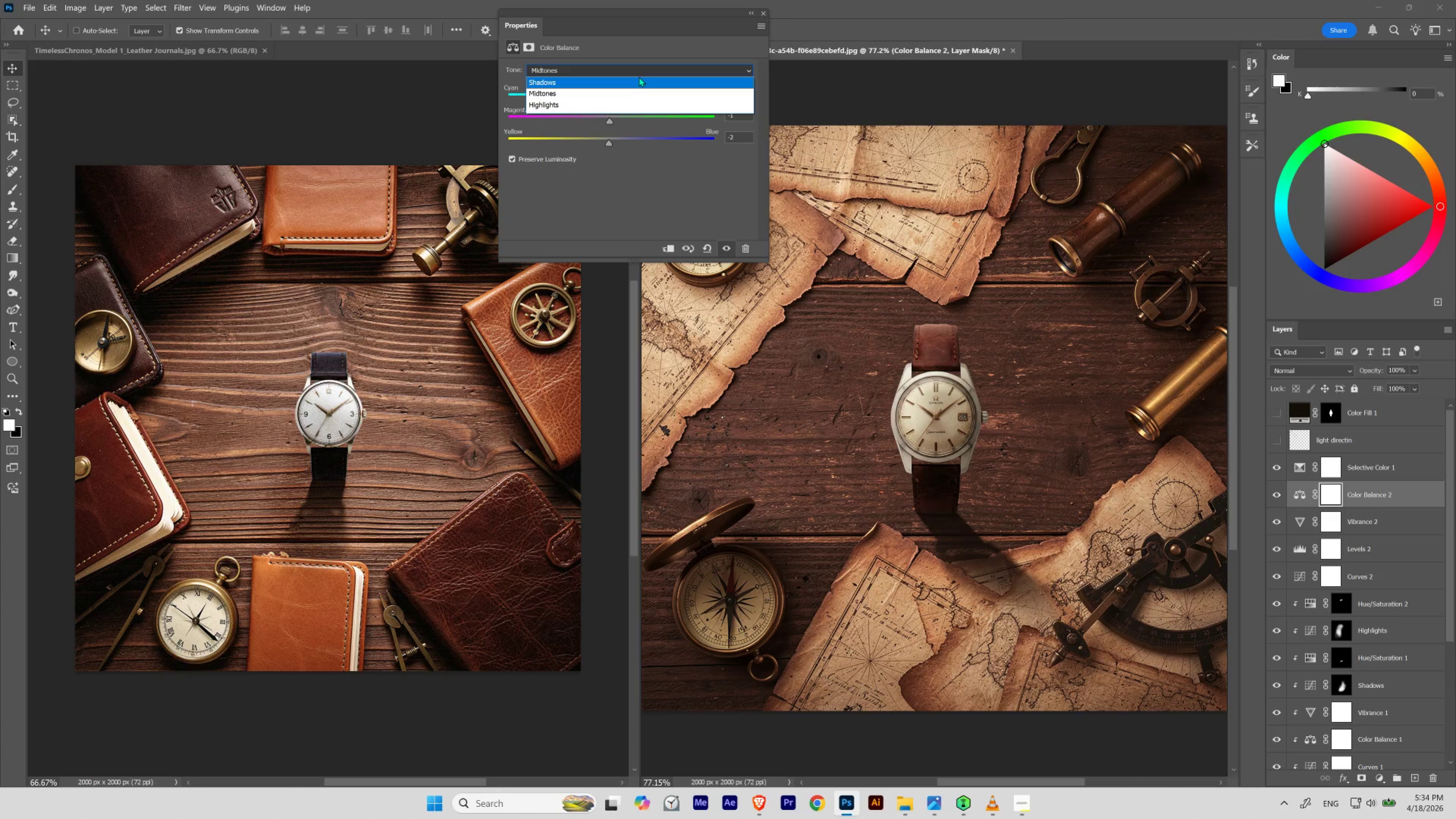 
left_click([639, 77])
 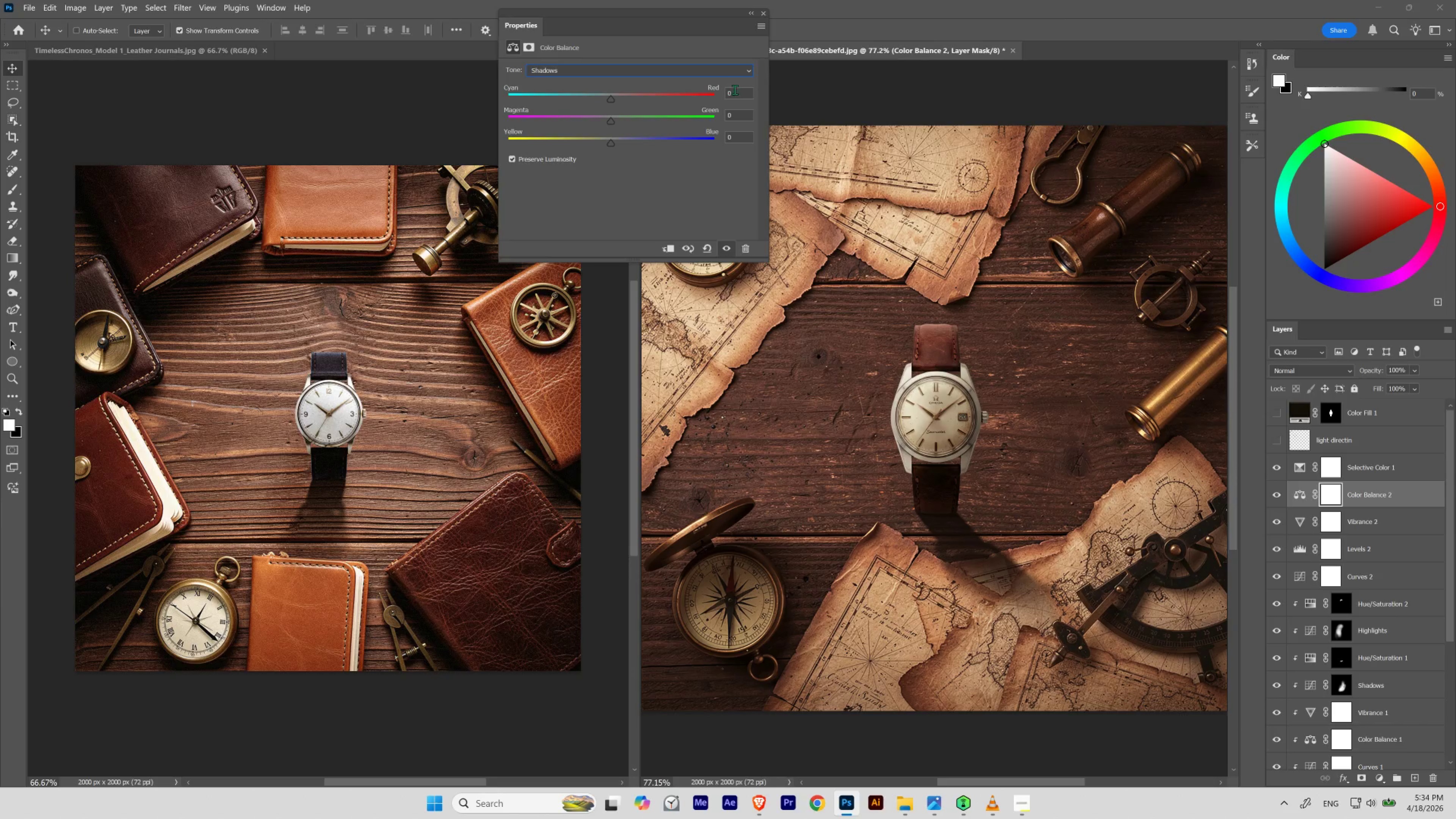 
left_click_drag(start_coordinate=[739, 90], to_coordinate=[707, 91])
 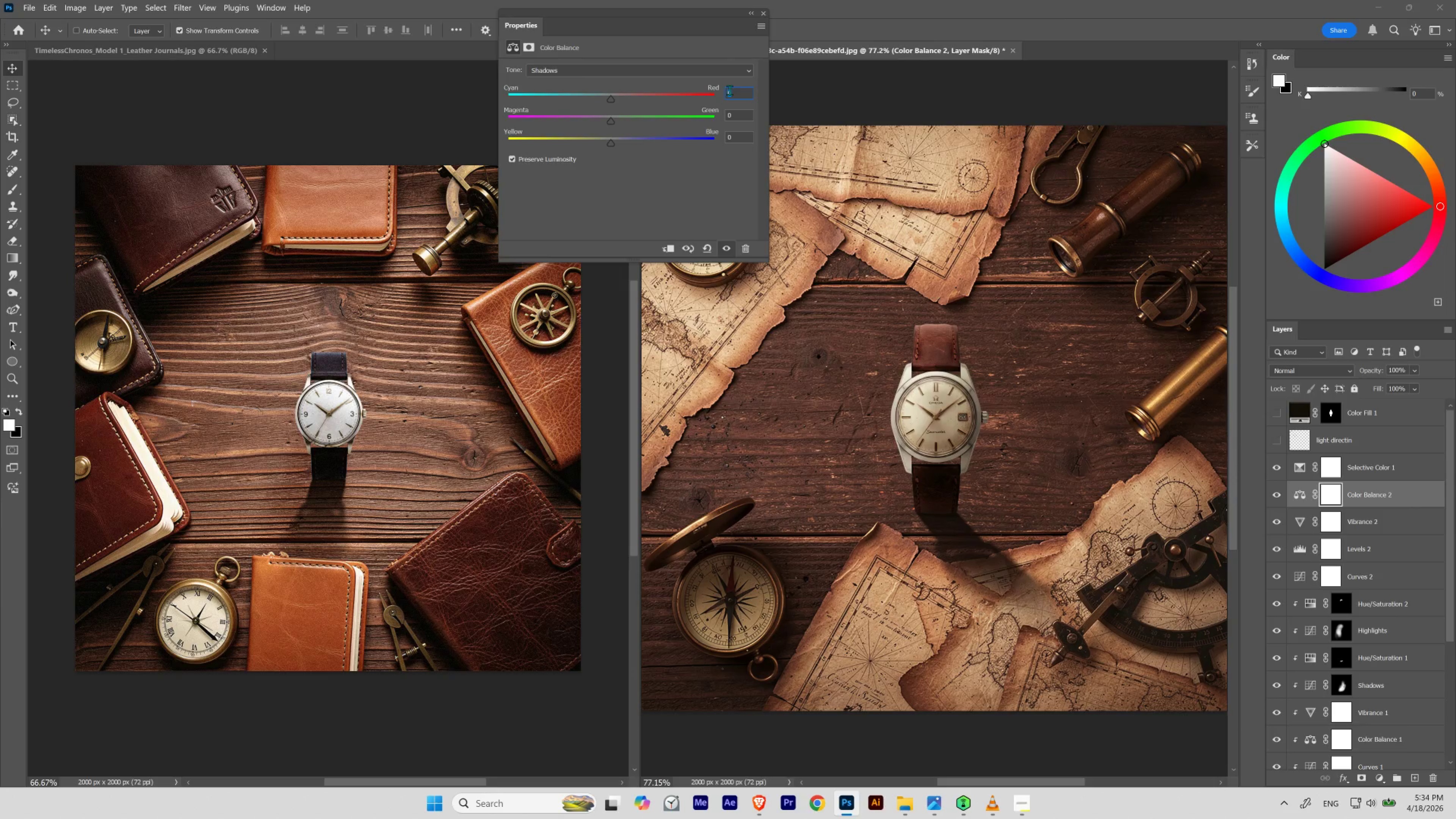 
scroll: coordinate [729, 90], scroll_direction: up, amount: 4.0
 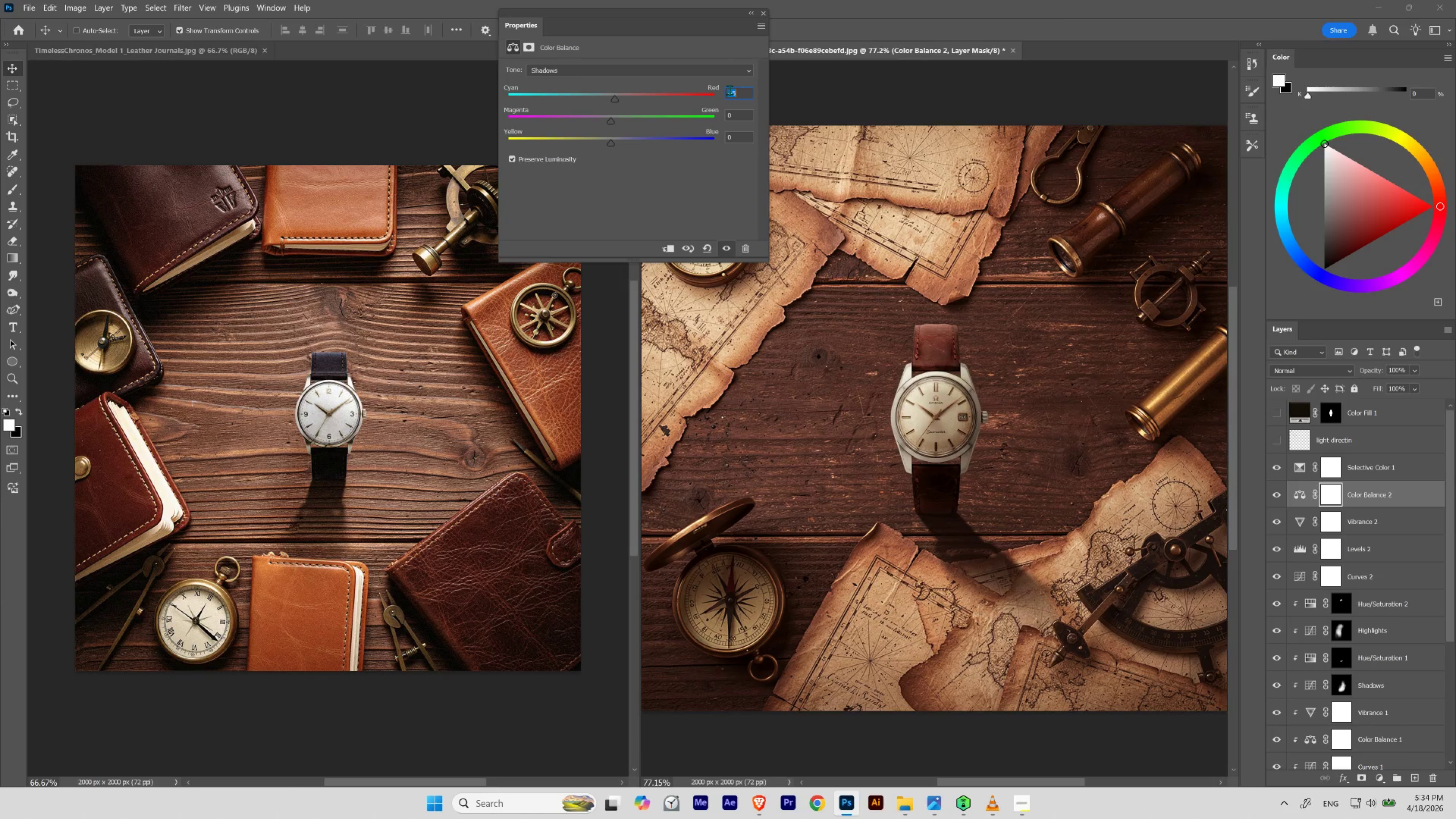 
scroll: coordinate [729, 90], scroll_direction: none, amount: 0.0
 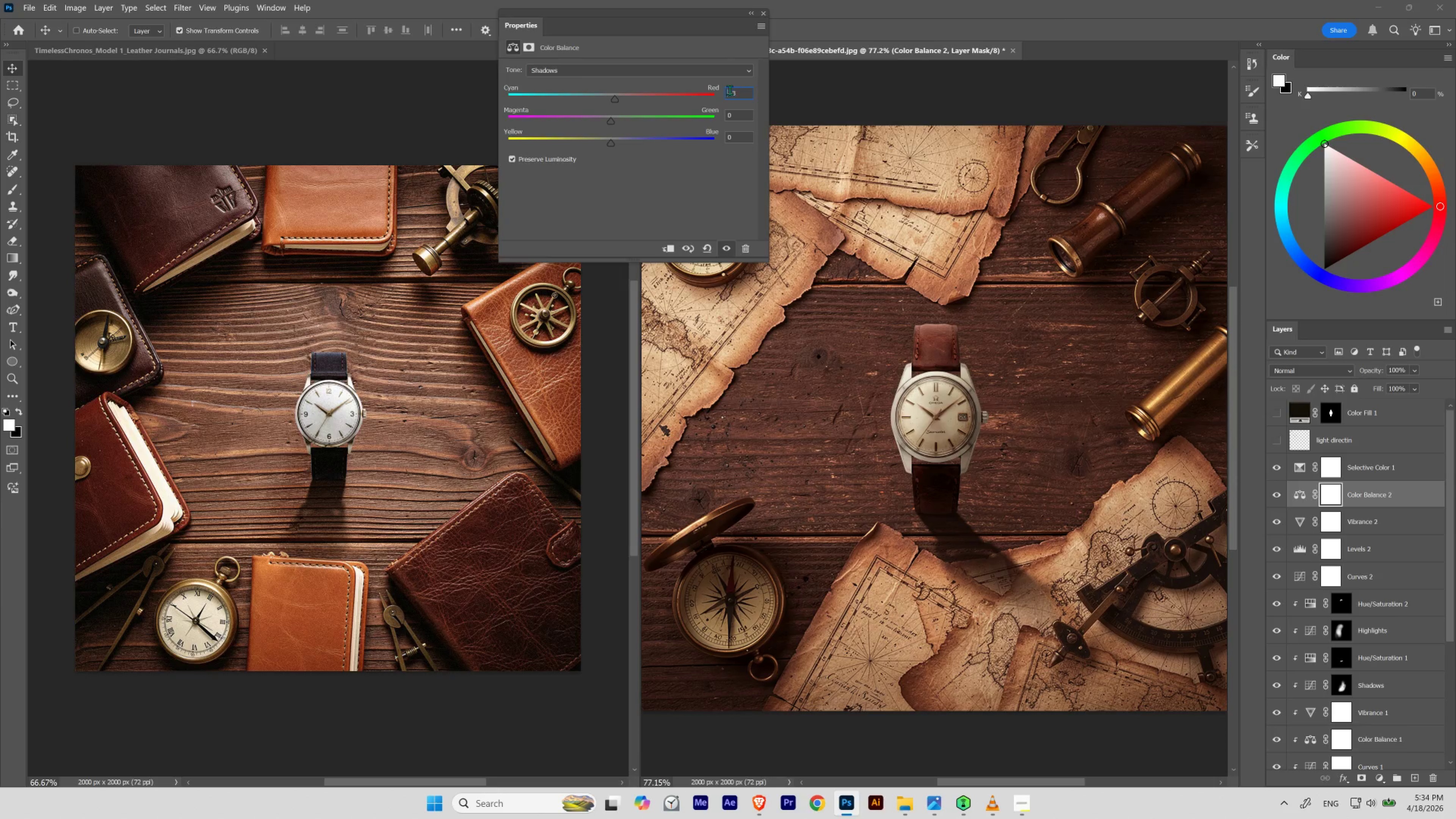 
scroll: coordinate [729, 90], scroll_direction: down, amount: 2.0
 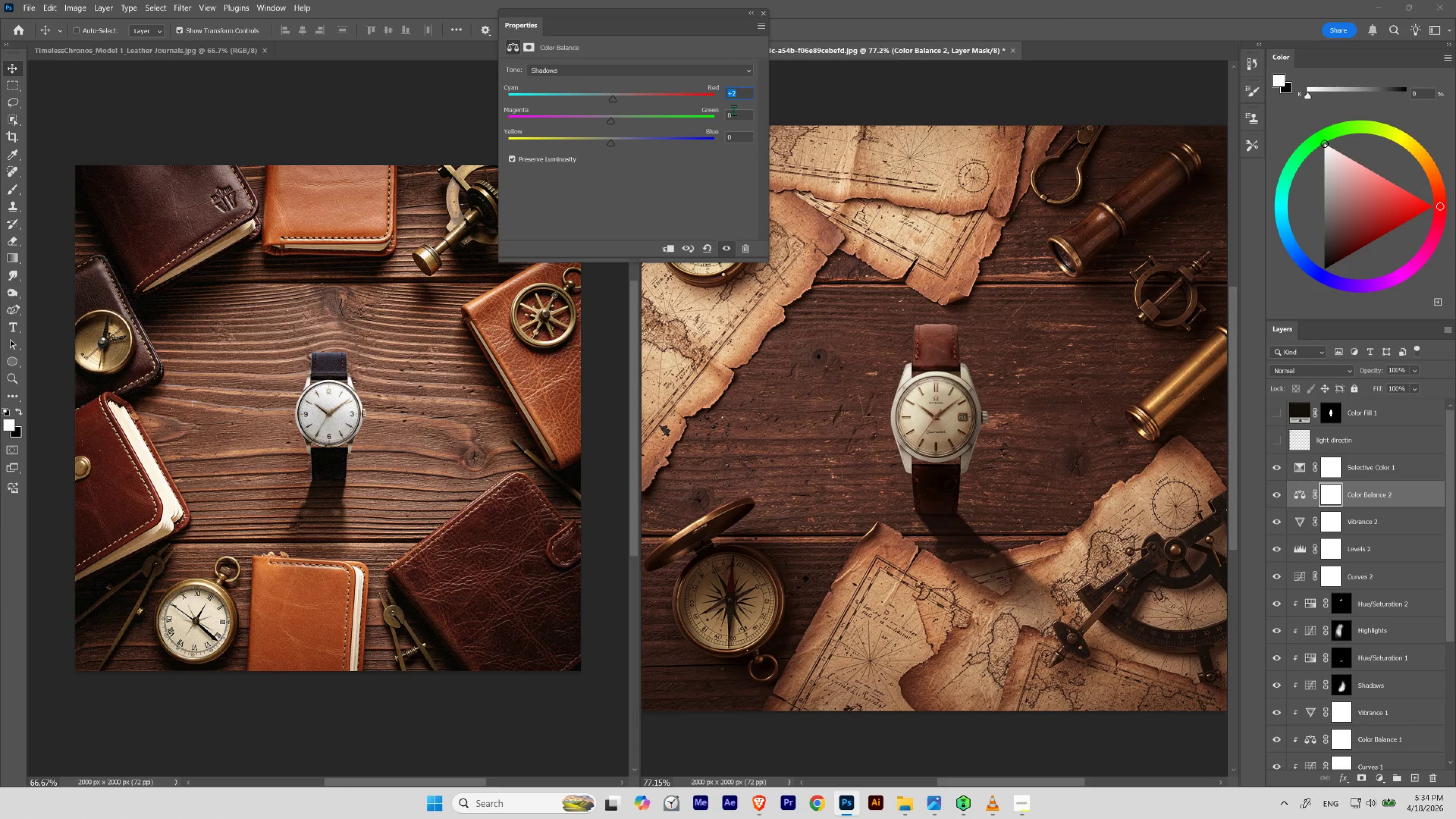 
left_click_drag(start_coordinate=[734, 111], to_coordinate=[701, 119])
 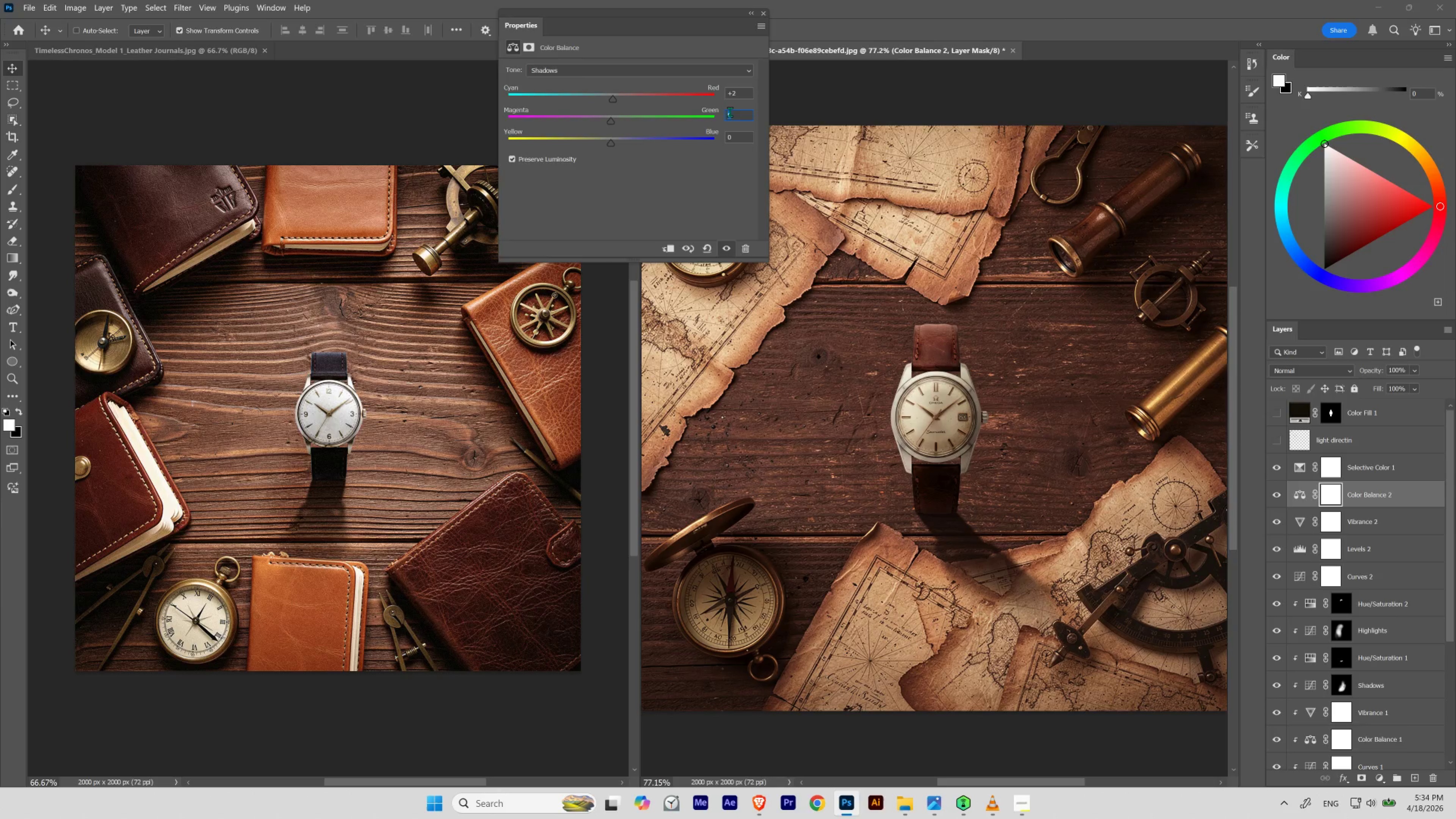 
scroll: coordinate [730, 112], scroll_direction: down, amount: 2.0
 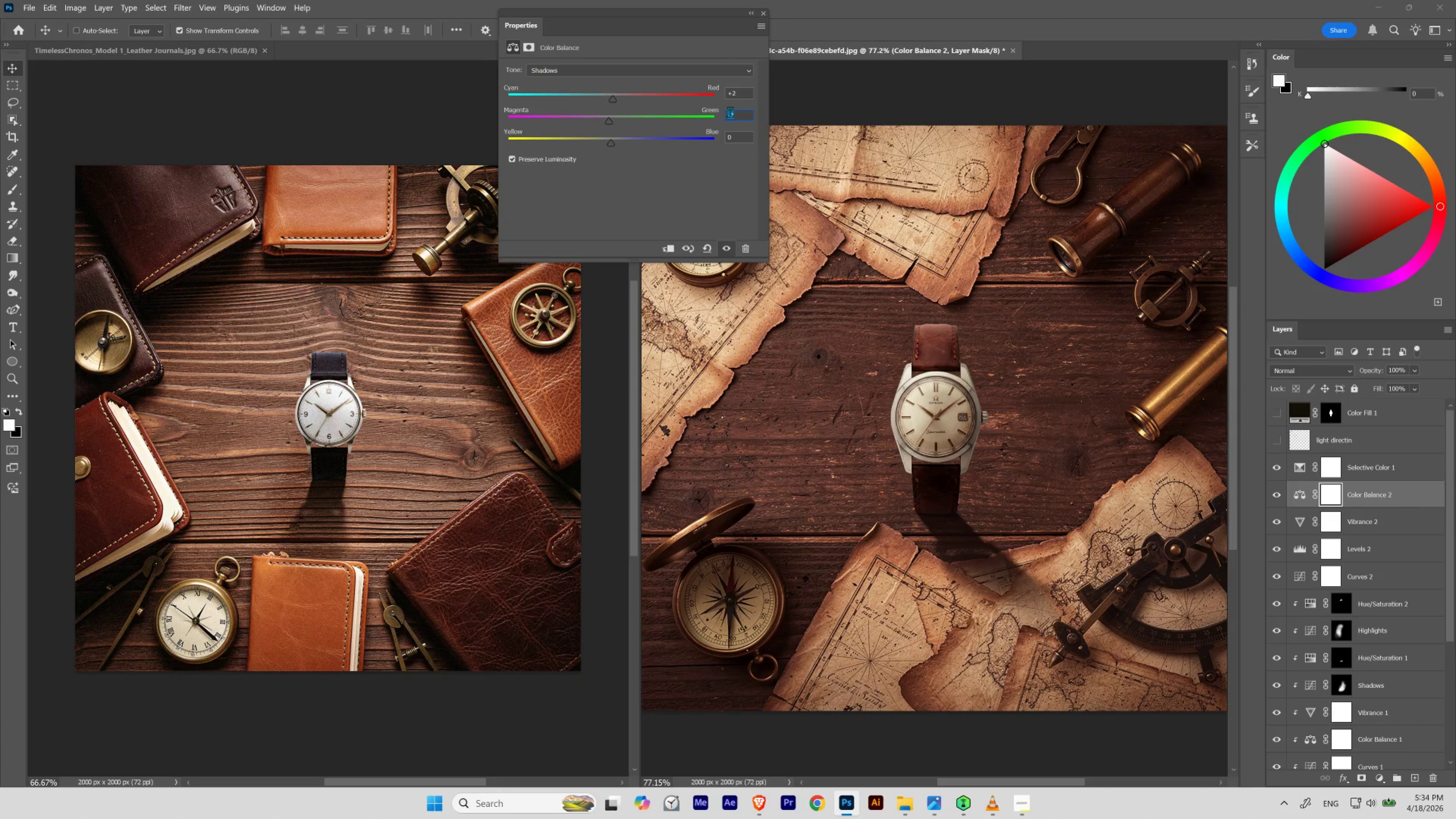 
scroll: coordinate [730, 112], scroll_direction: none, amount: 0.0
 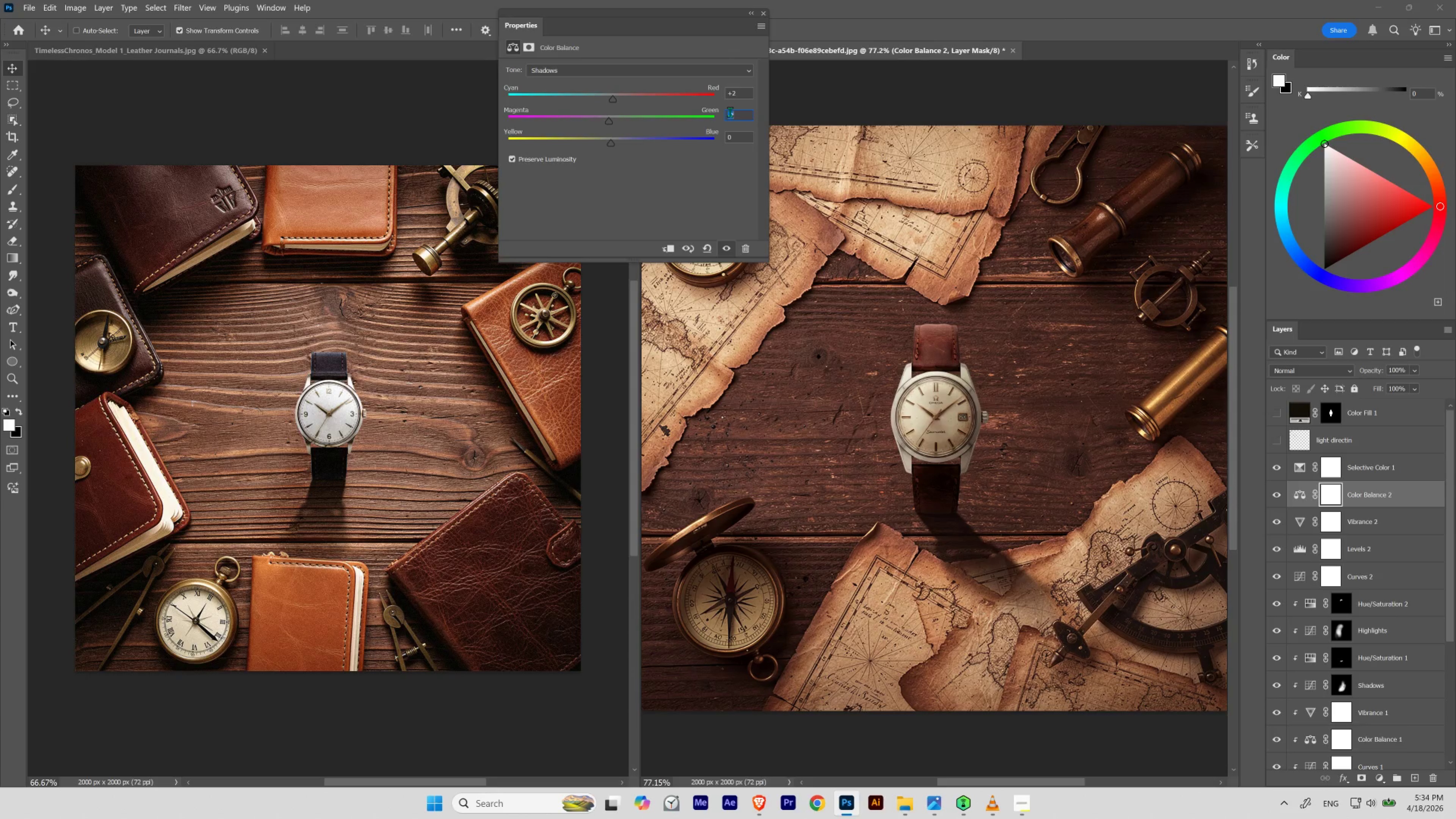 
scroll: coordinate [730, 112], scroll_direction: up, amount: 1.0
 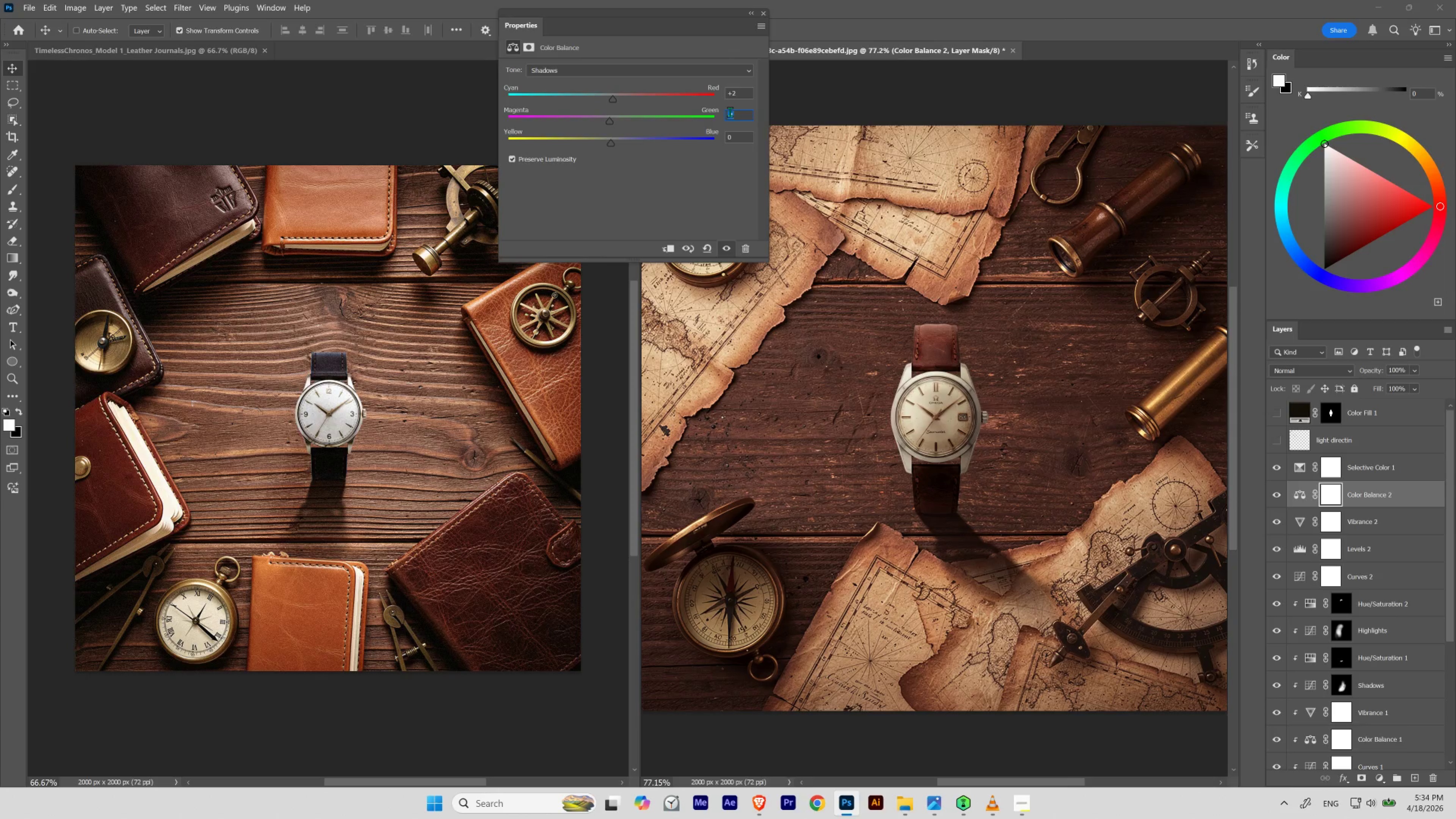 
scroll: coordinate [730, 112], scroll_direction: none, amount: 0.0
 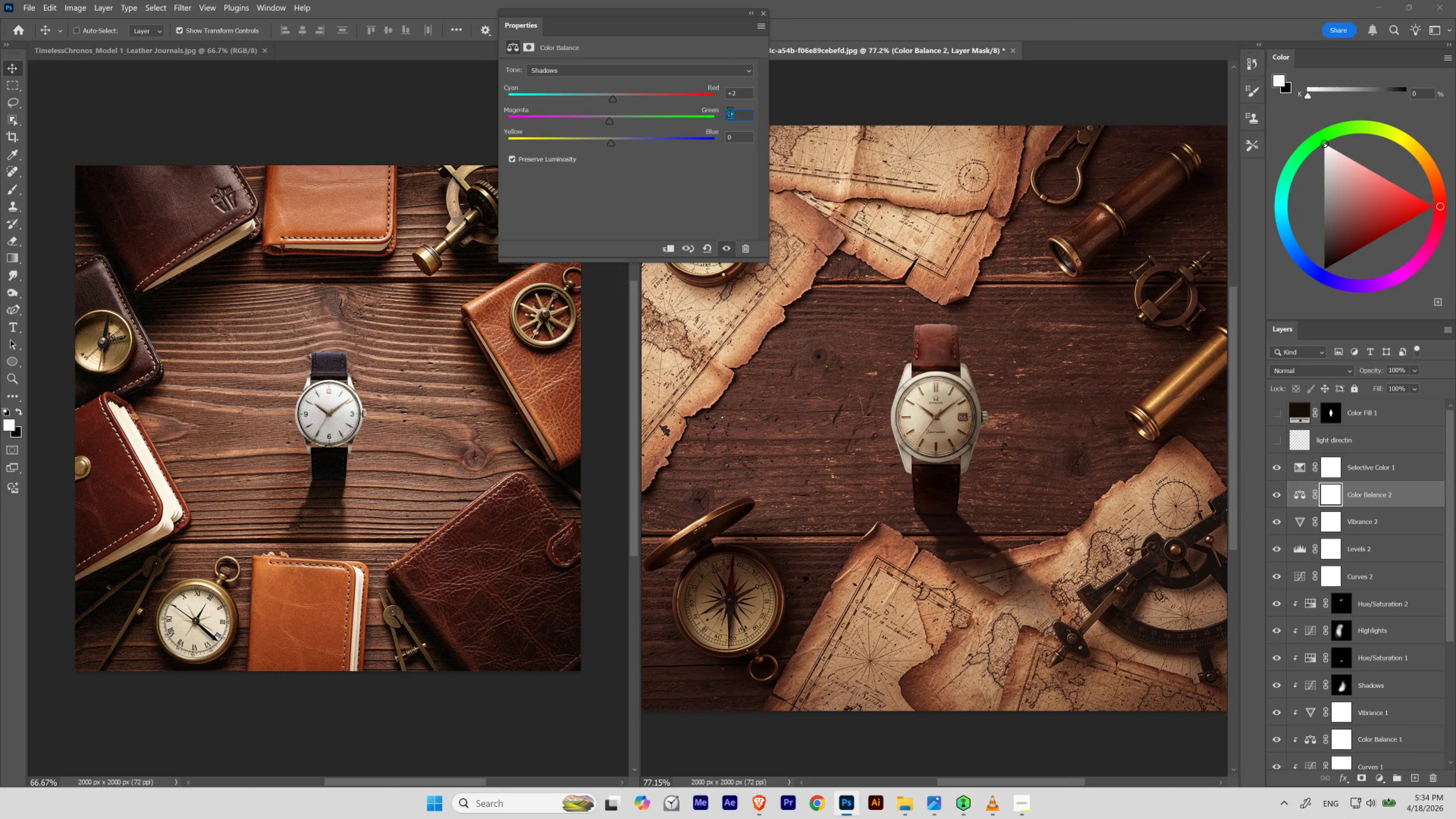 
scroll: coordinate [730, 112], scroll_direction: up, amount: 2.0
 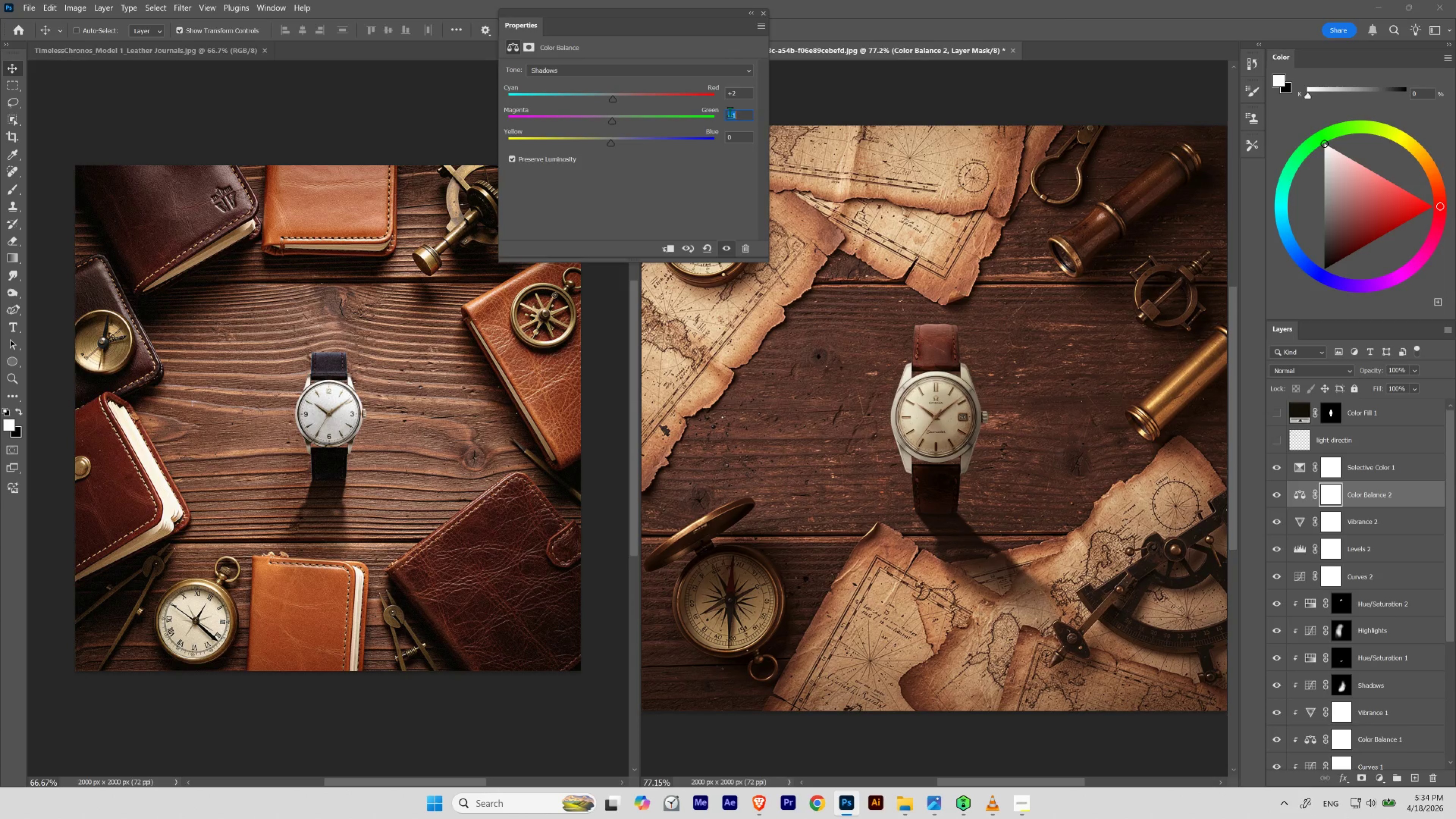 
scroll: coordinate [730, 112], scroll_direction: none, amount: 0.0
 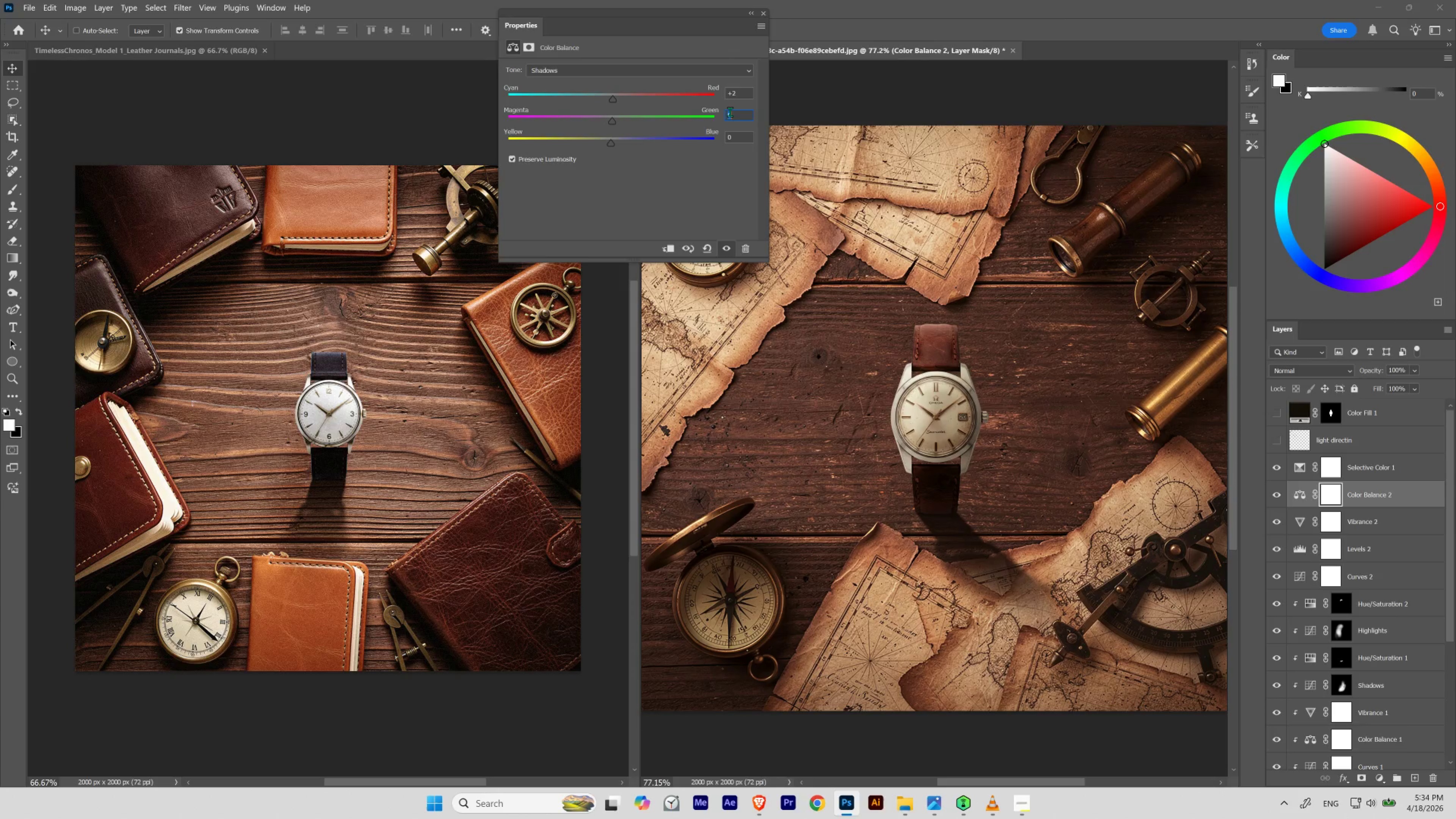 
scroll: coordinate [730, 112], scroll_direction: down, amount: 1.0
 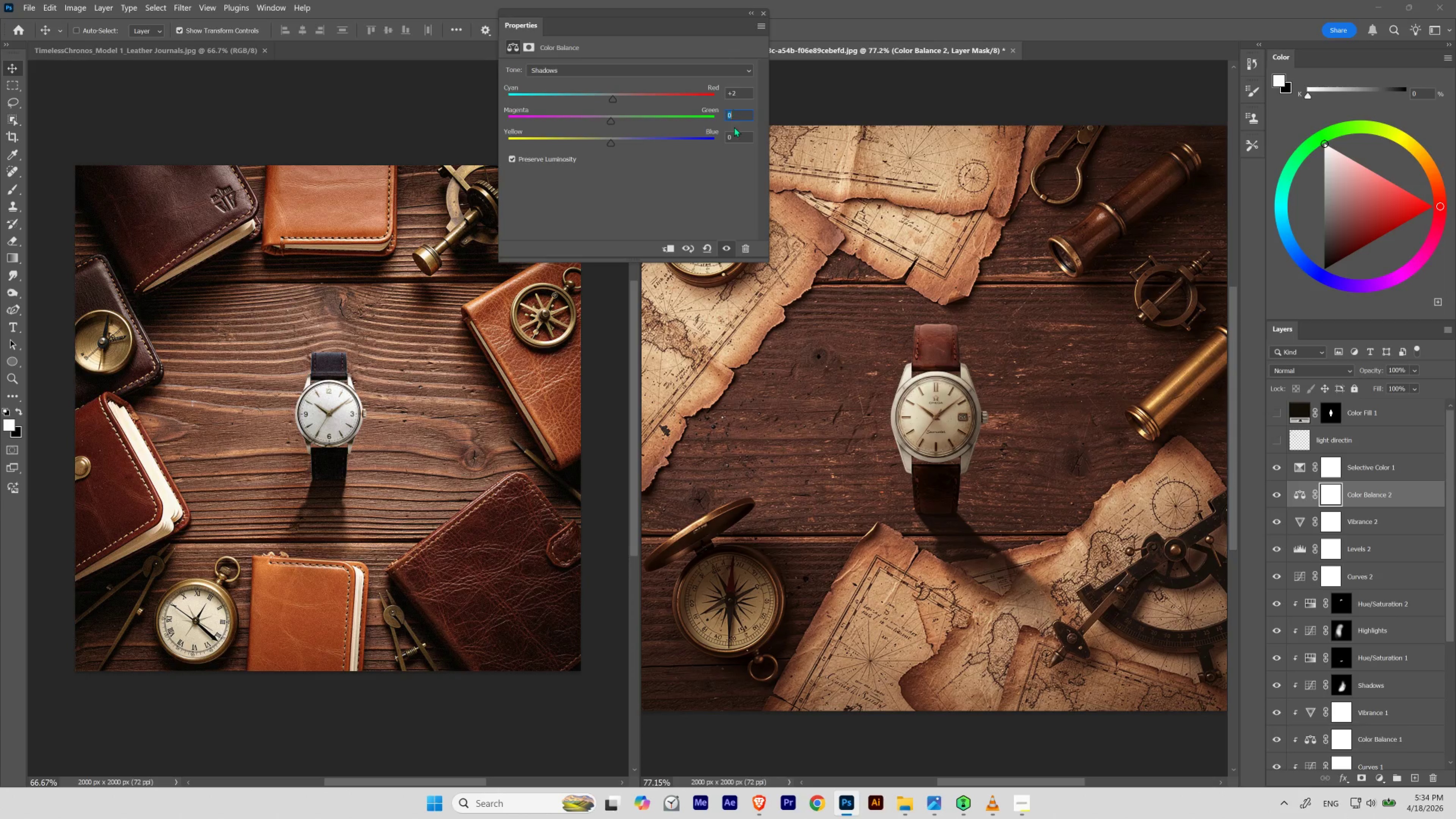 
left_click_drag(start_coordinate=[735, 135], to_coordinate=[714, 140])
 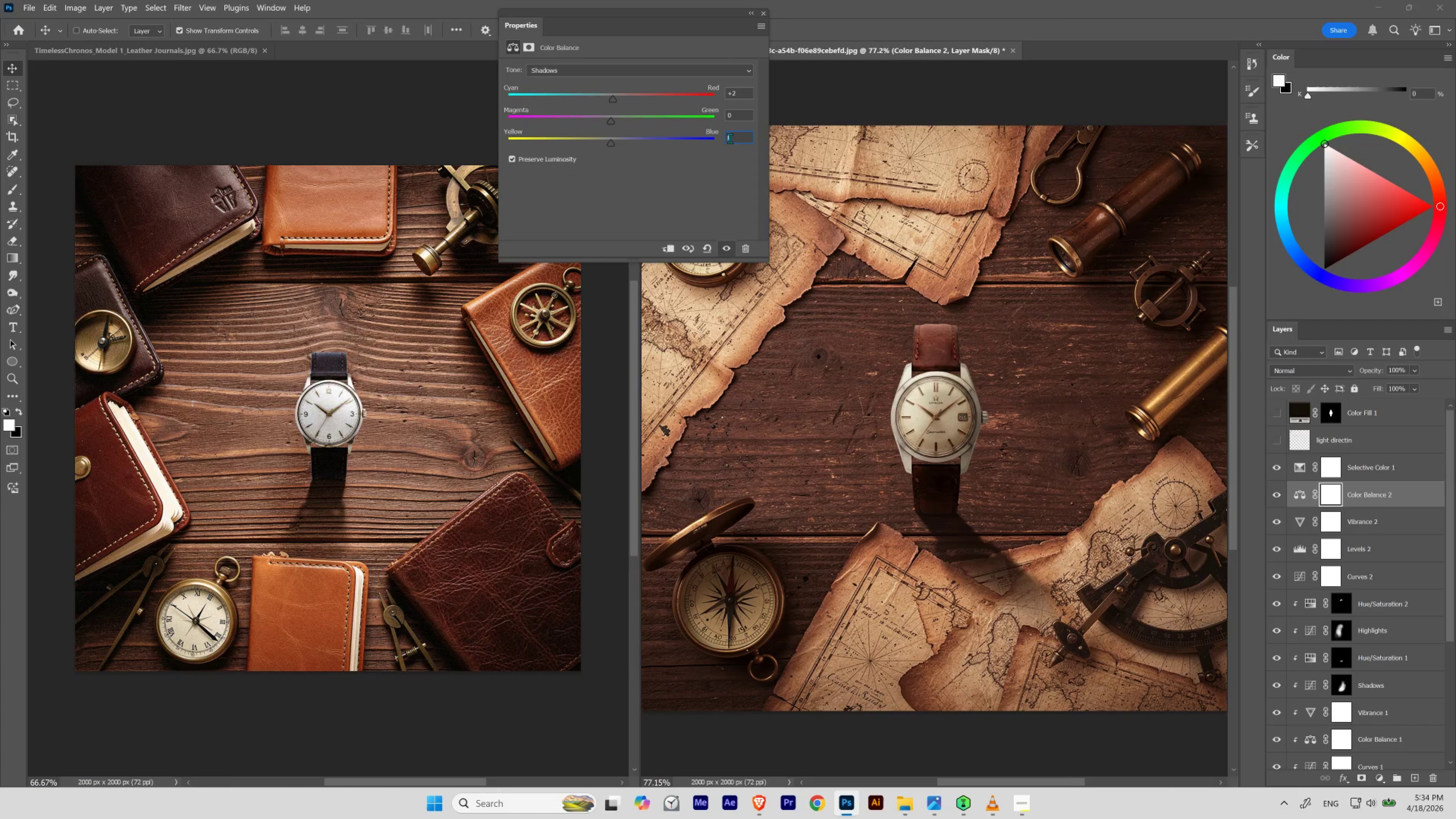 
scroll: coordinate [730, 138], scroll_direction: down, amount: 3.0
 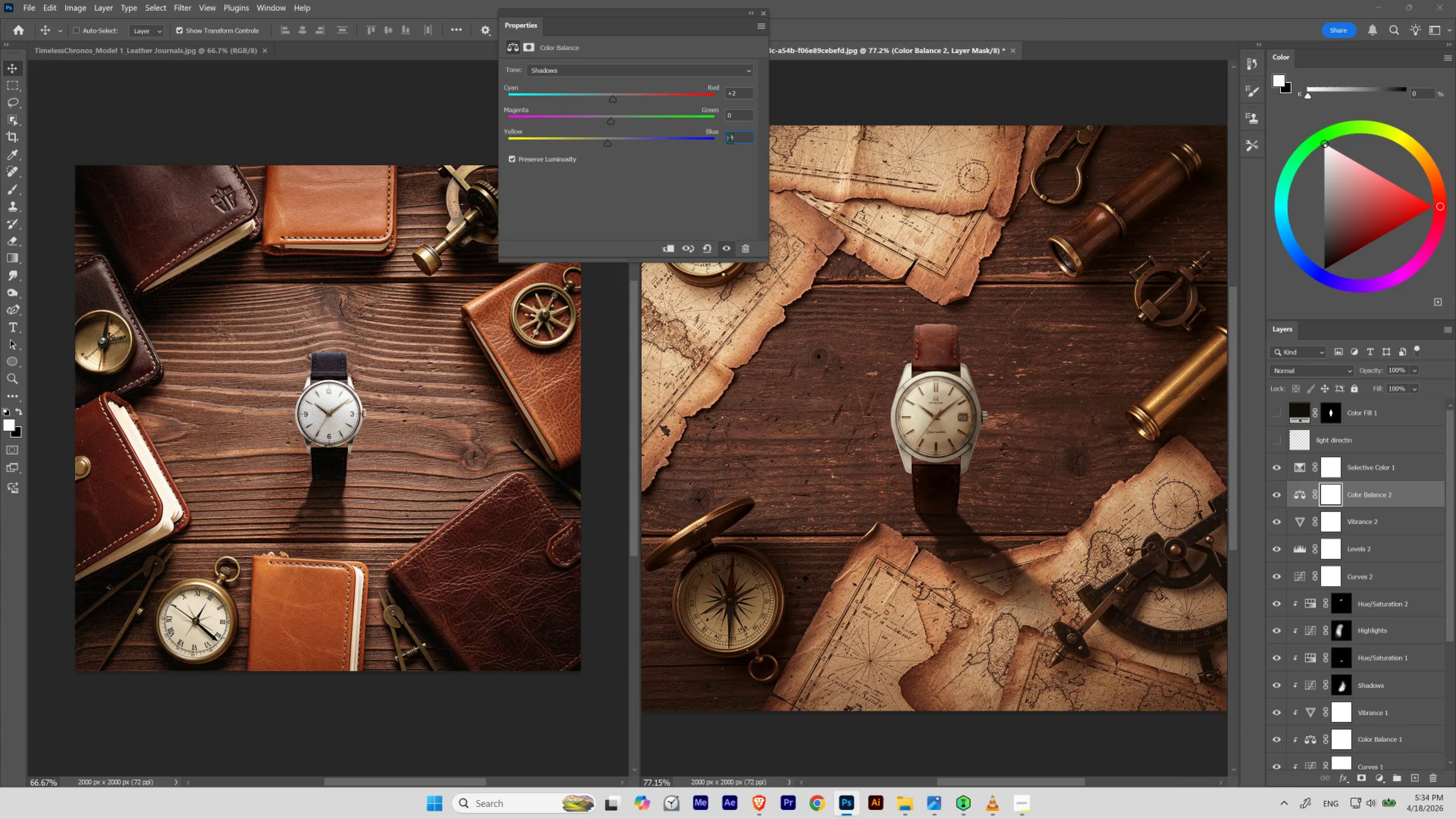 
scroll: coordinate [730, 138], scroll_direction: up, amount: 5.0
 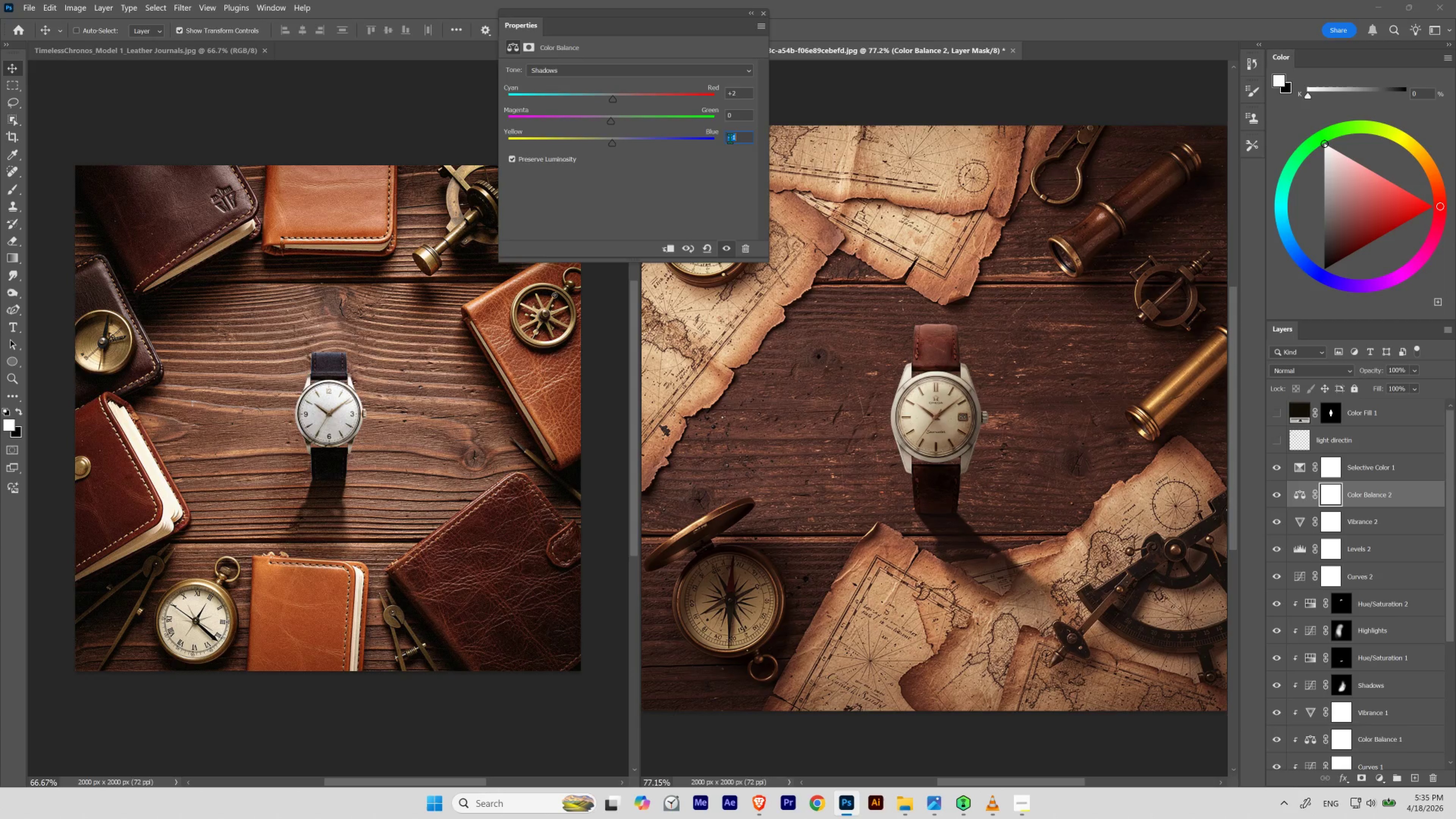 
scroll: coordinate [730, 138], scroll_direction: none, amount: 0.0
 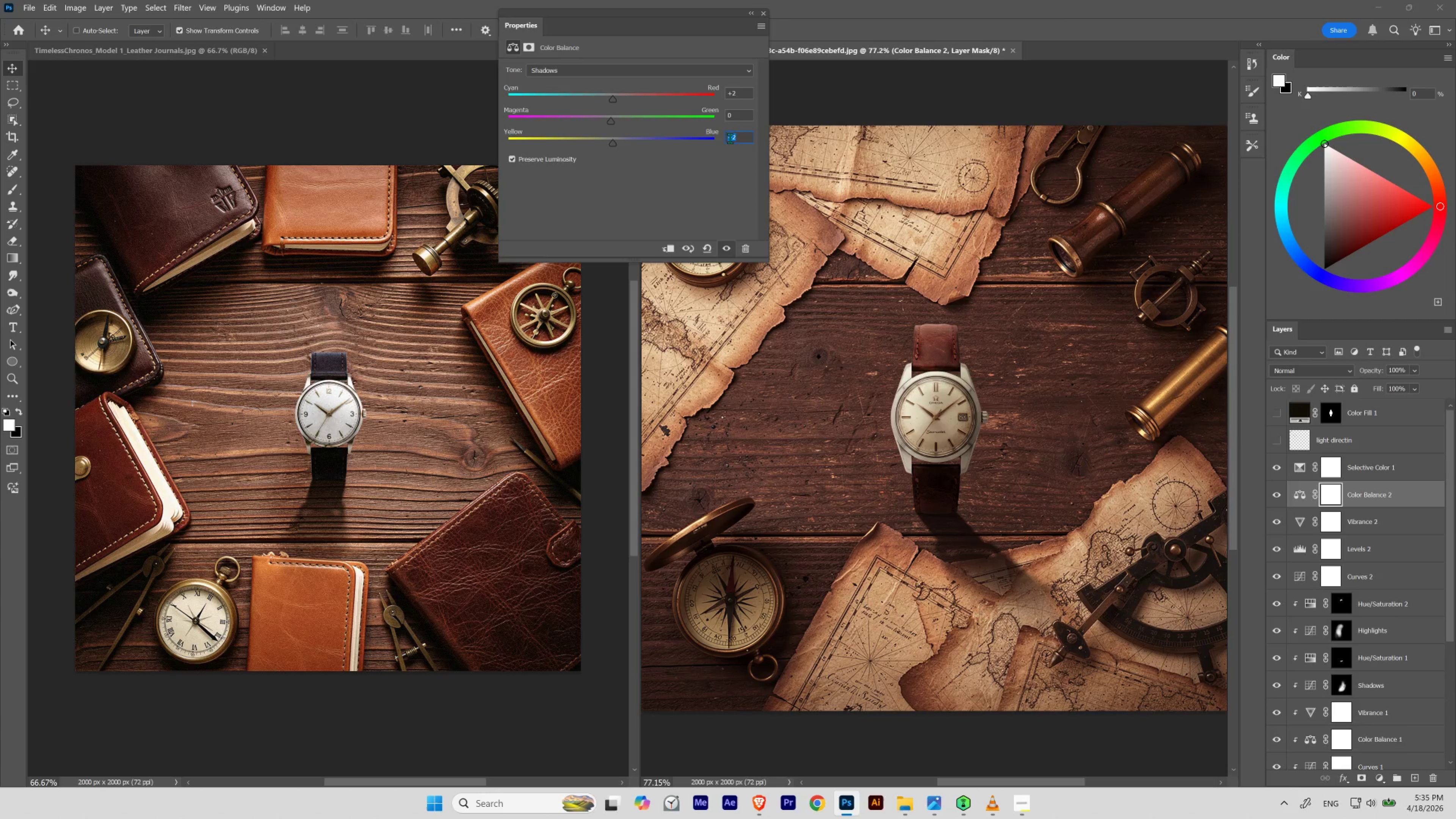 
scroll: coordinate [730, 138], scroll_direction: down, amount: 3.0
 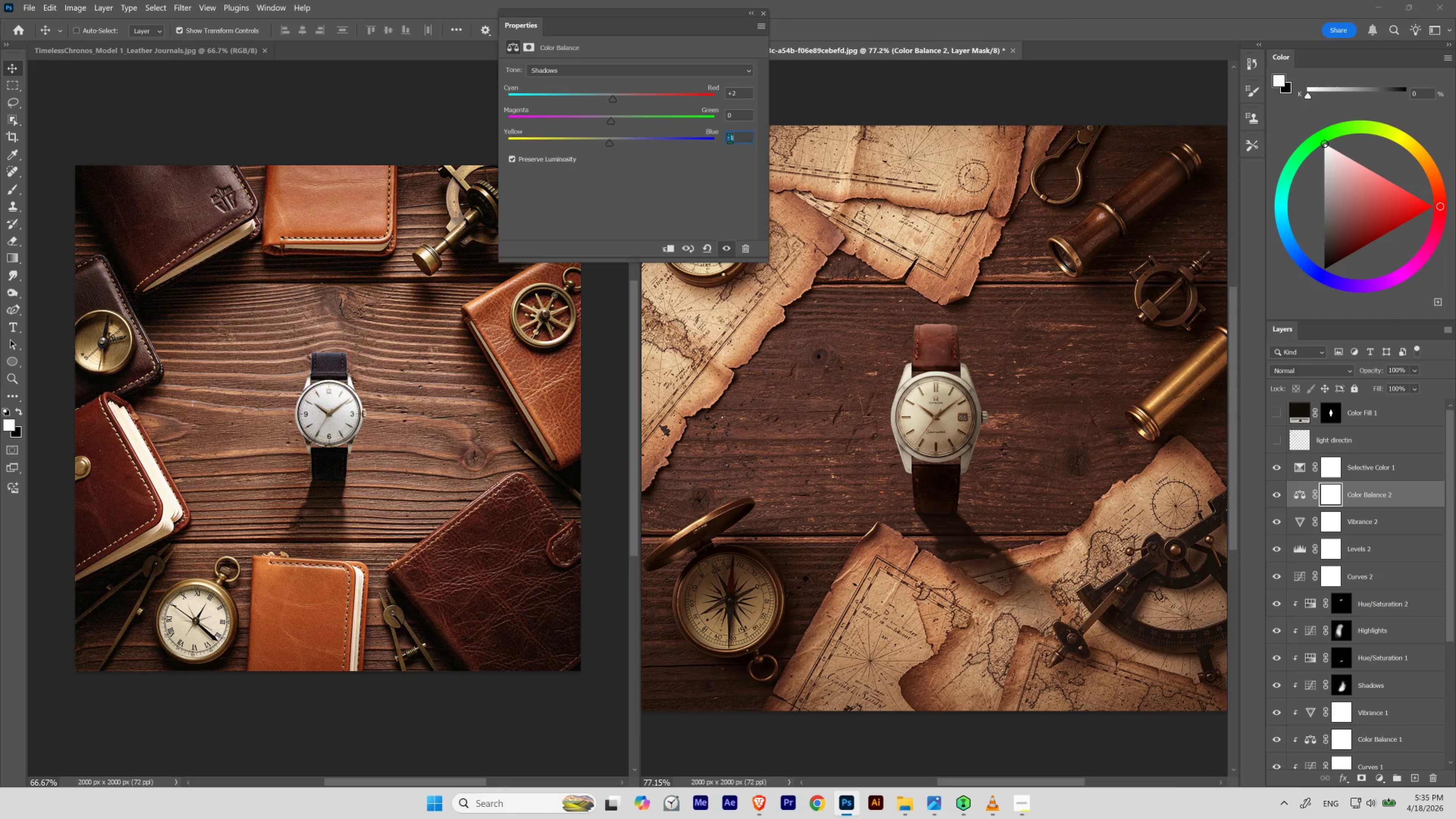 
scroll: coordinate [730, 138], scroll_direction: none, amount: 0.0
 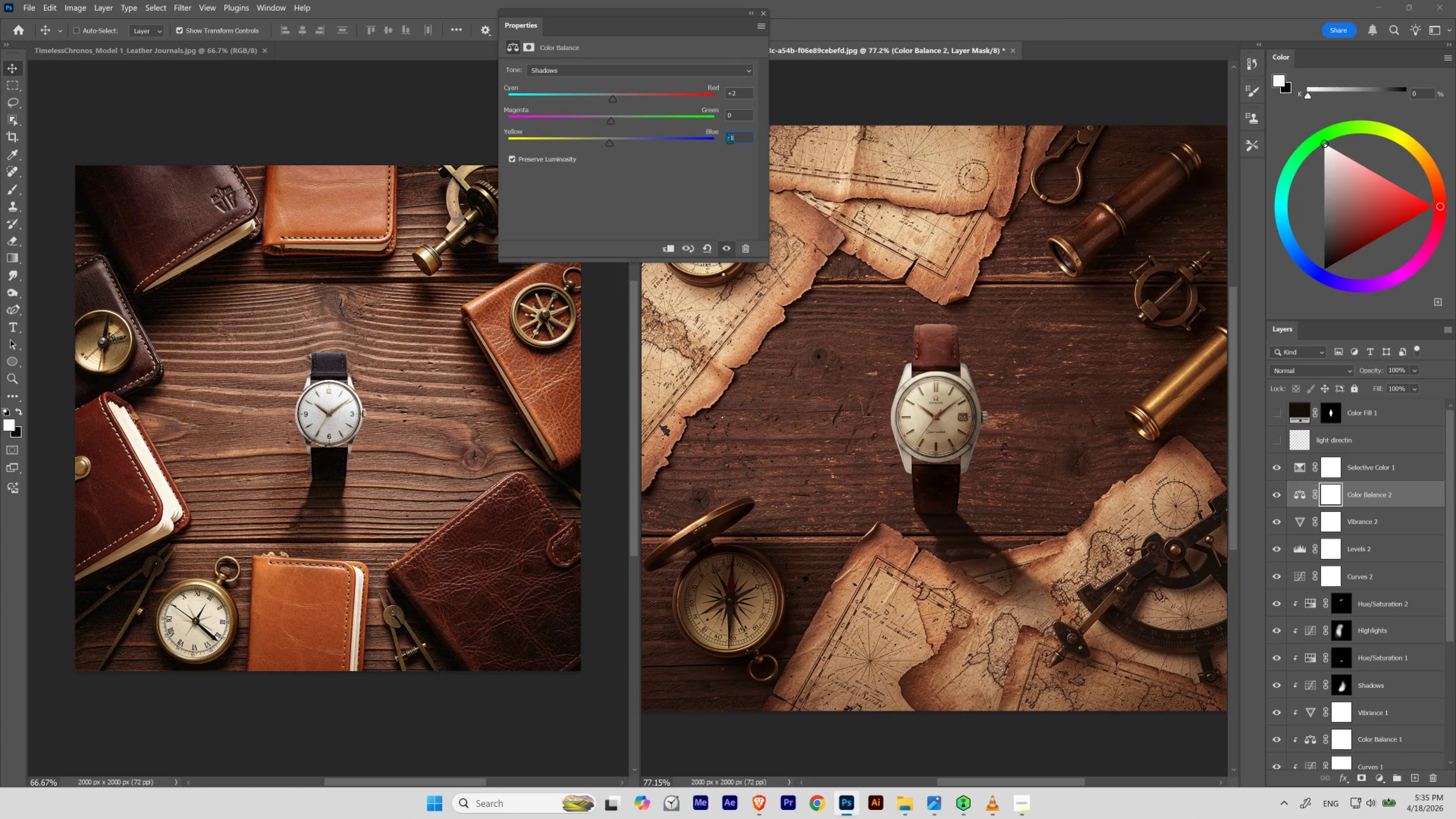 
scroll: coordinate [730, 138], scroll_direction: up, amount: 1.0
 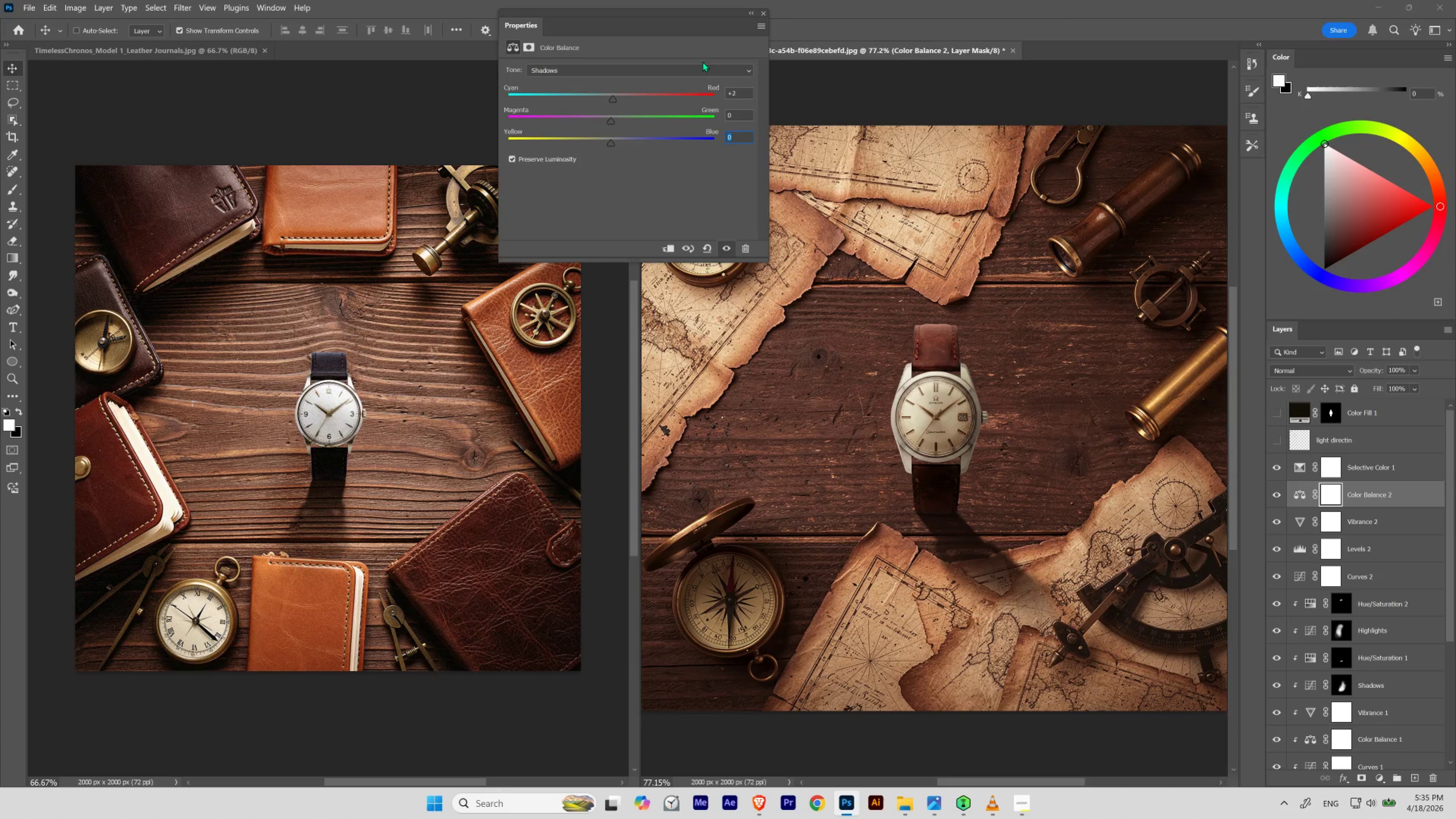 
left_click([694, 69])
 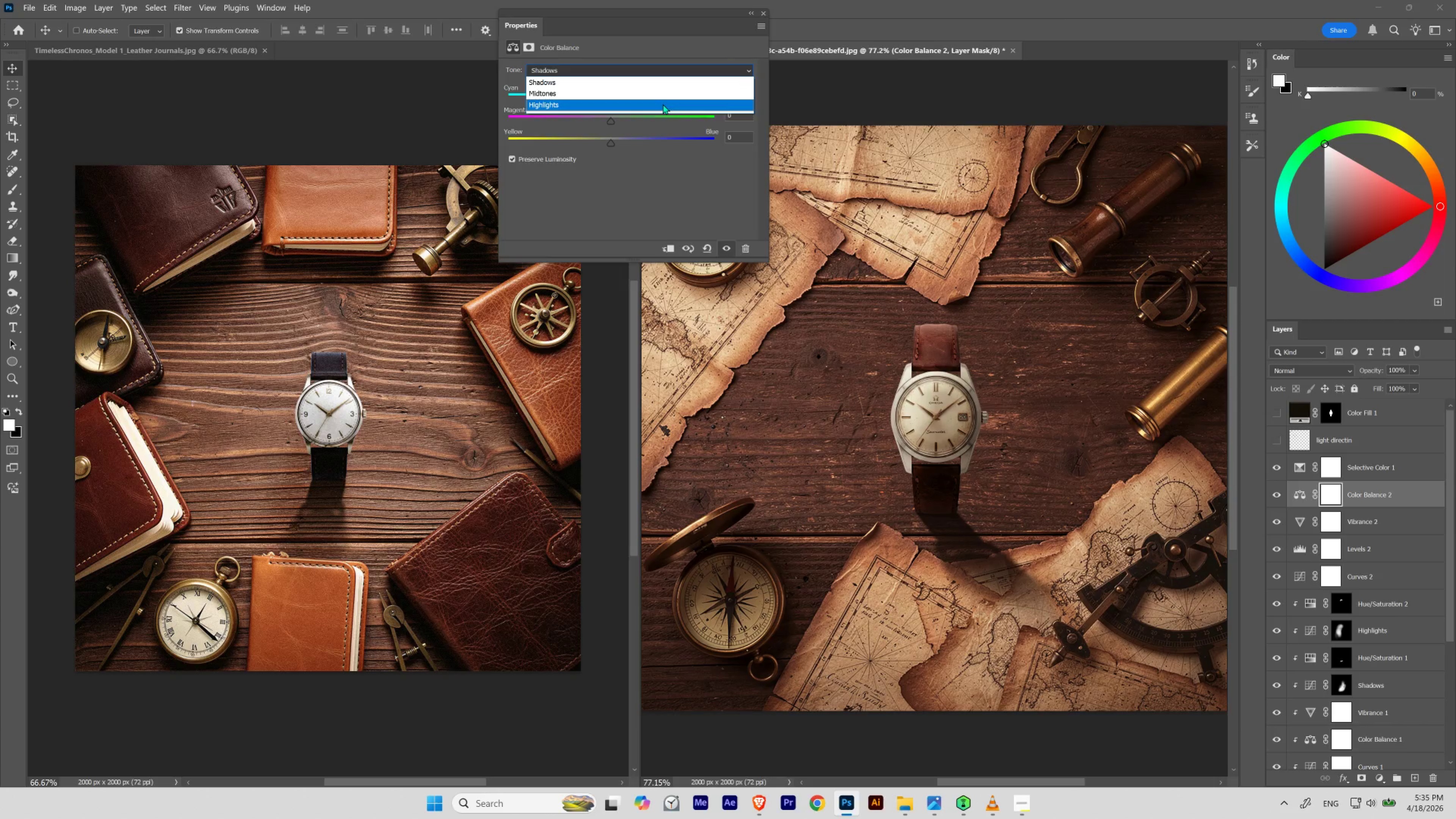 
left_click([663, 104])
 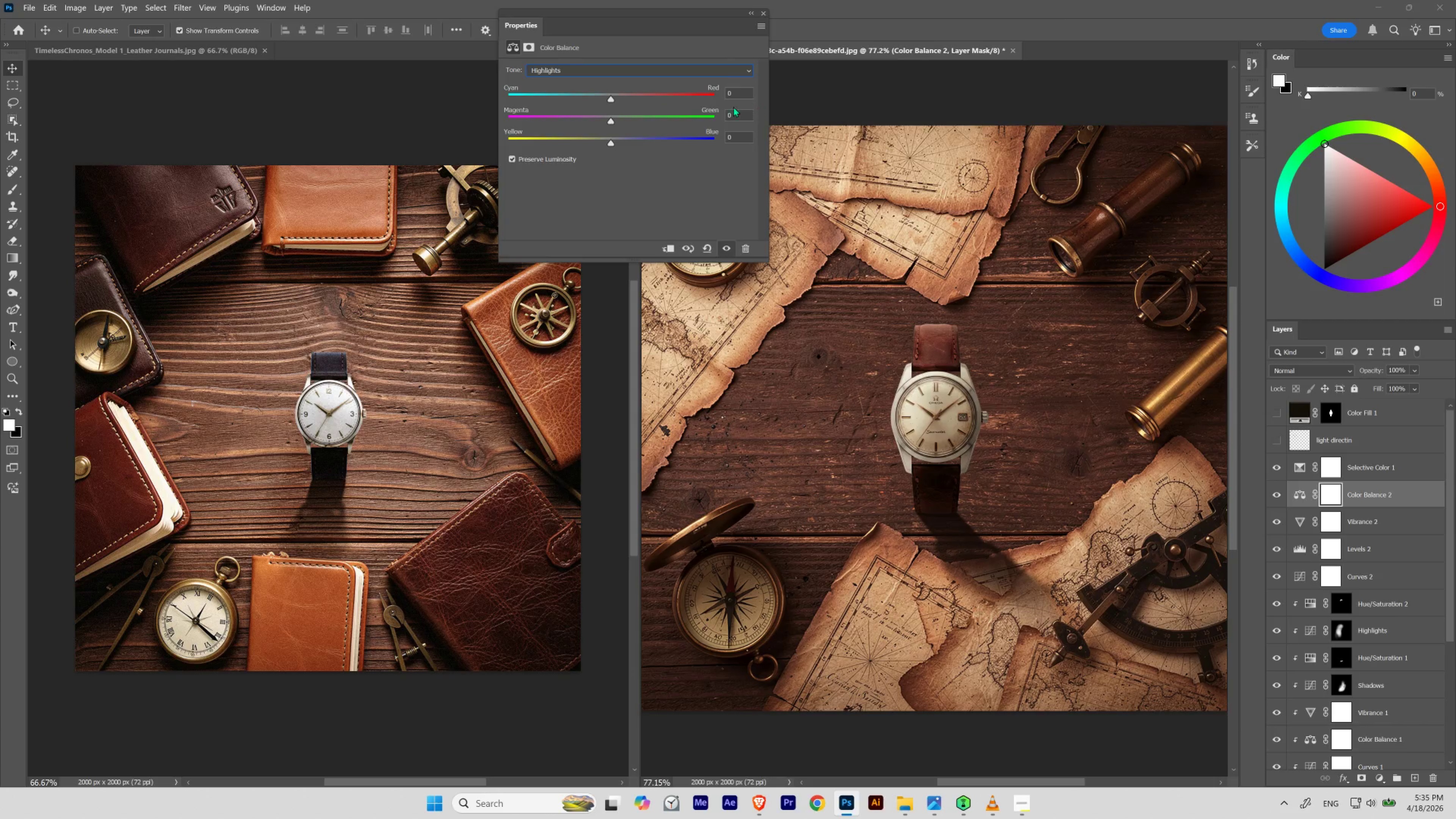 
left_click_drag(start_coordinate=[732, 91], to_coordinate=[703, 95])
 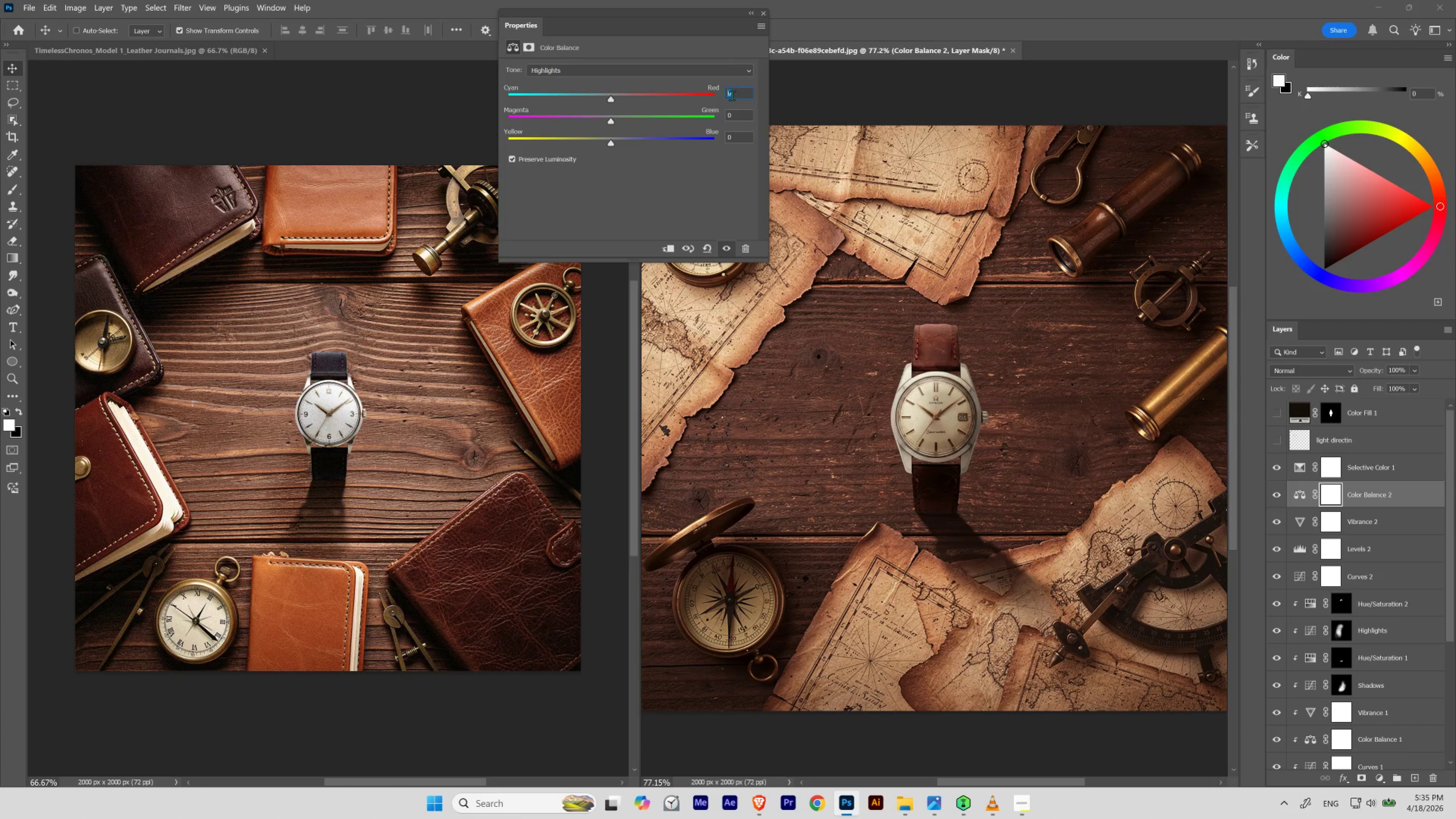 
scroll: coordinate [732, 96], scroll_direction: up, amount: 4.0
 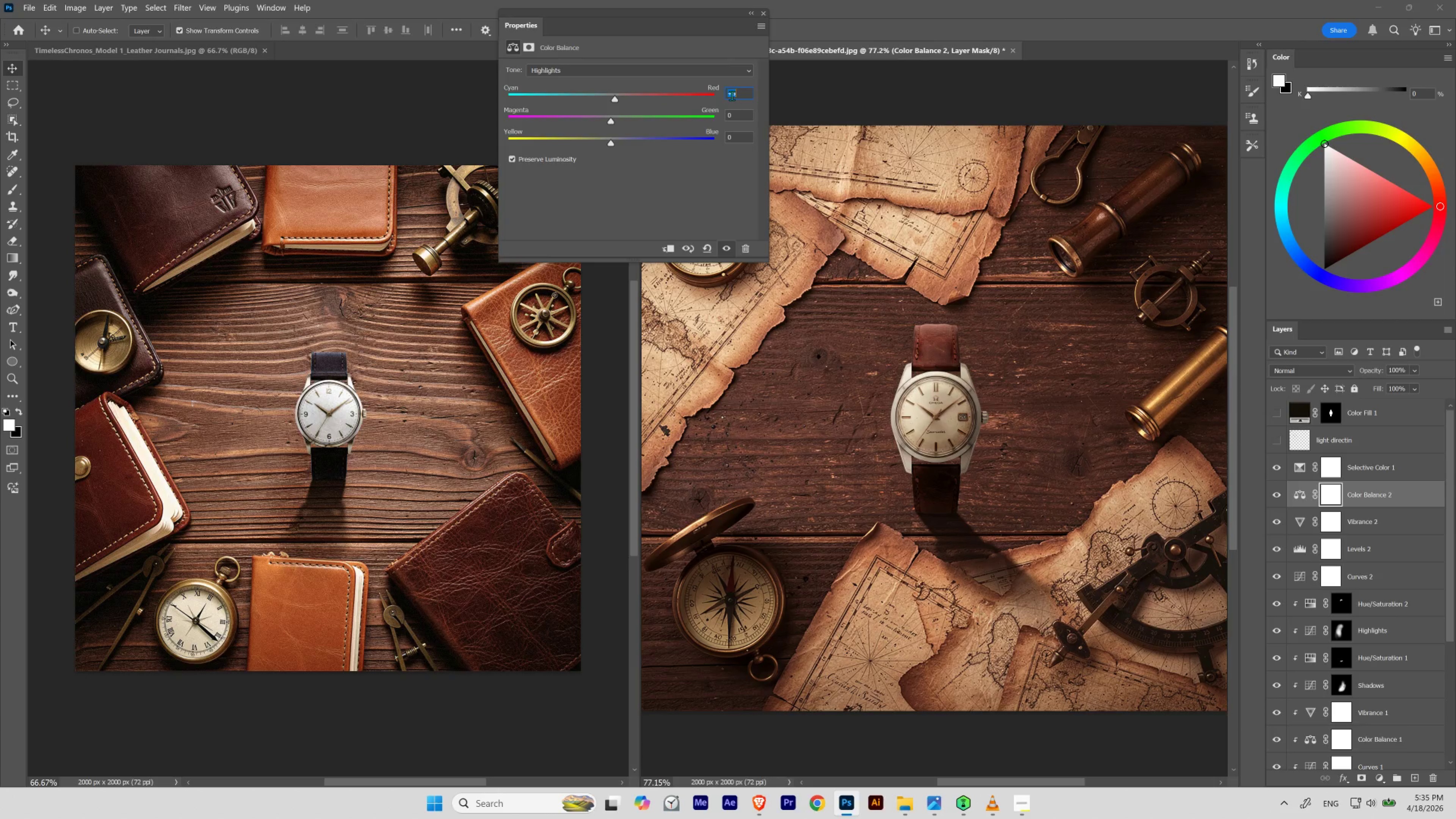 
scroll: coordinate [735, 94], scroll_direction: down, amount: 8.0
 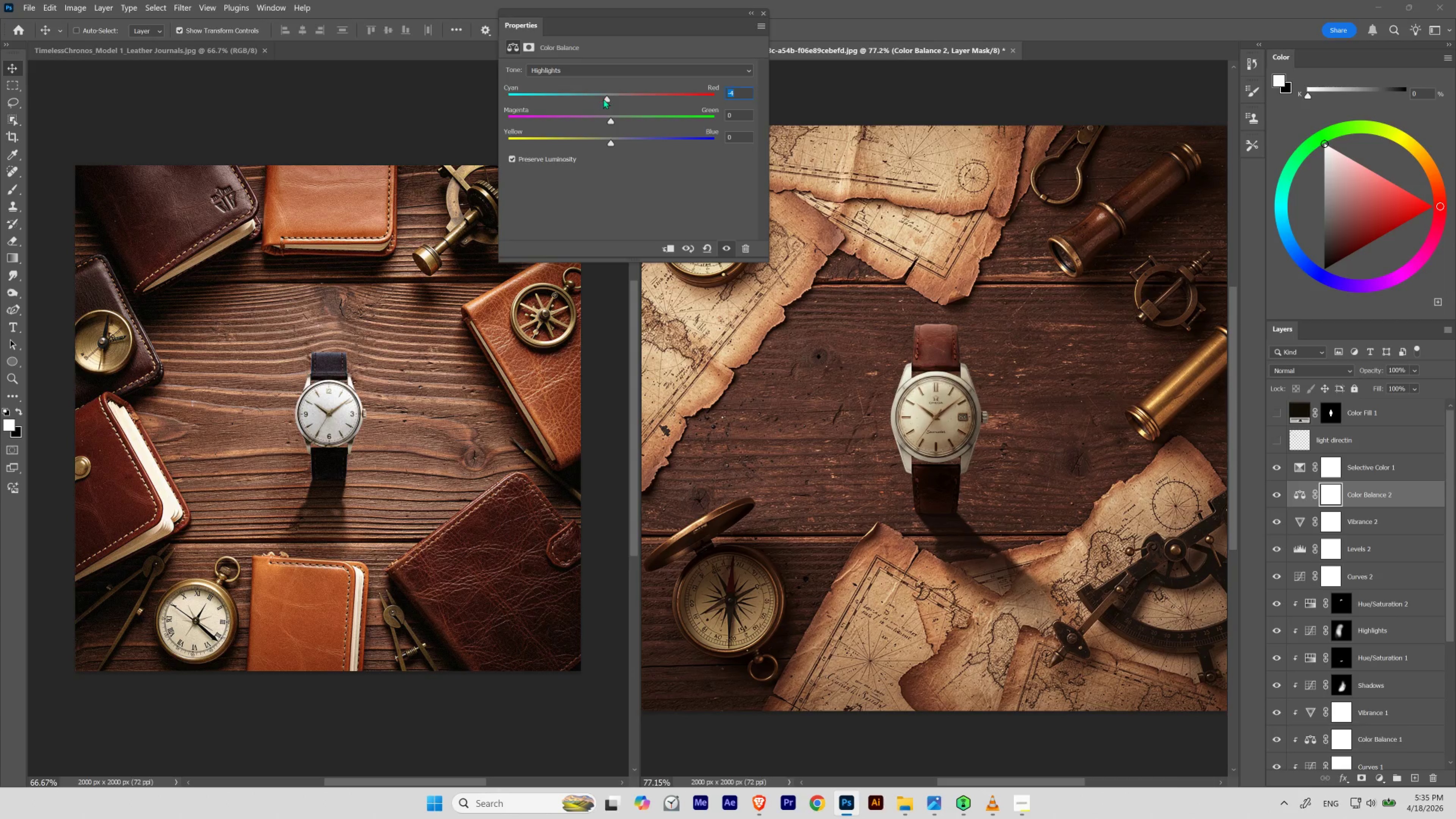 
left_click_drag(start_coordinate=[606, 98], to_coordinate=[607, 102])
 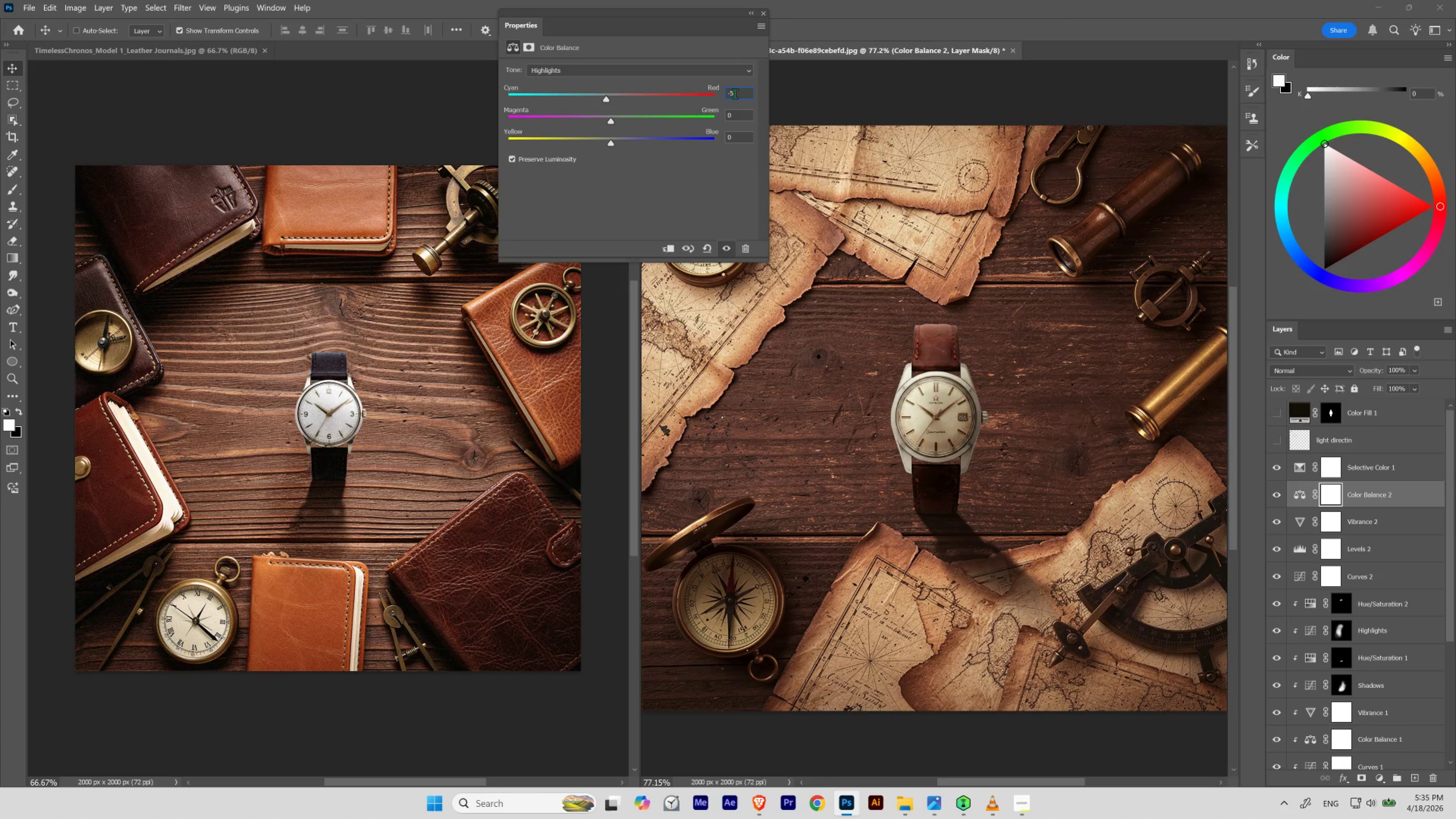 
left_click_drag(start_coordinate=[735, 94], to_coordinate=[708, 97])
 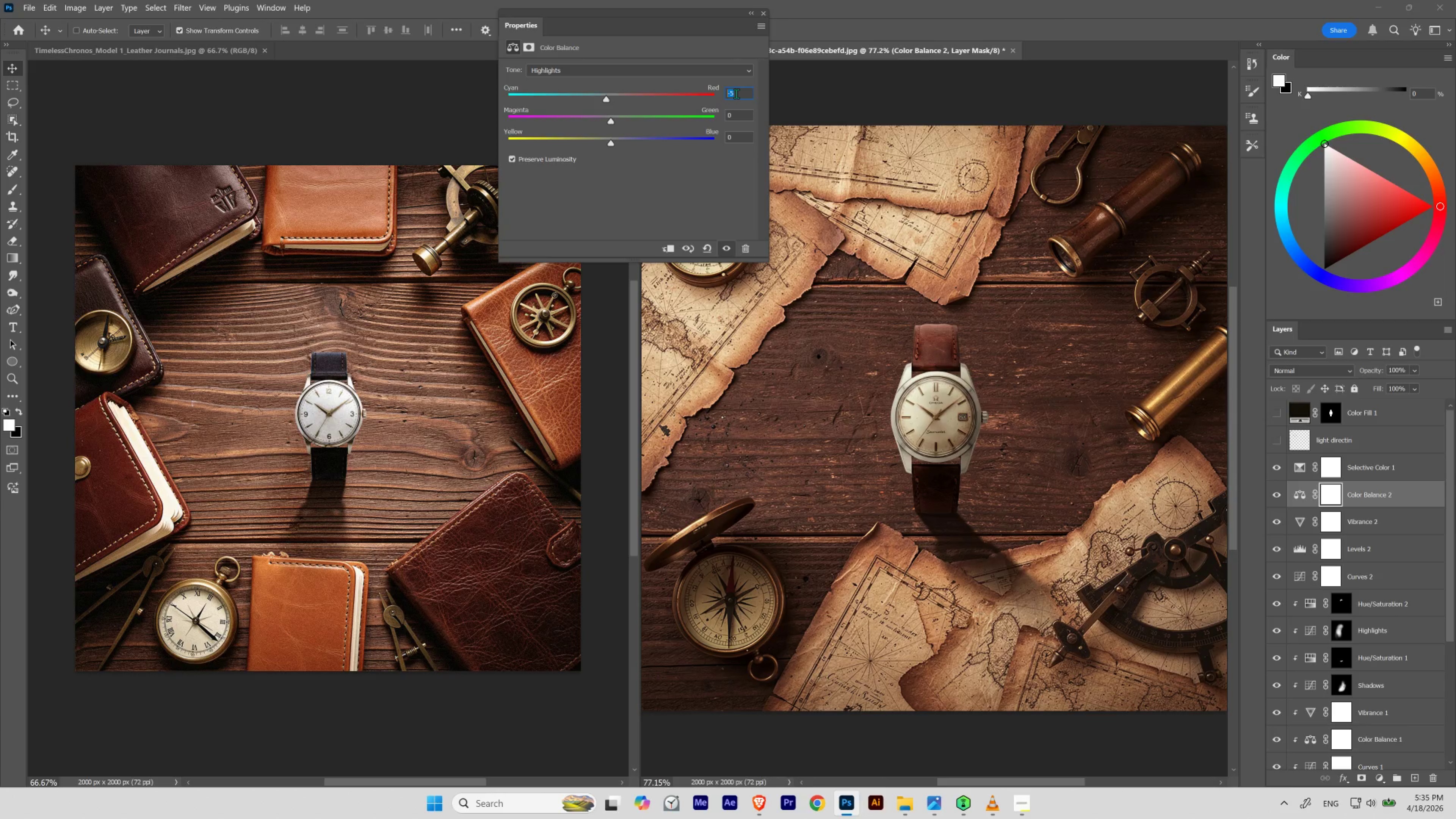 
scroll: coordinate [735, 96], scroll_direction: none, amount: 0.0
 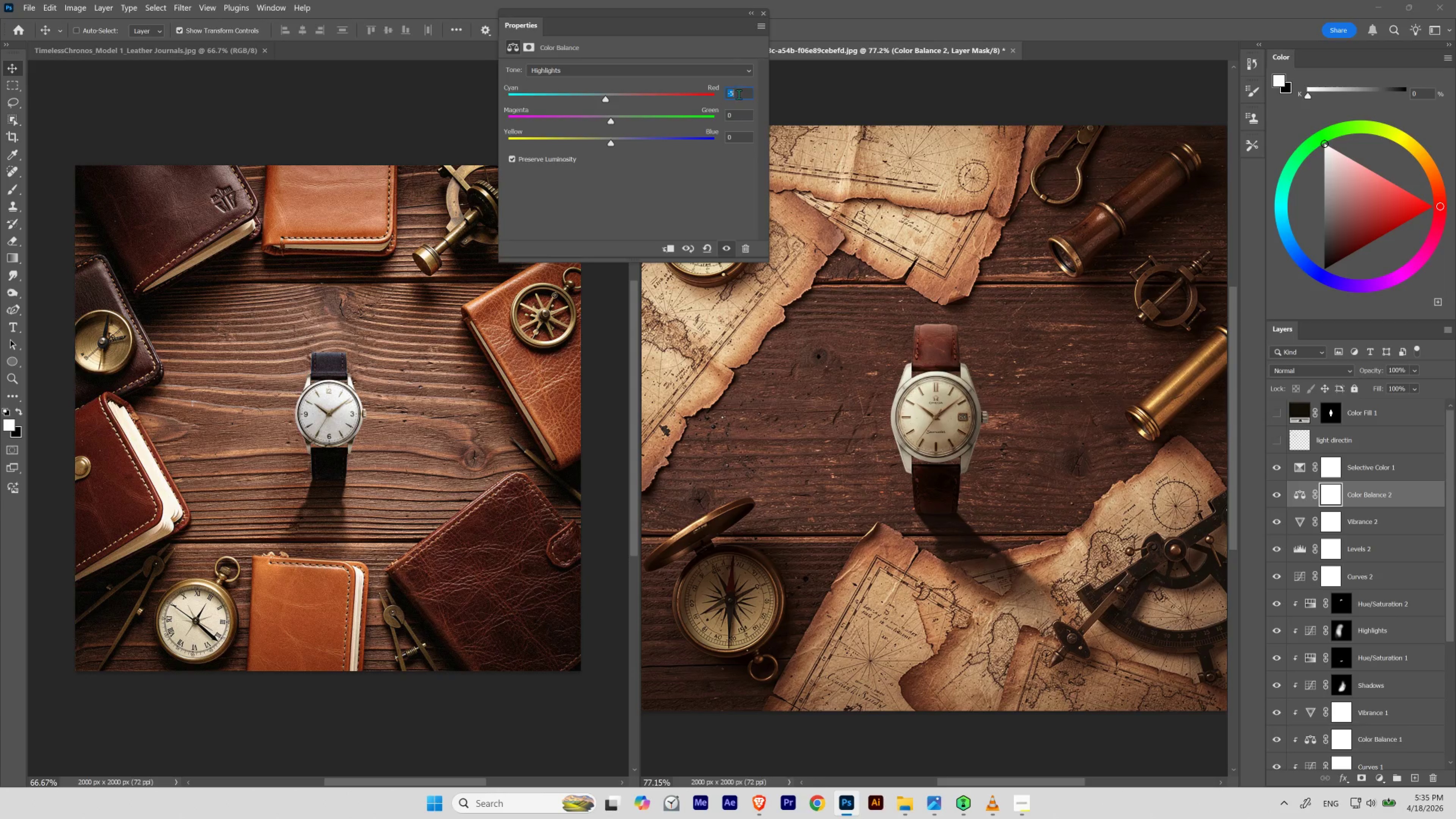 
scroll: coordinate [738, 94], scroll_direction: up, amount: 1.0
 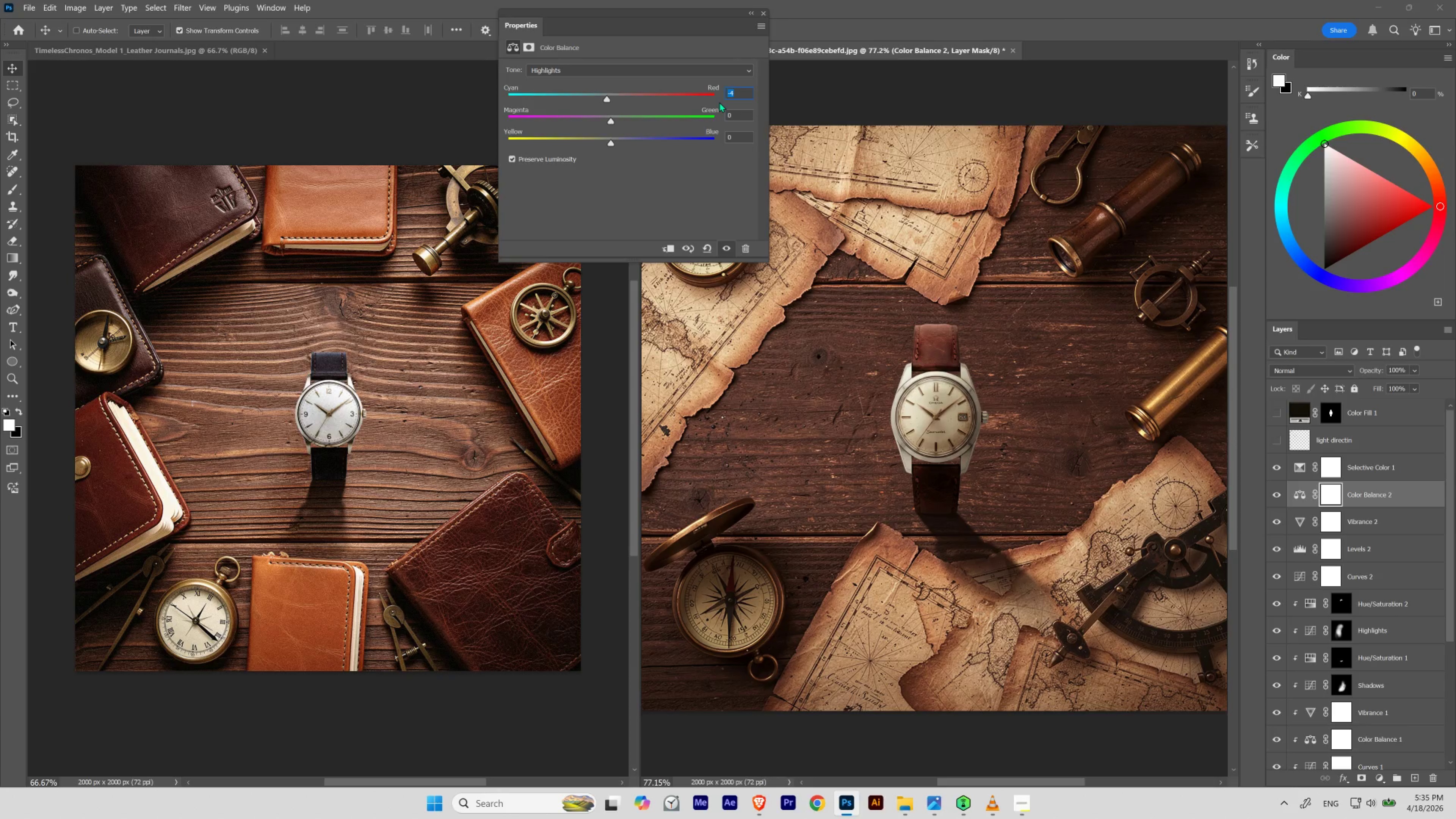 
wait(5.36)
 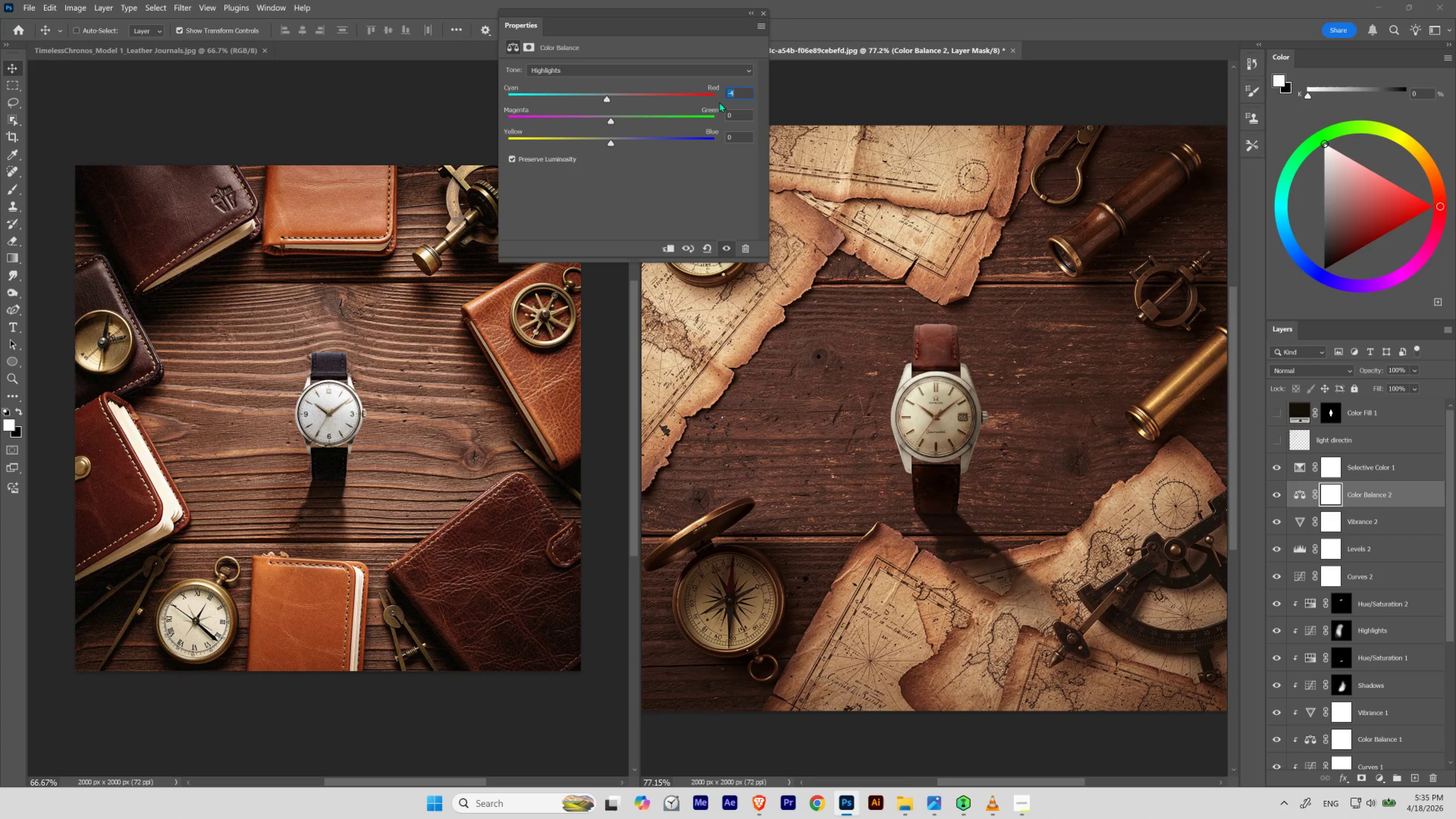 
left_click_drag(start_coordinate=[735, 117], to_coordinate=[713, 119])
 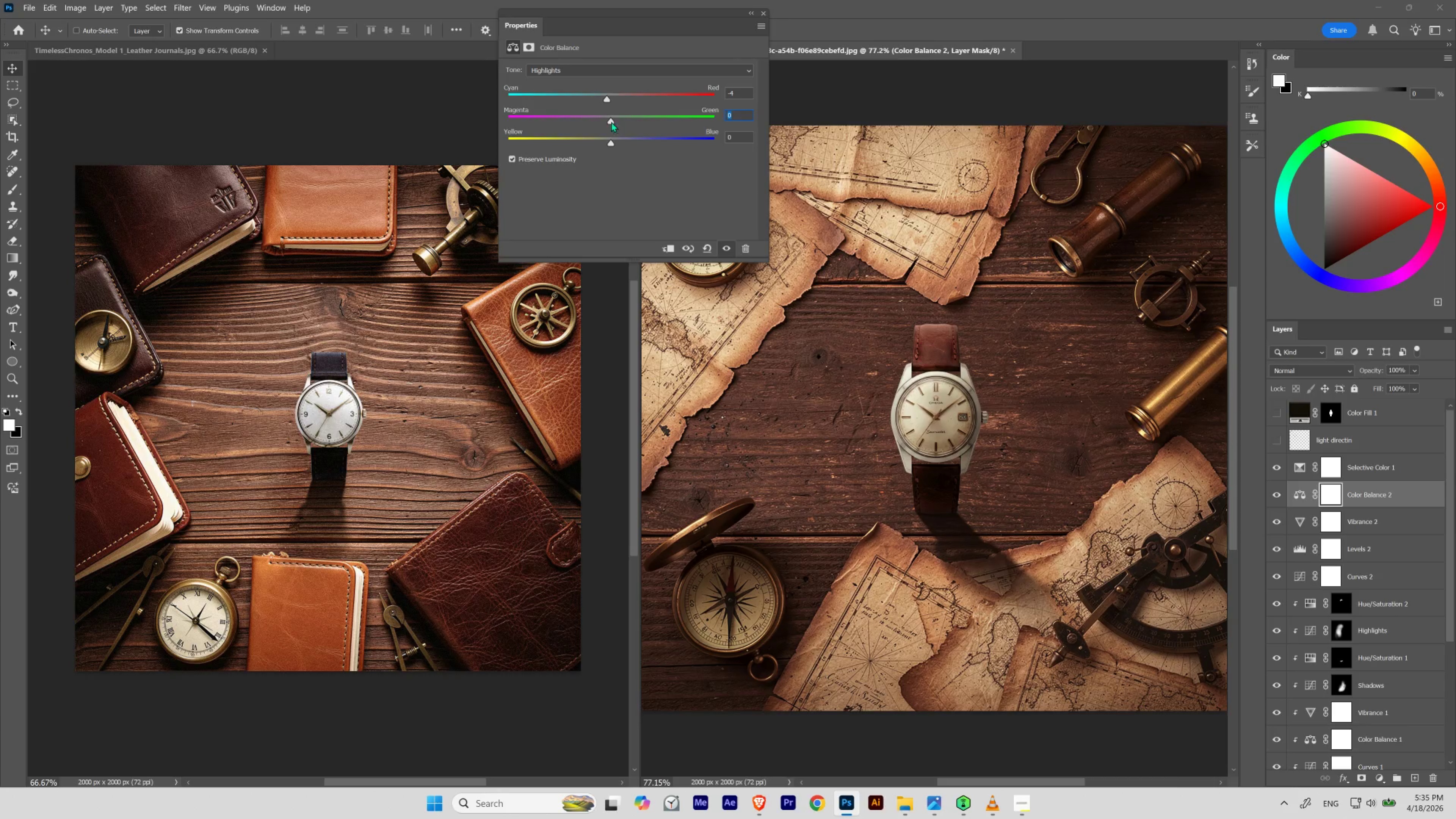 
left_click_drag(start_coordinate=[611, 121], to_coordinate=[608, 125])
 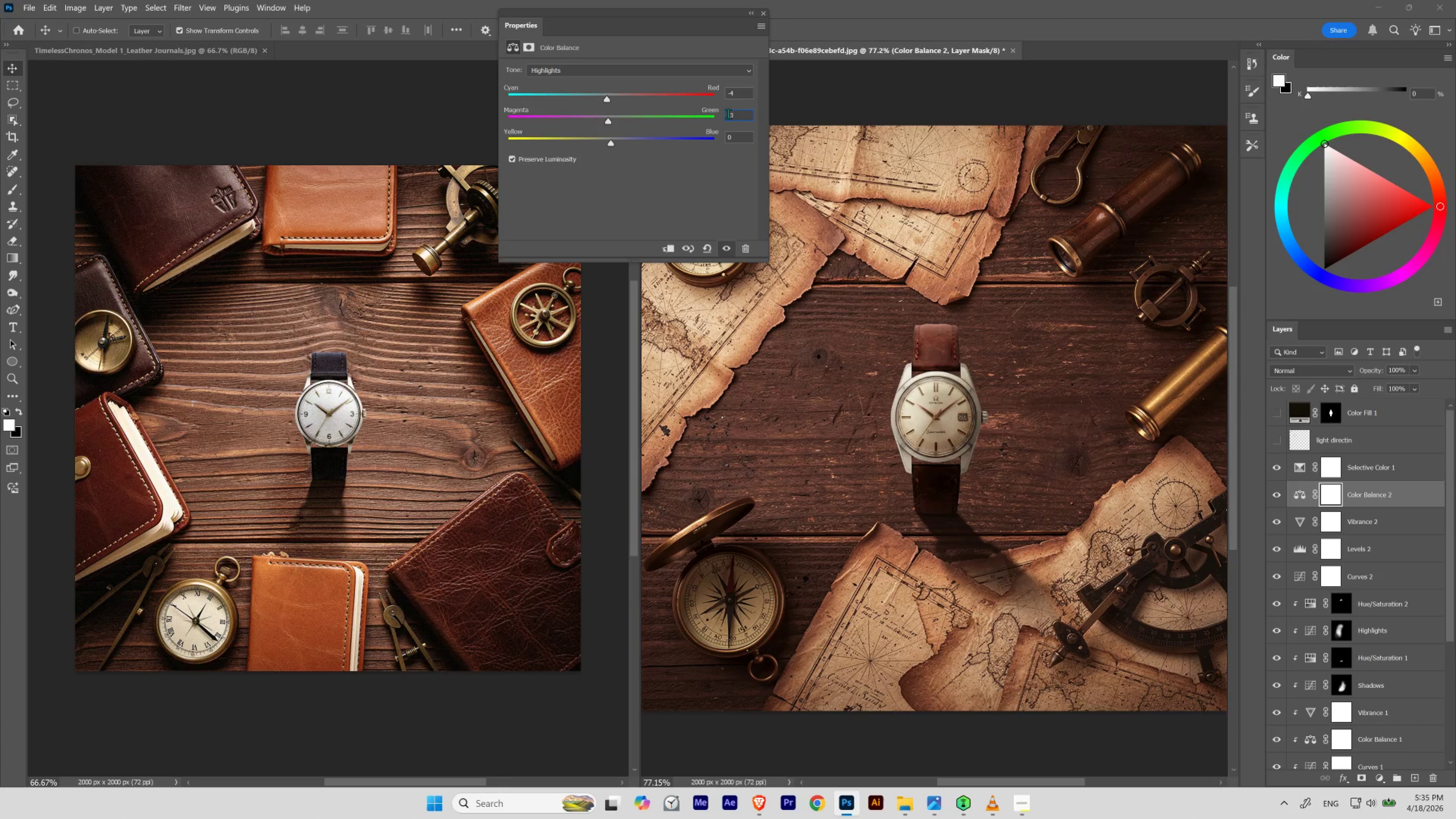 
left_click_drag(start_coordinate=[740, 111], to_coordinate=[709, 114])
 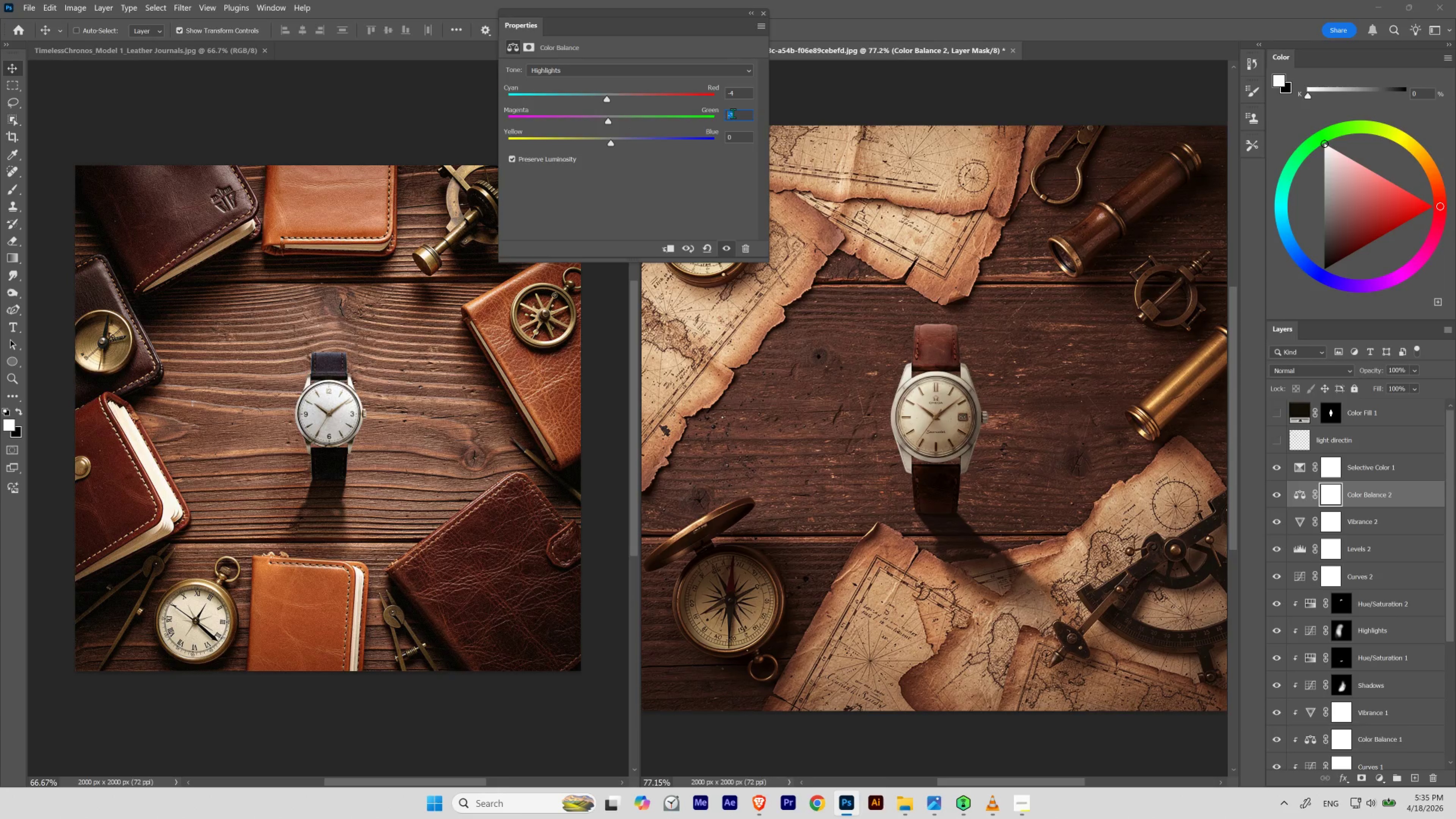 
scroll: coordinate [731, 115], scroll_direction: up, amount: 3.0
 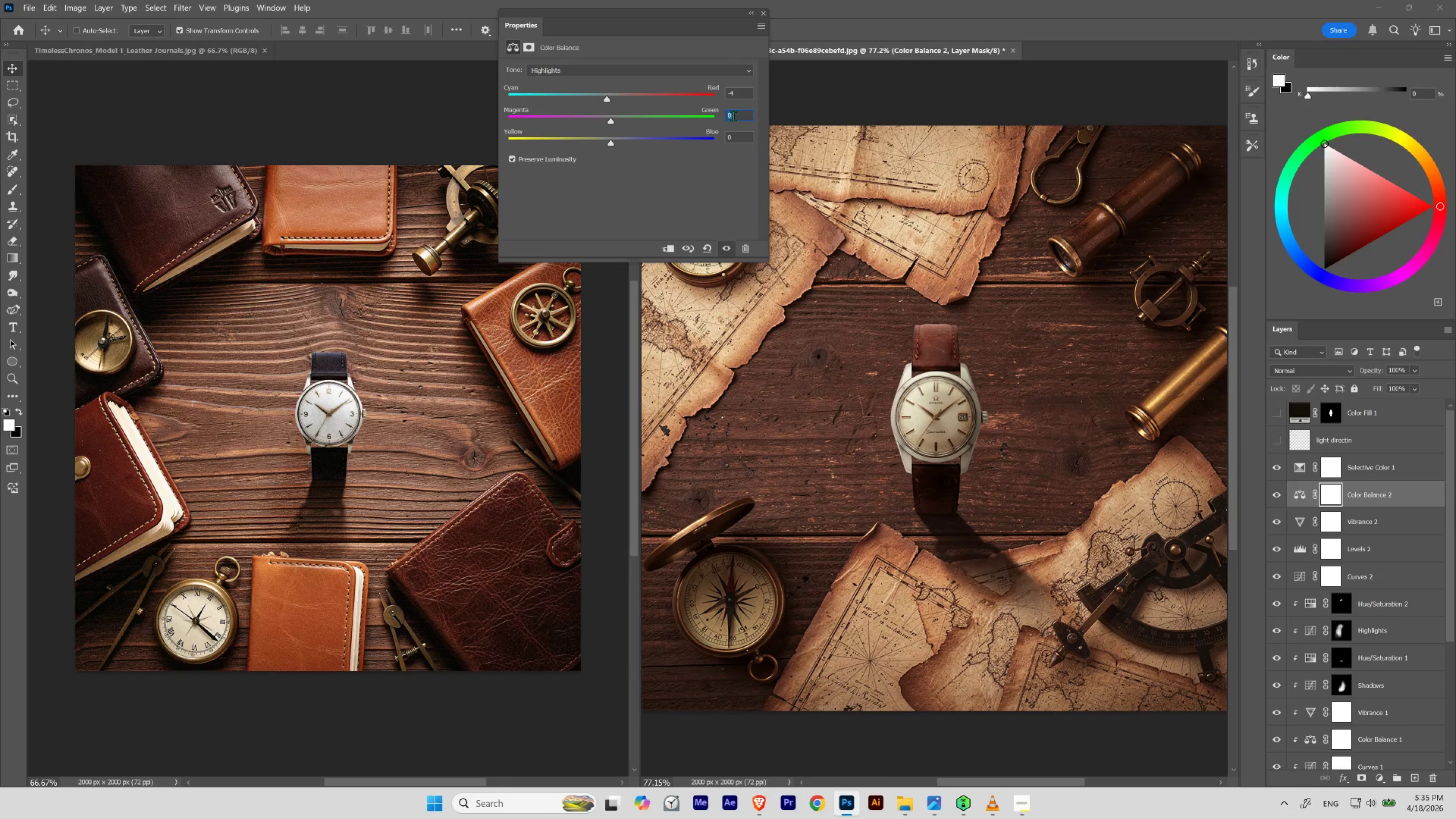 
scroll: coordinate [733, 116], scroll_direction: down, amount: 1.0
 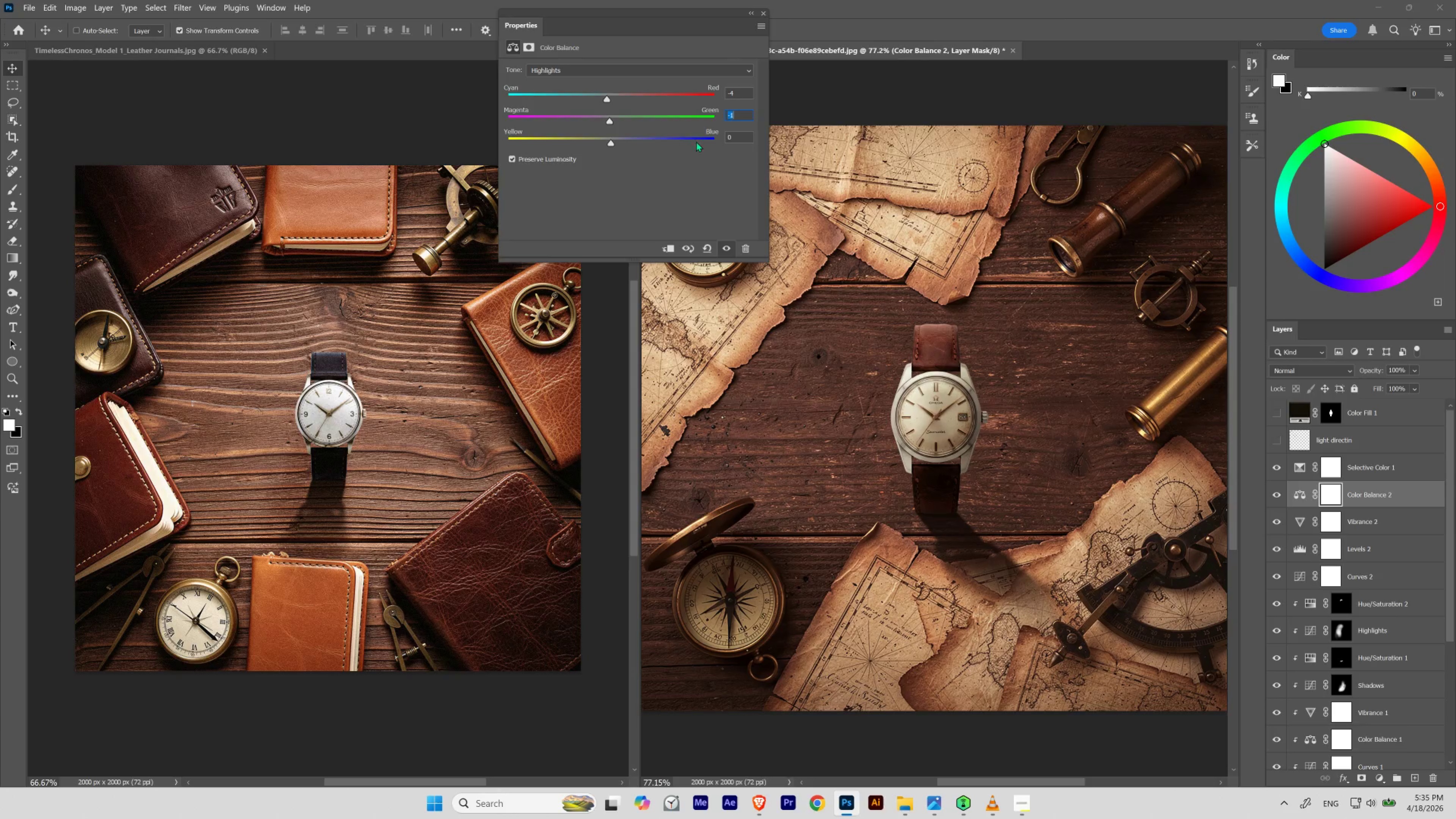 
left_click_drag(start_coordinate=[611, 143], to_coordinate=[614, 152])
 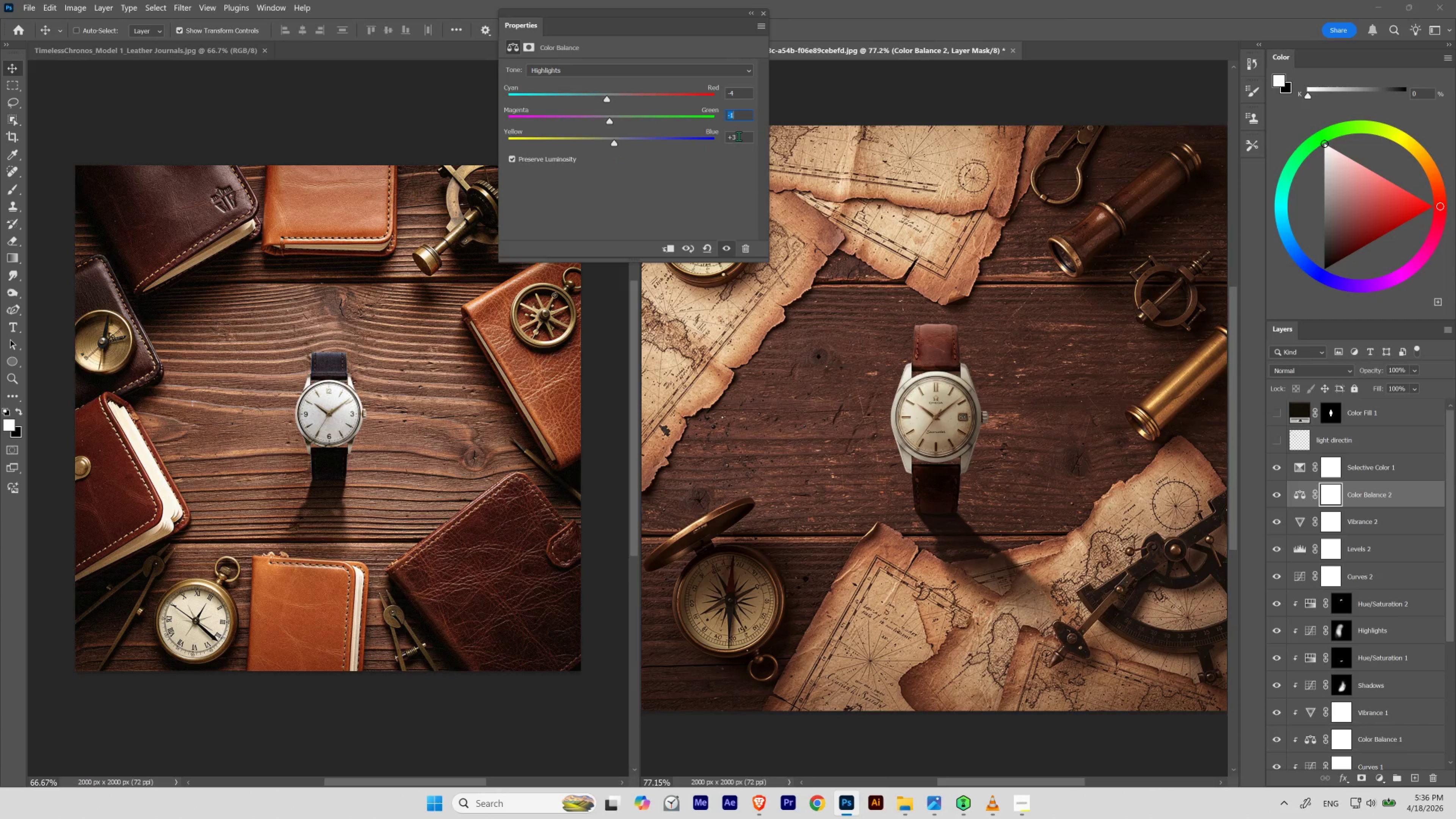 
left_click_drag(start_coordinate=[738, 136], to_coordinate=[702, 137])
 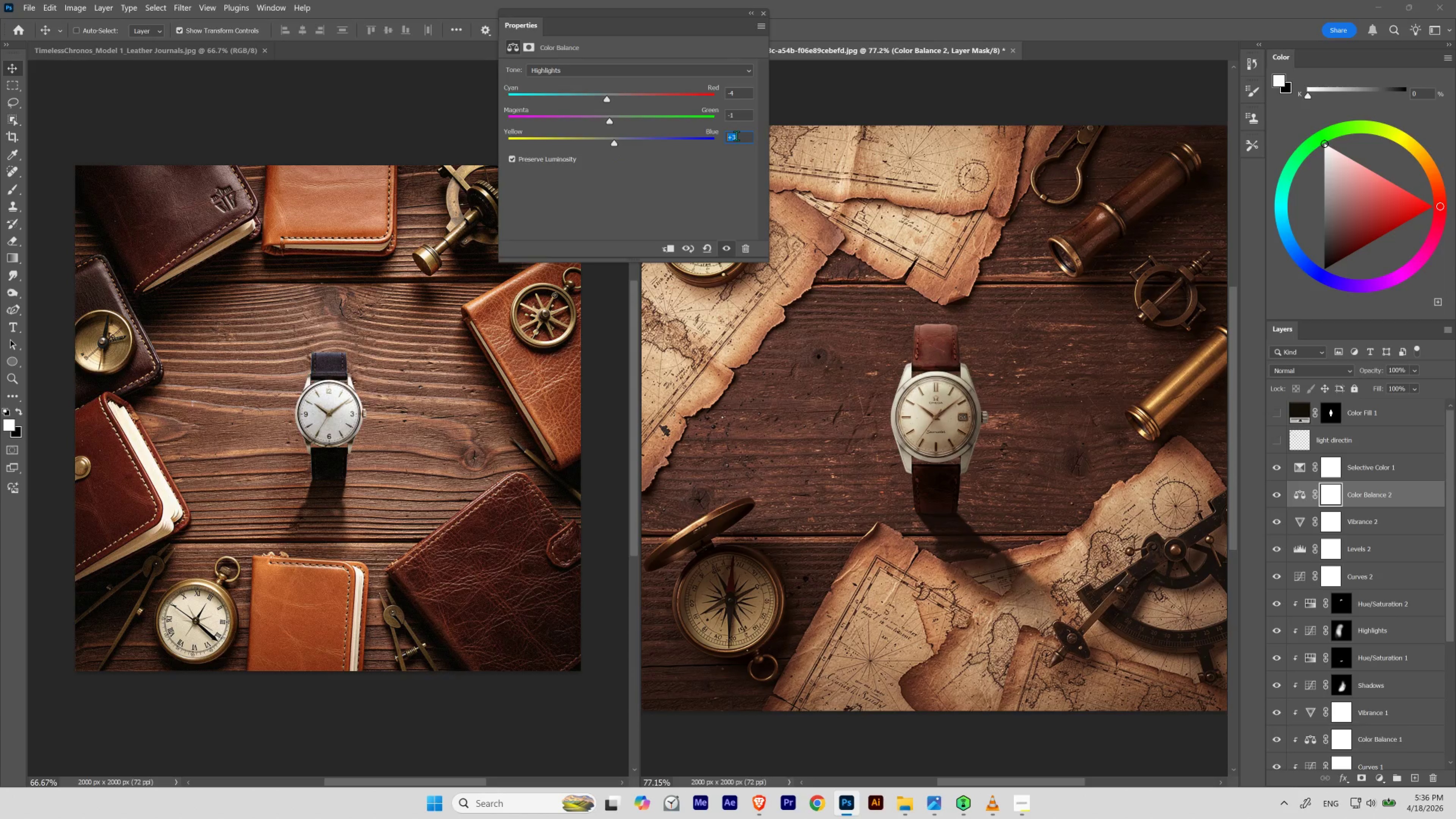 
scroll: coordinate [738, 138], scroll_direction: up, amount: 3.0
 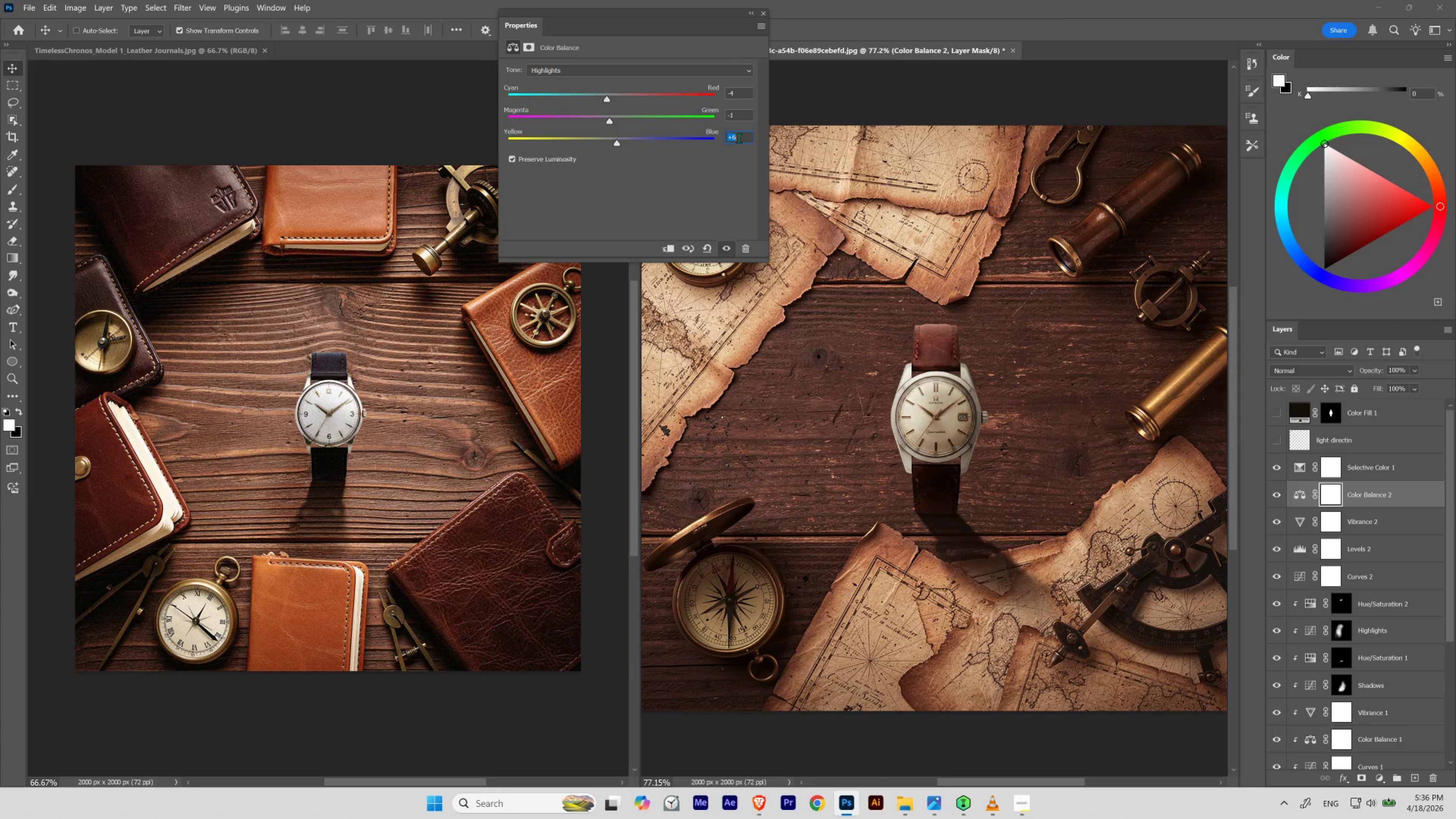 
scroll: coordinate [738, 138], scroll_direction: down, amount: 1.0
 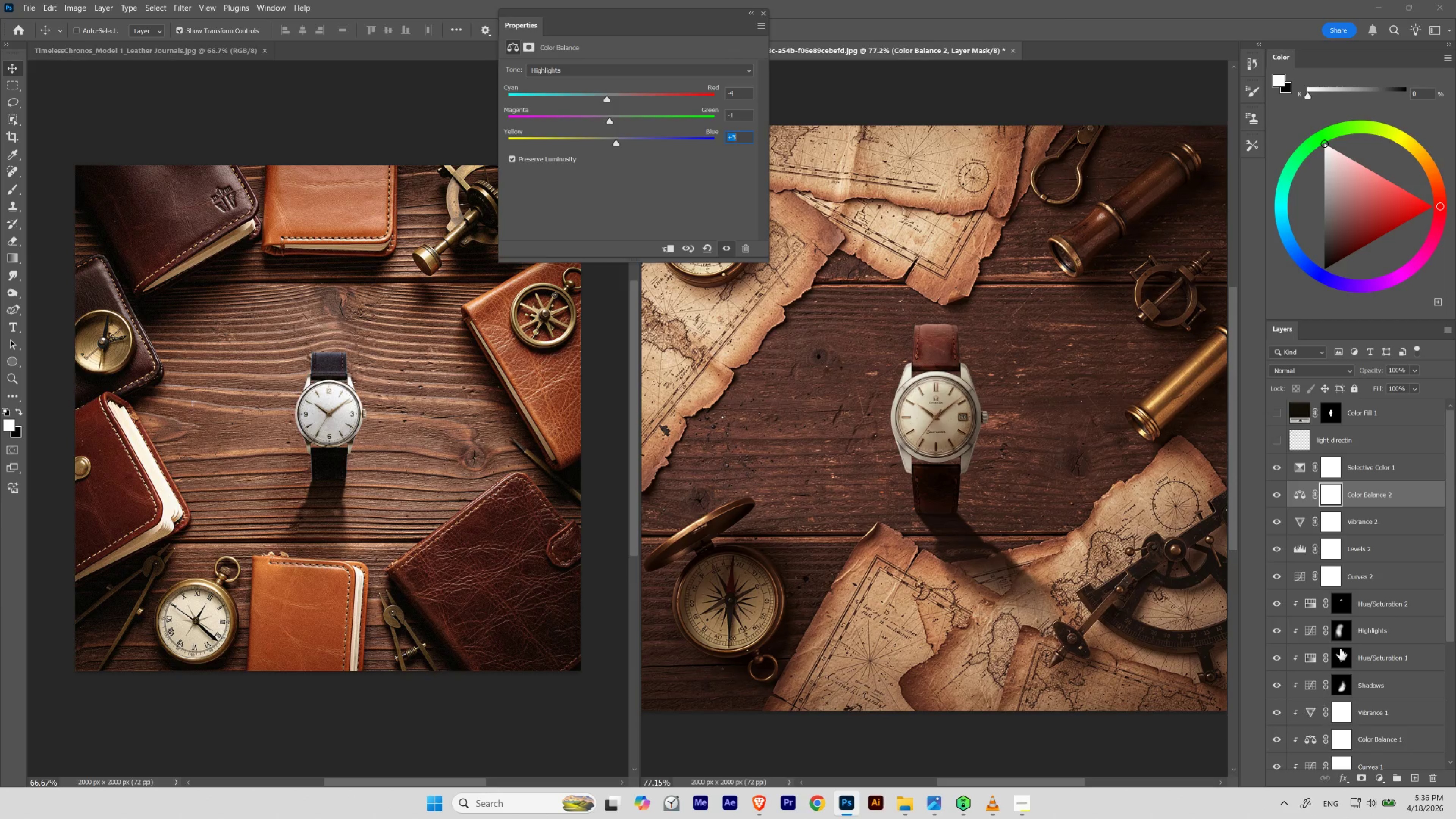 
left_click([1276, 493])
 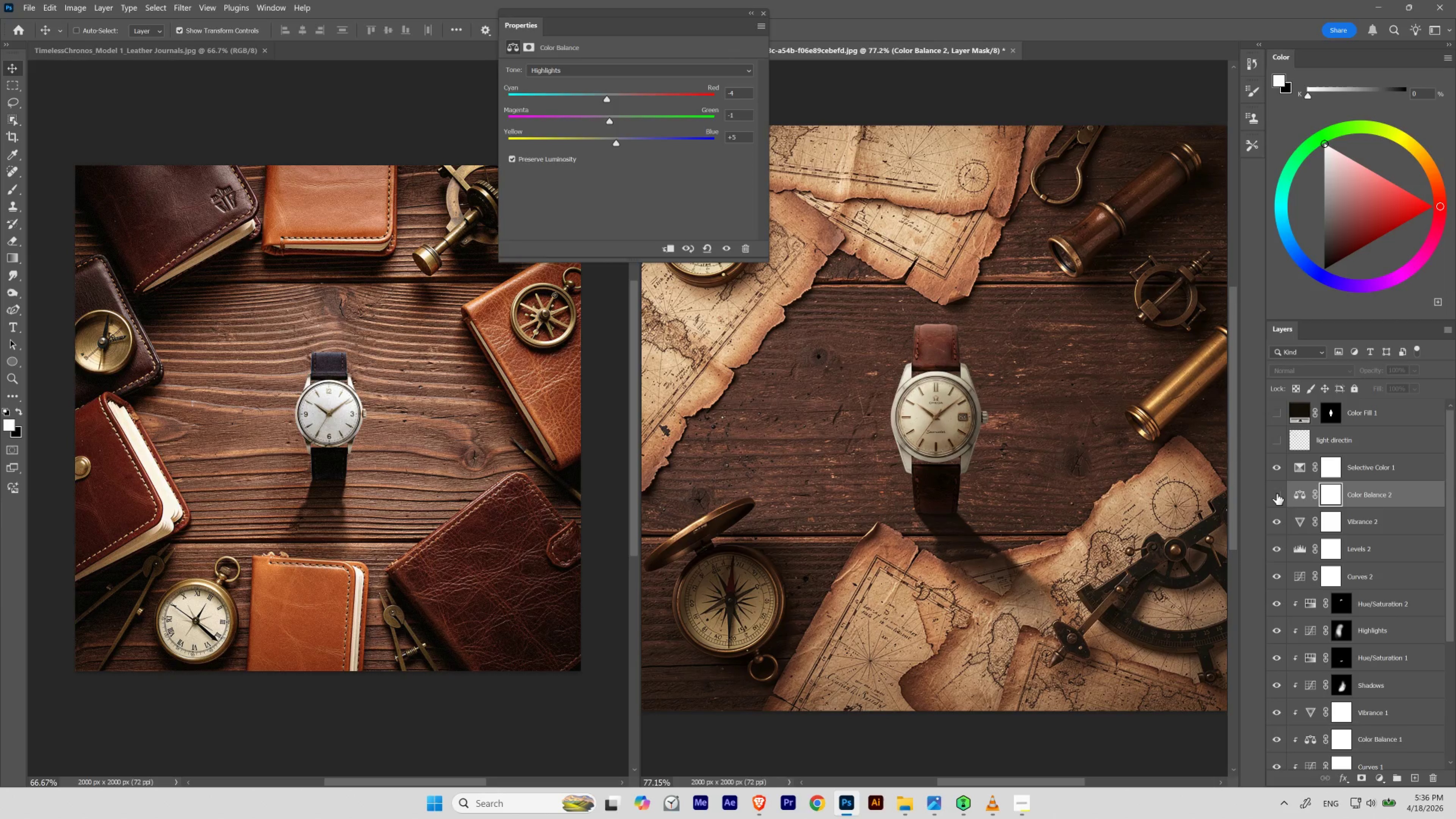 
left_click([1276, 493])
 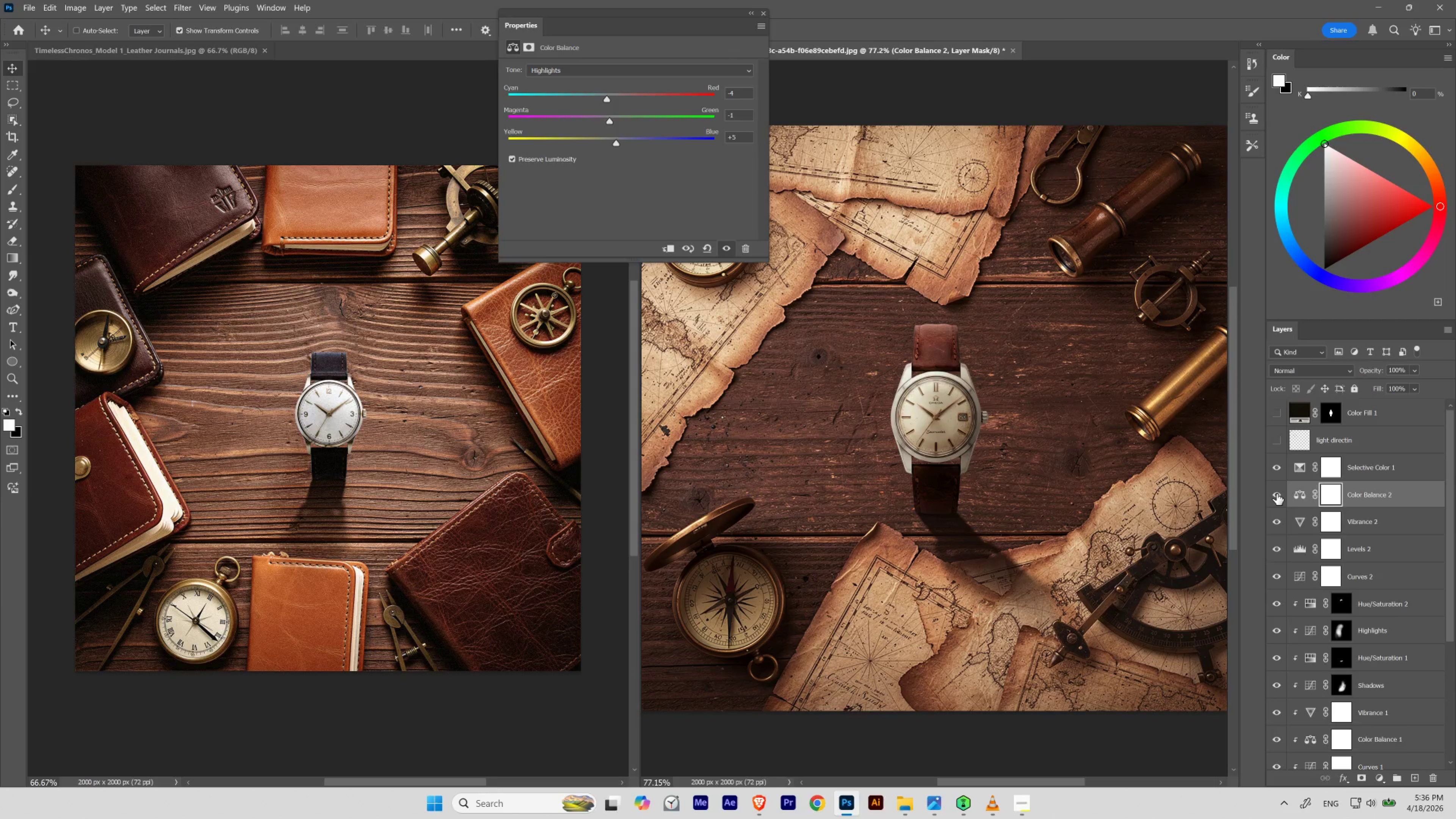 
left_click([1276, 493])
 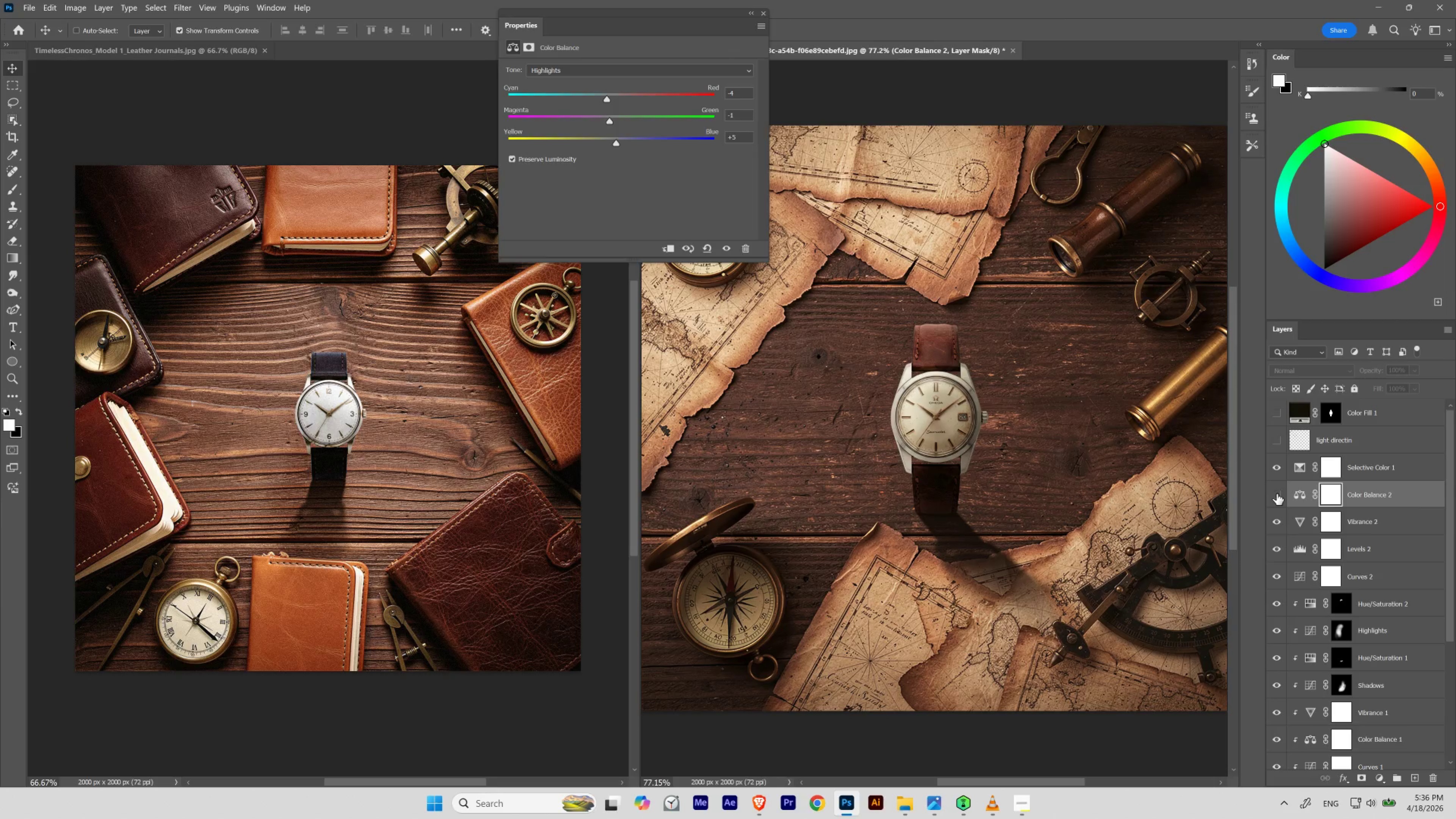 
left_click([1276, 493])
 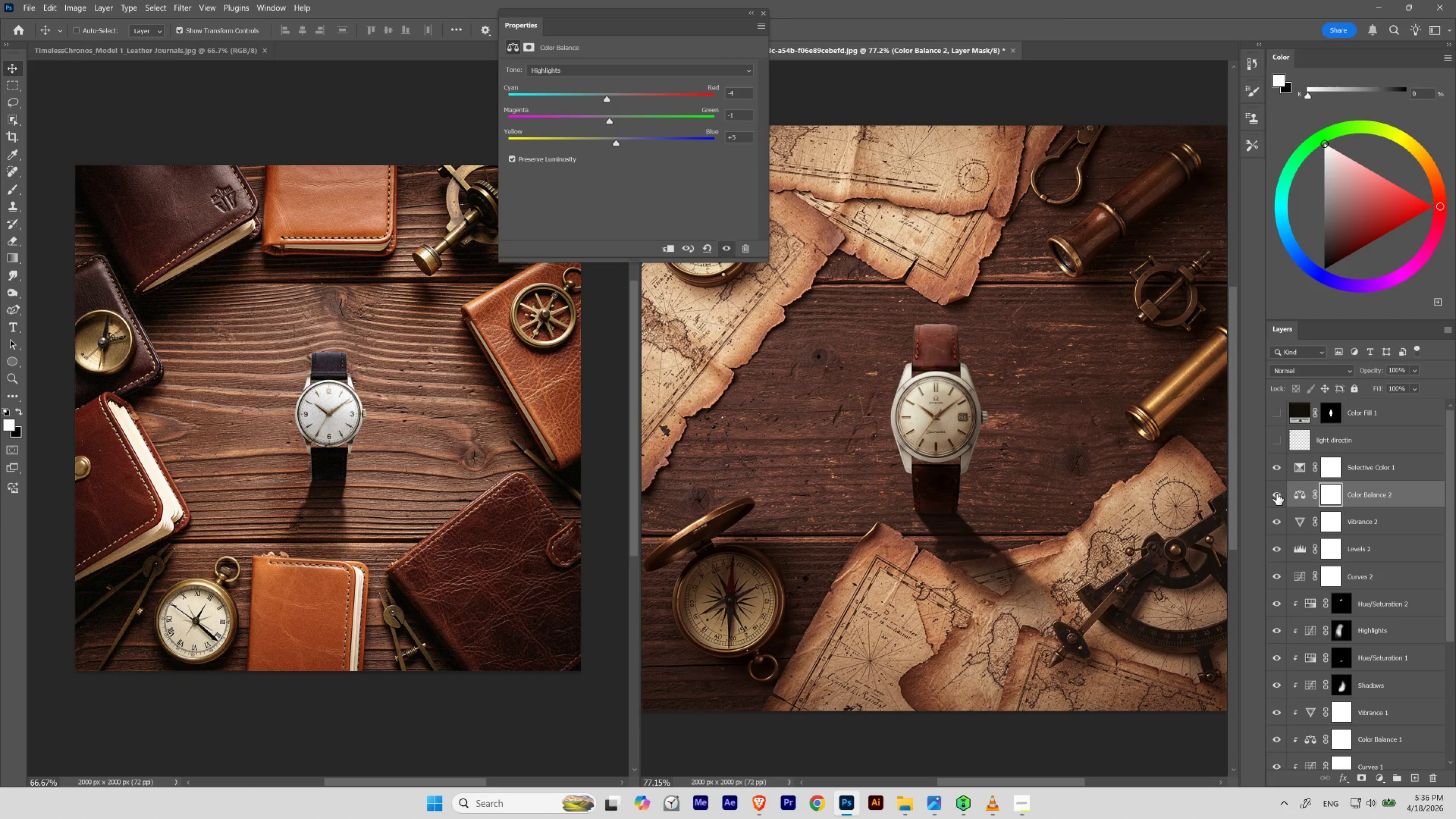 
left_click([1276, 493])
 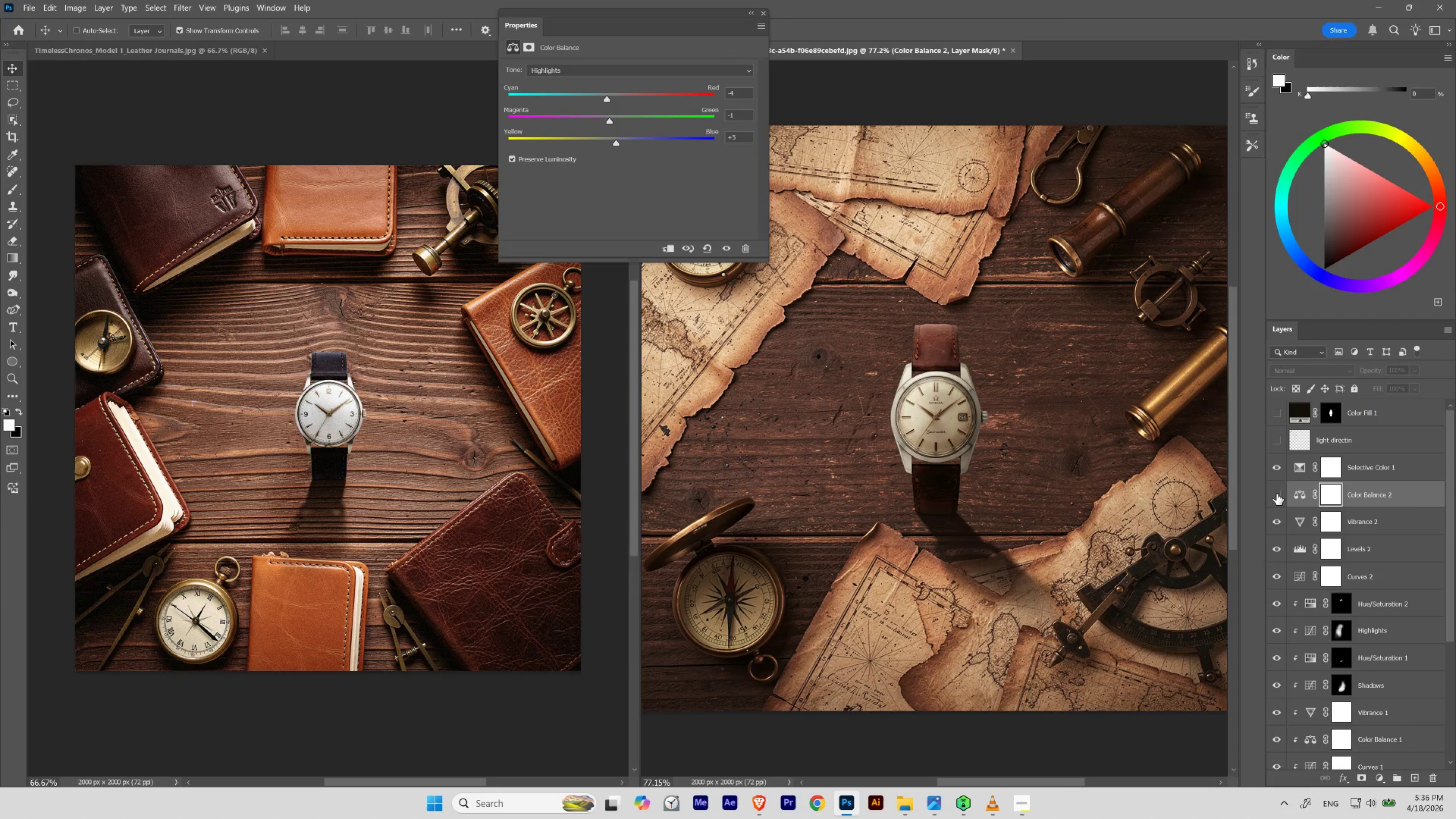 
left_click([1276, 493])
 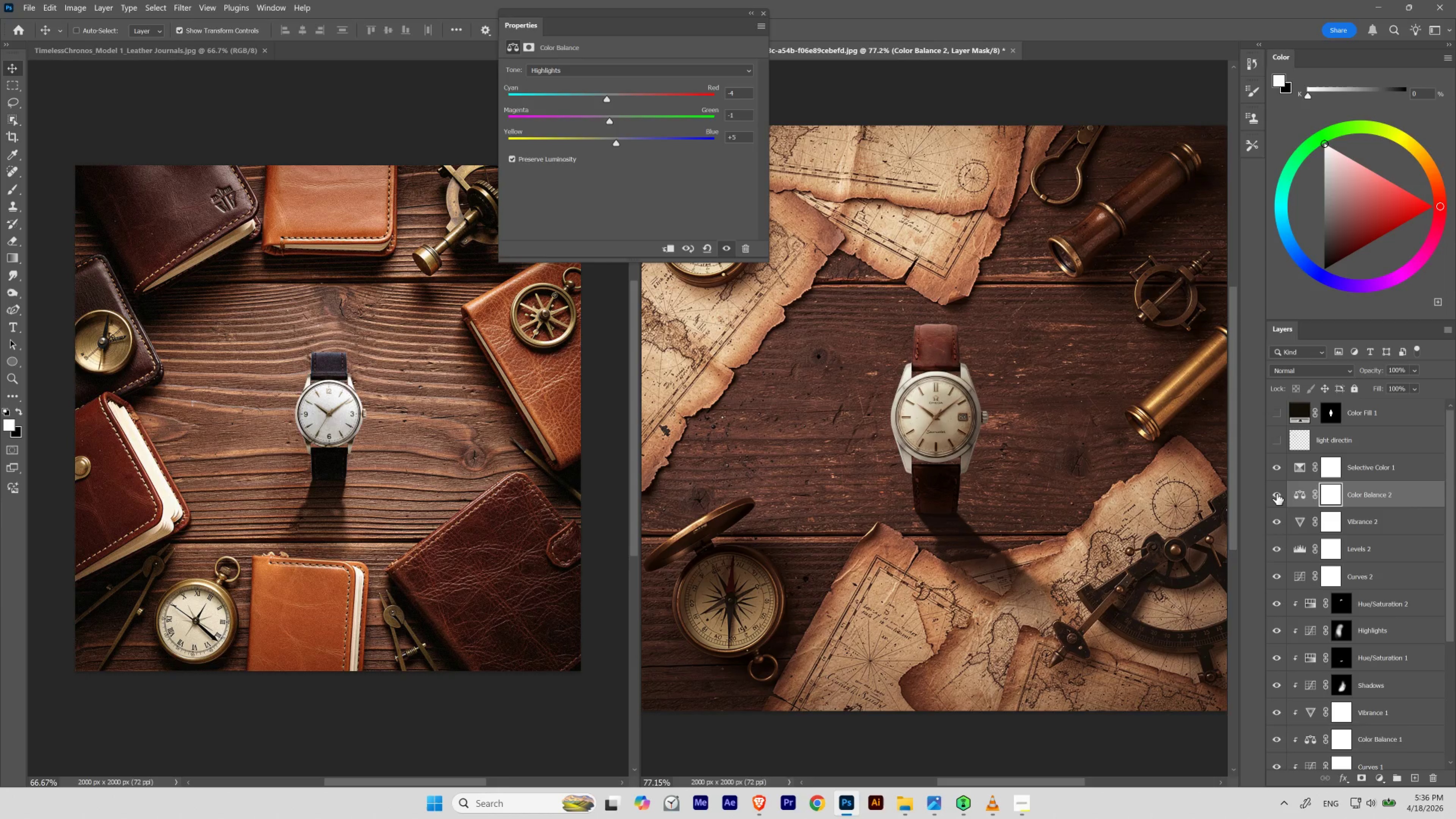 
left_click([1276, 493])
 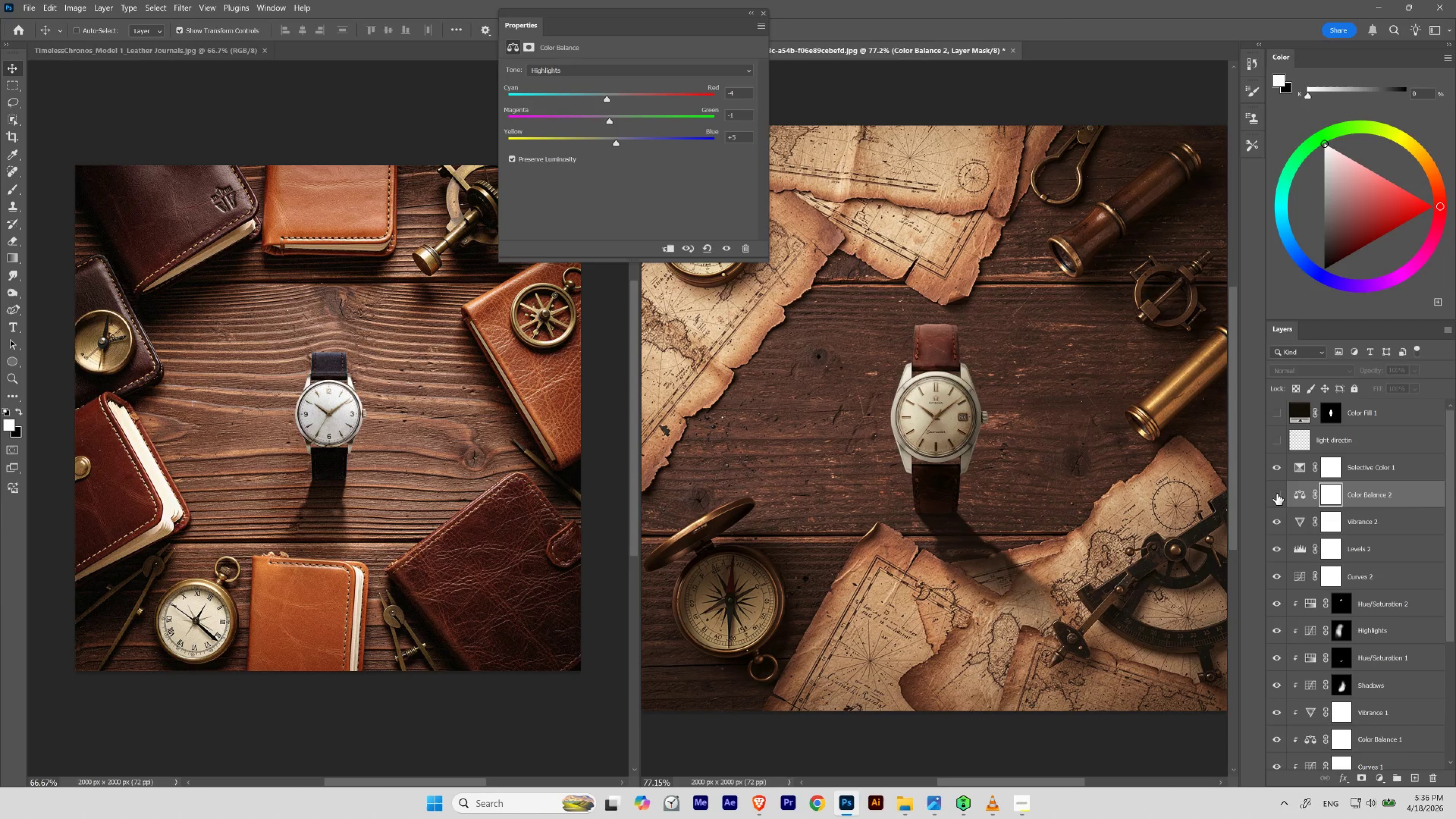 
left_click([1276, 493])
 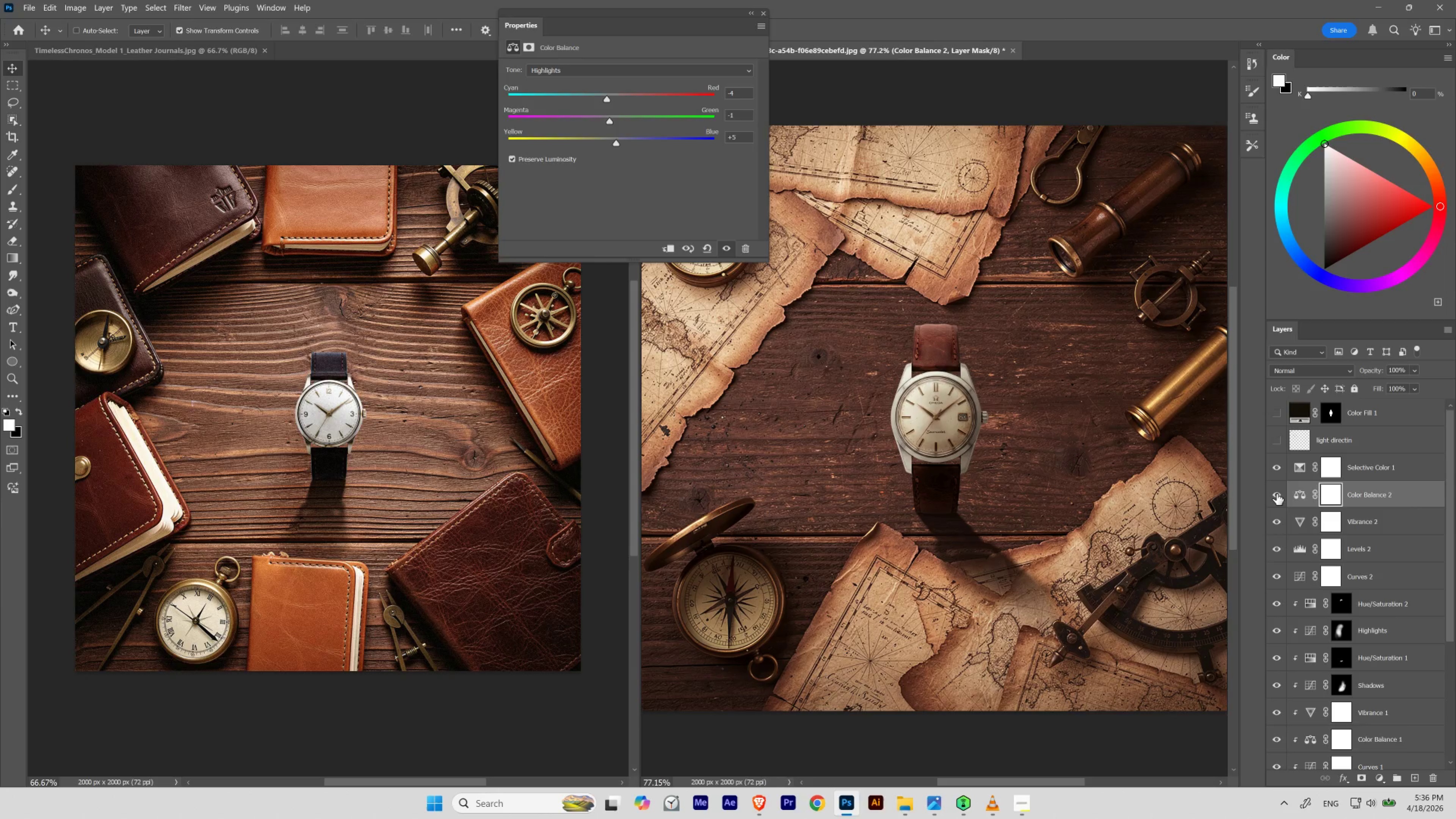 
left_click([1276, 493])
 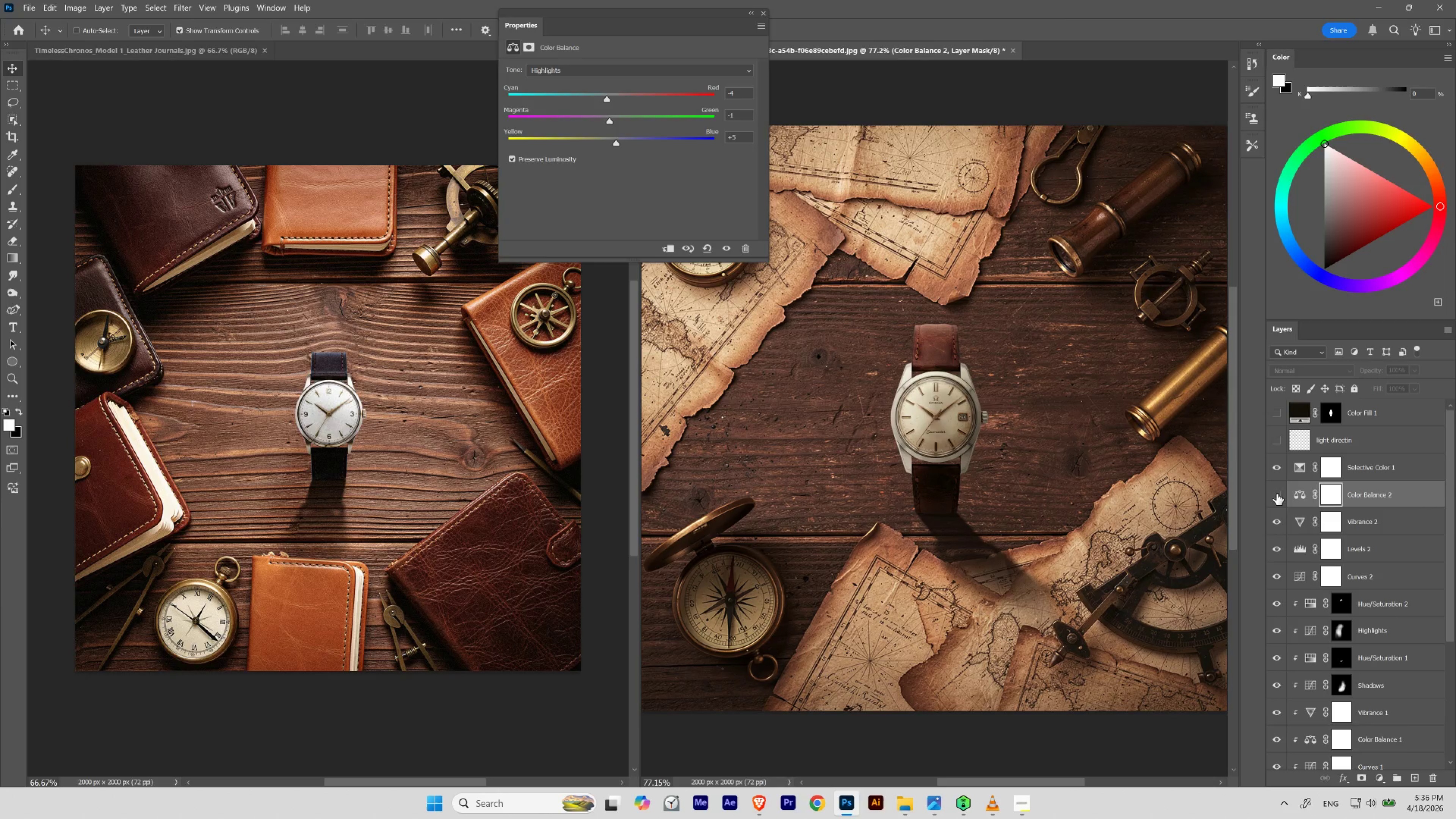 
left_click([1276, 493])
 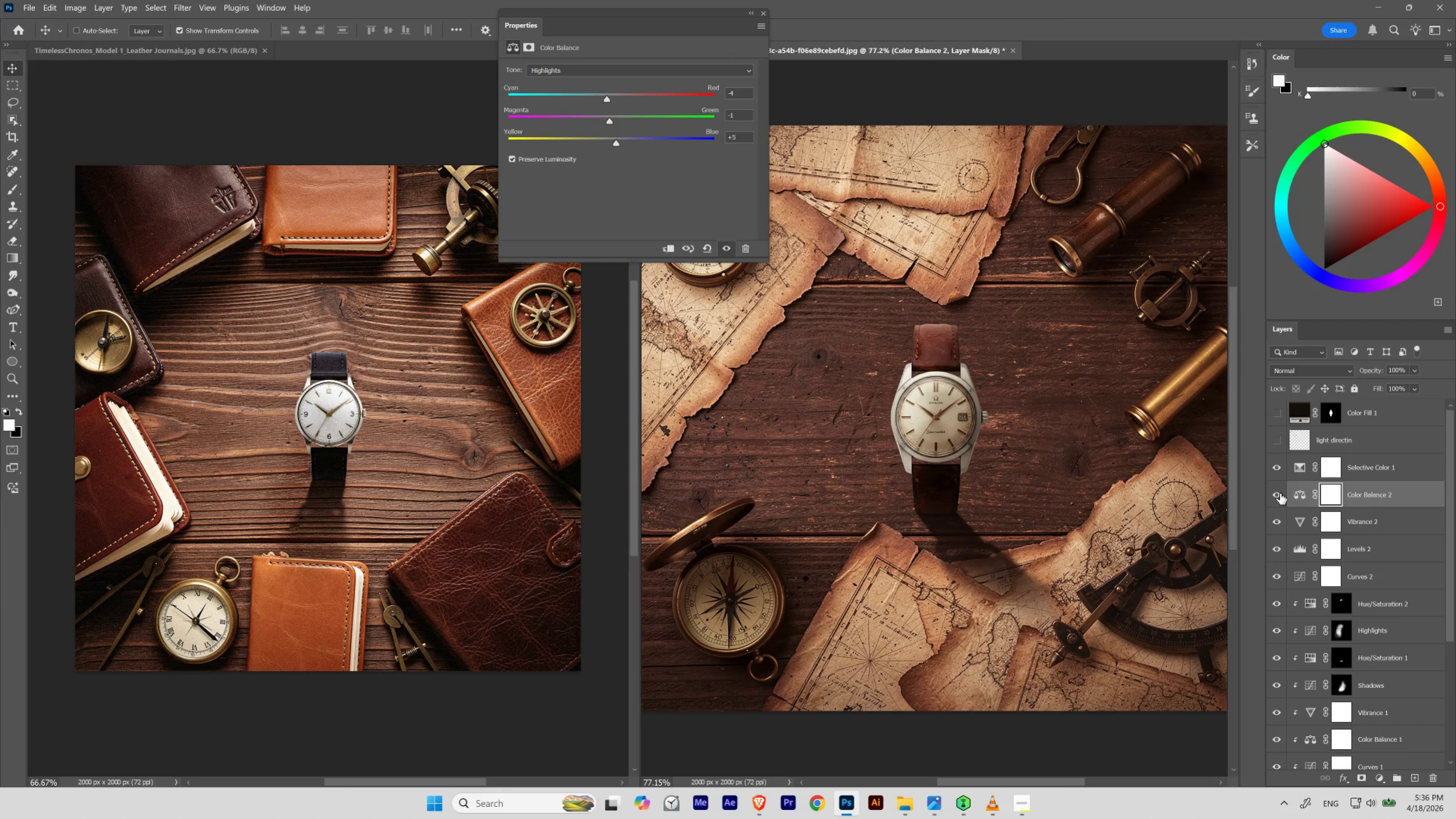 
wait(5.68)
 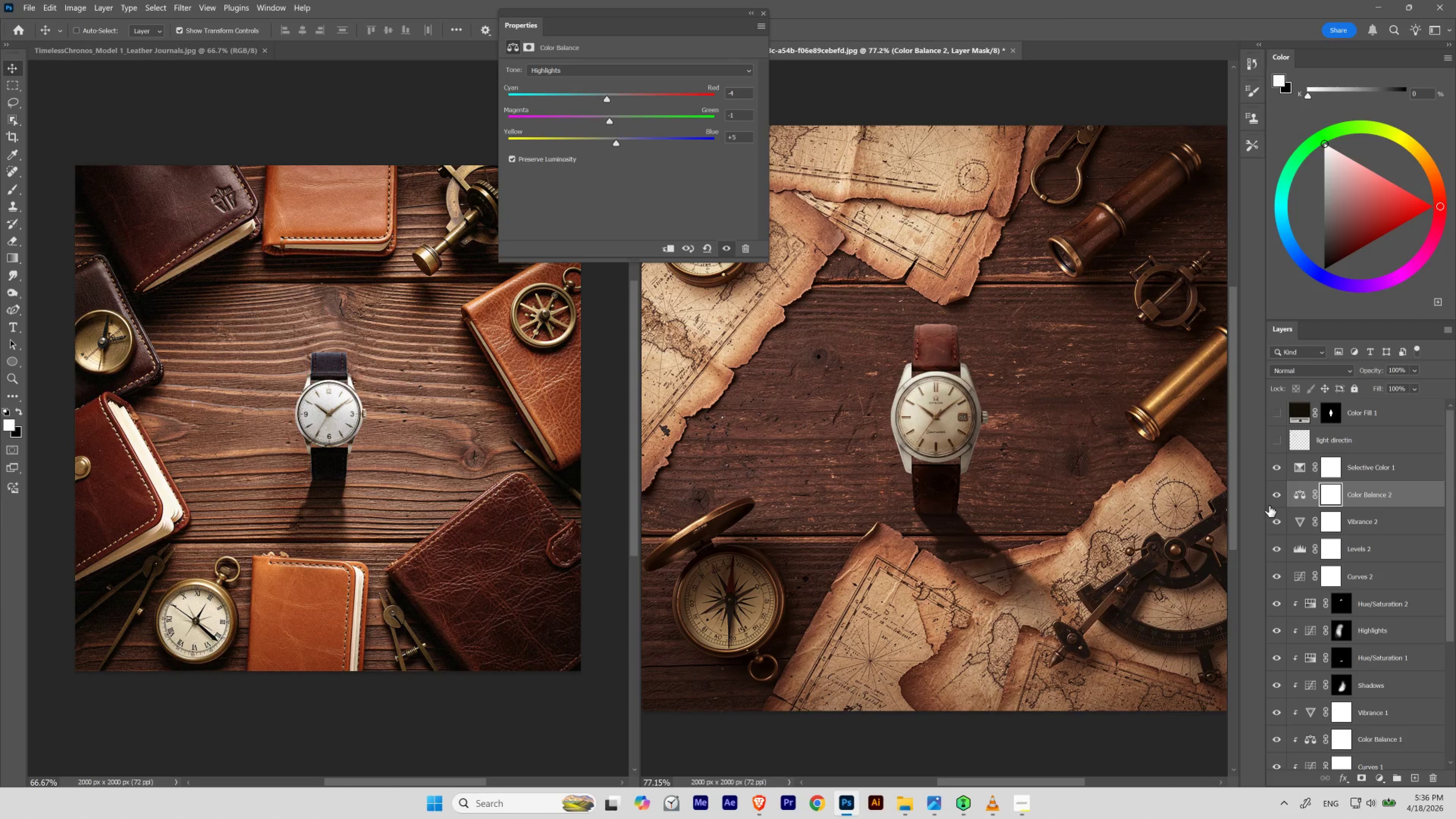 
left_click([1277, 494])
 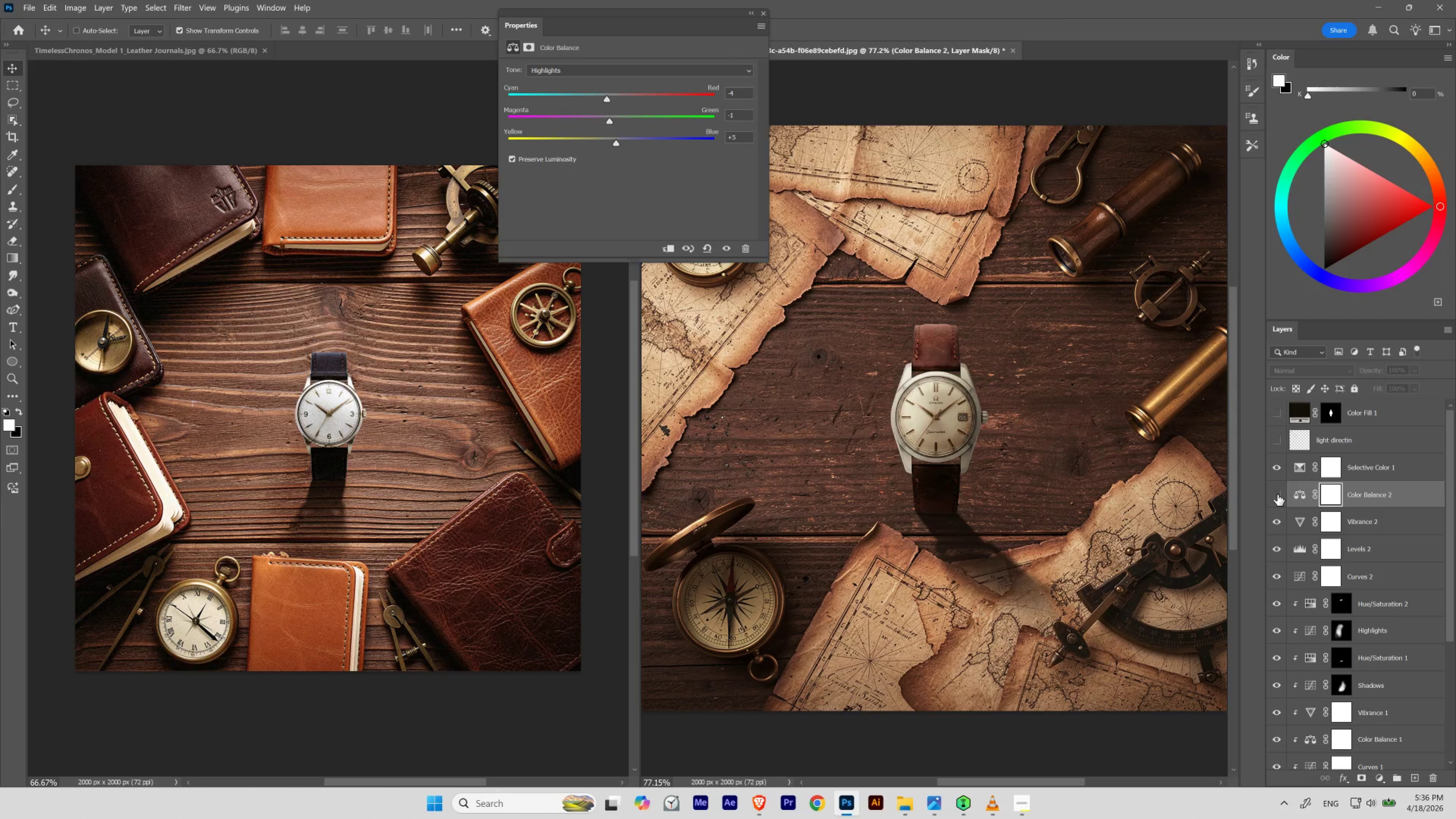 
left_click([1277, 494])
 